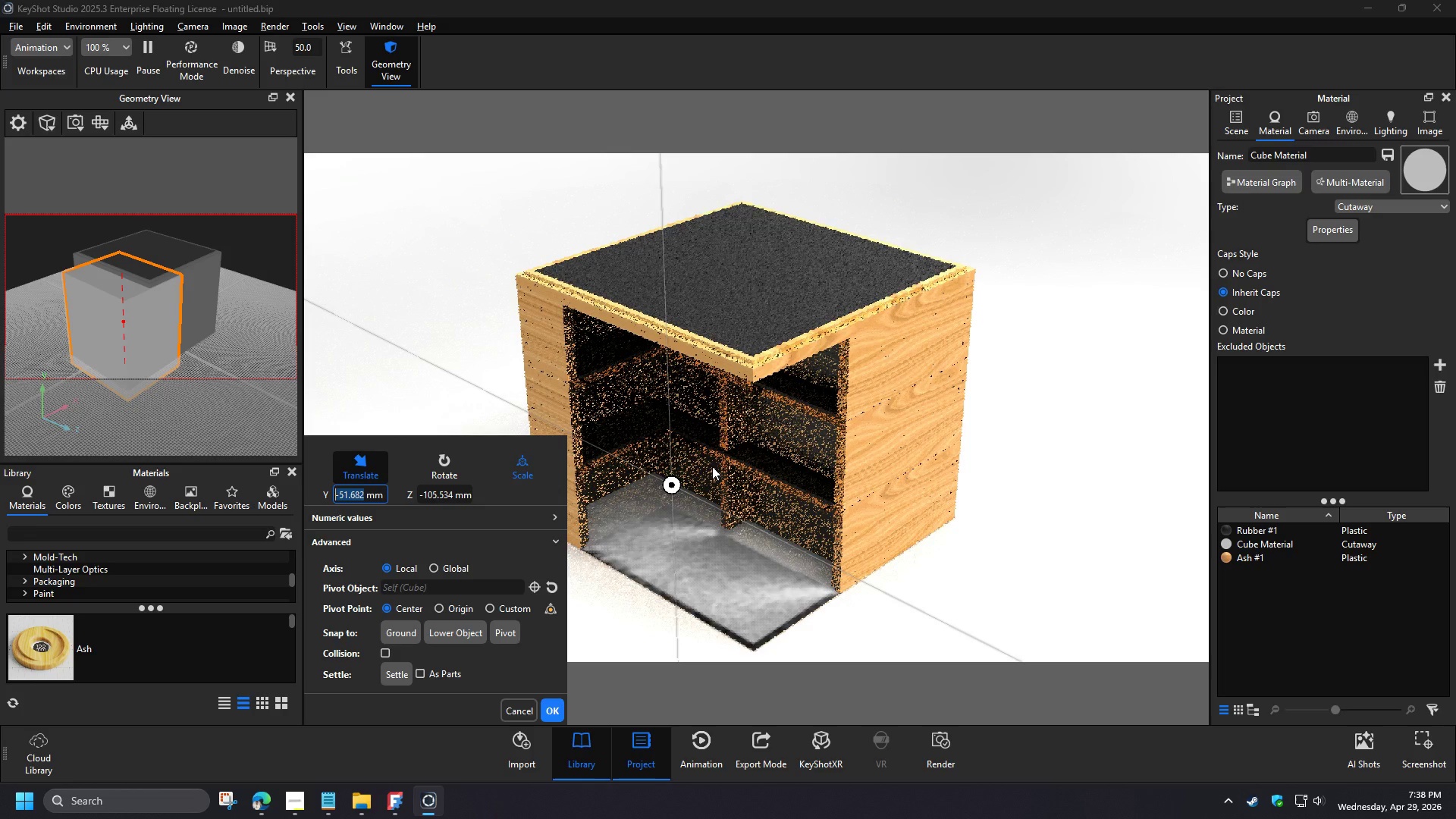 
left_click_drag(start_coordinate=[748, 466], to_coordinate=[720, 467])
 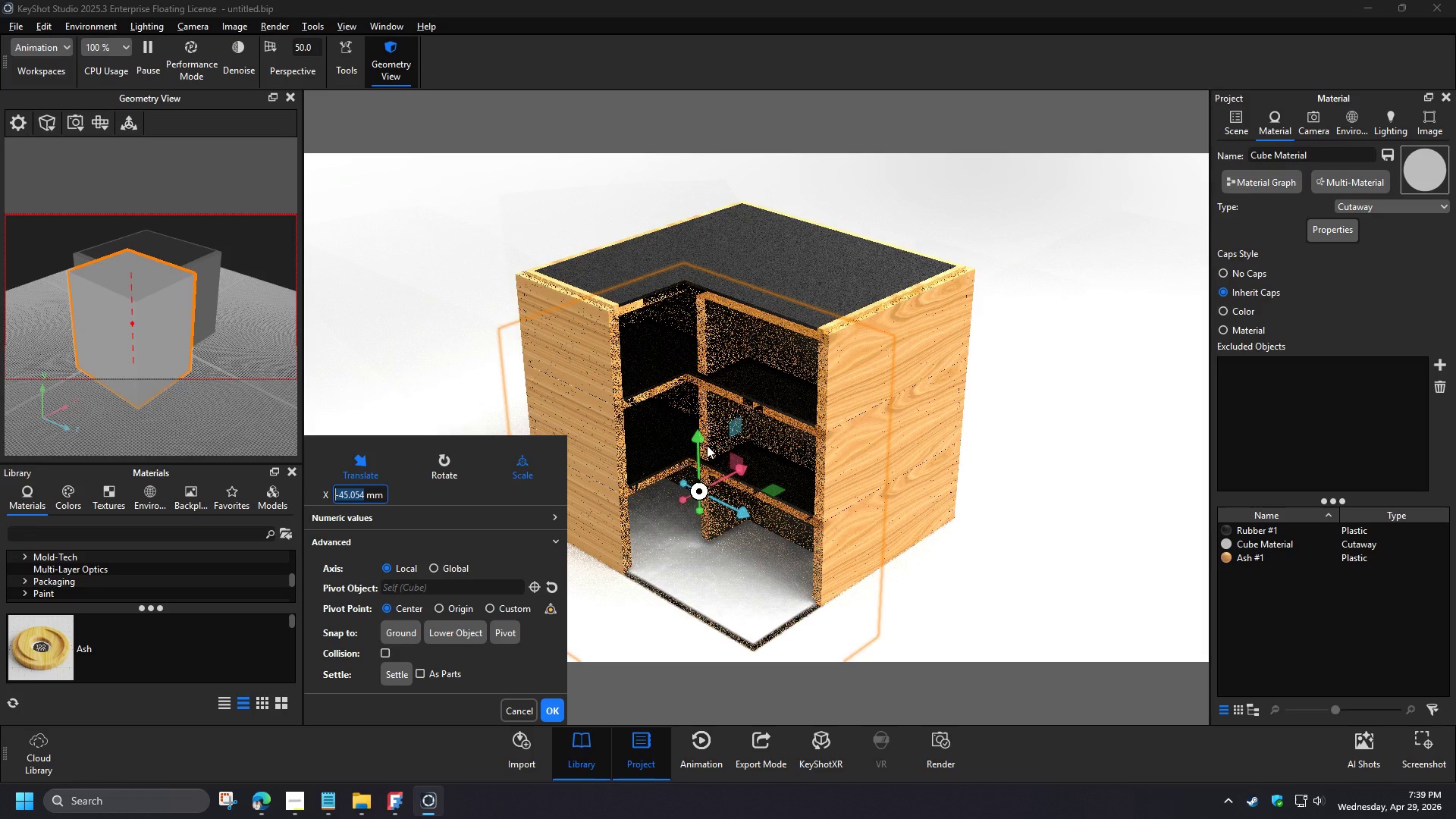 
left_click_drag(start_coordinate=[698, 436], to_coordinate=[697, 398])
 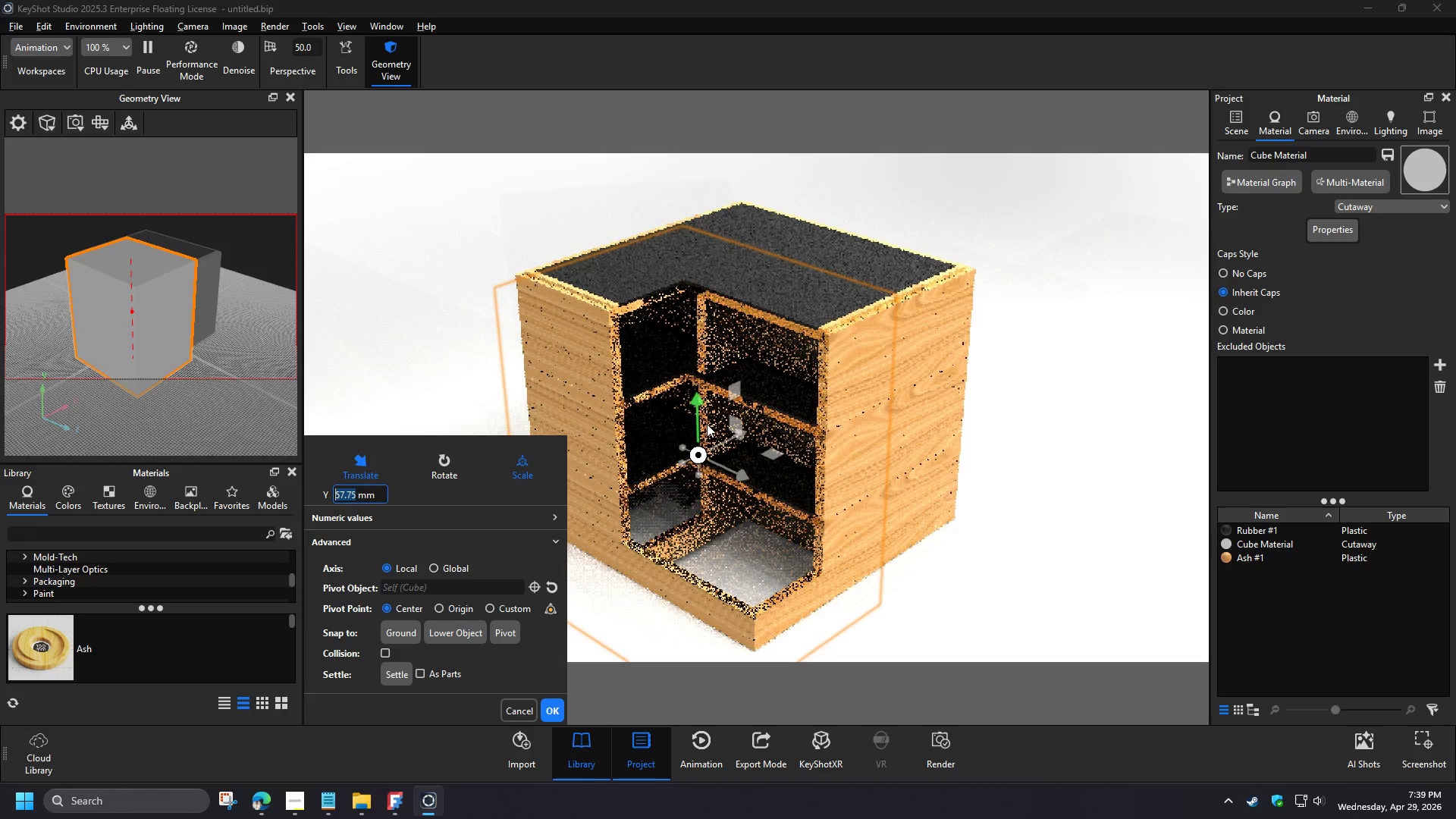 
left_click_drag(start_coordinate=[718, 447], to_coordinate=[730, 444])
 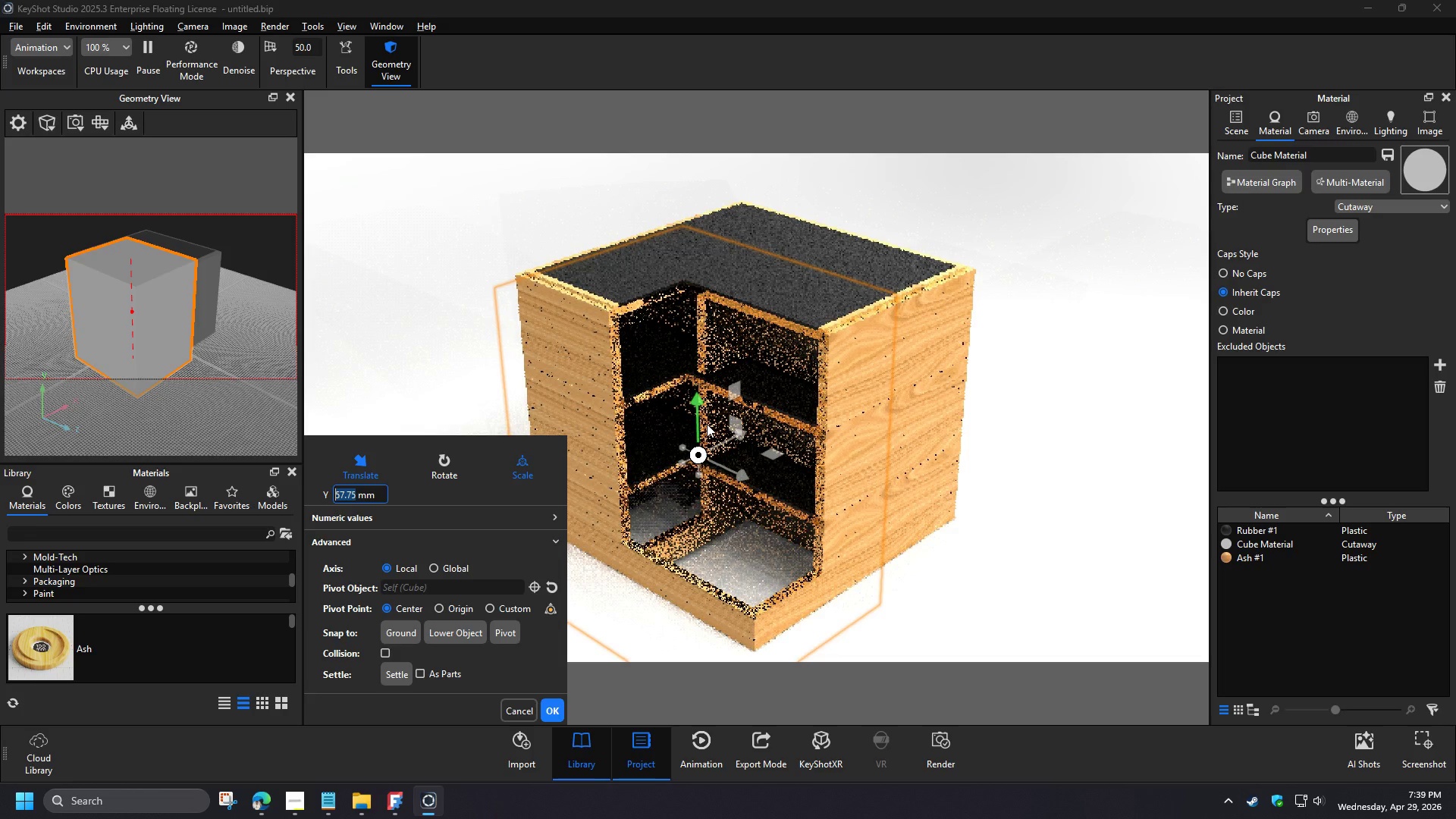 
left_click_drag(start_coordinate=[747, 468], to_coordinate=[792, 541])
 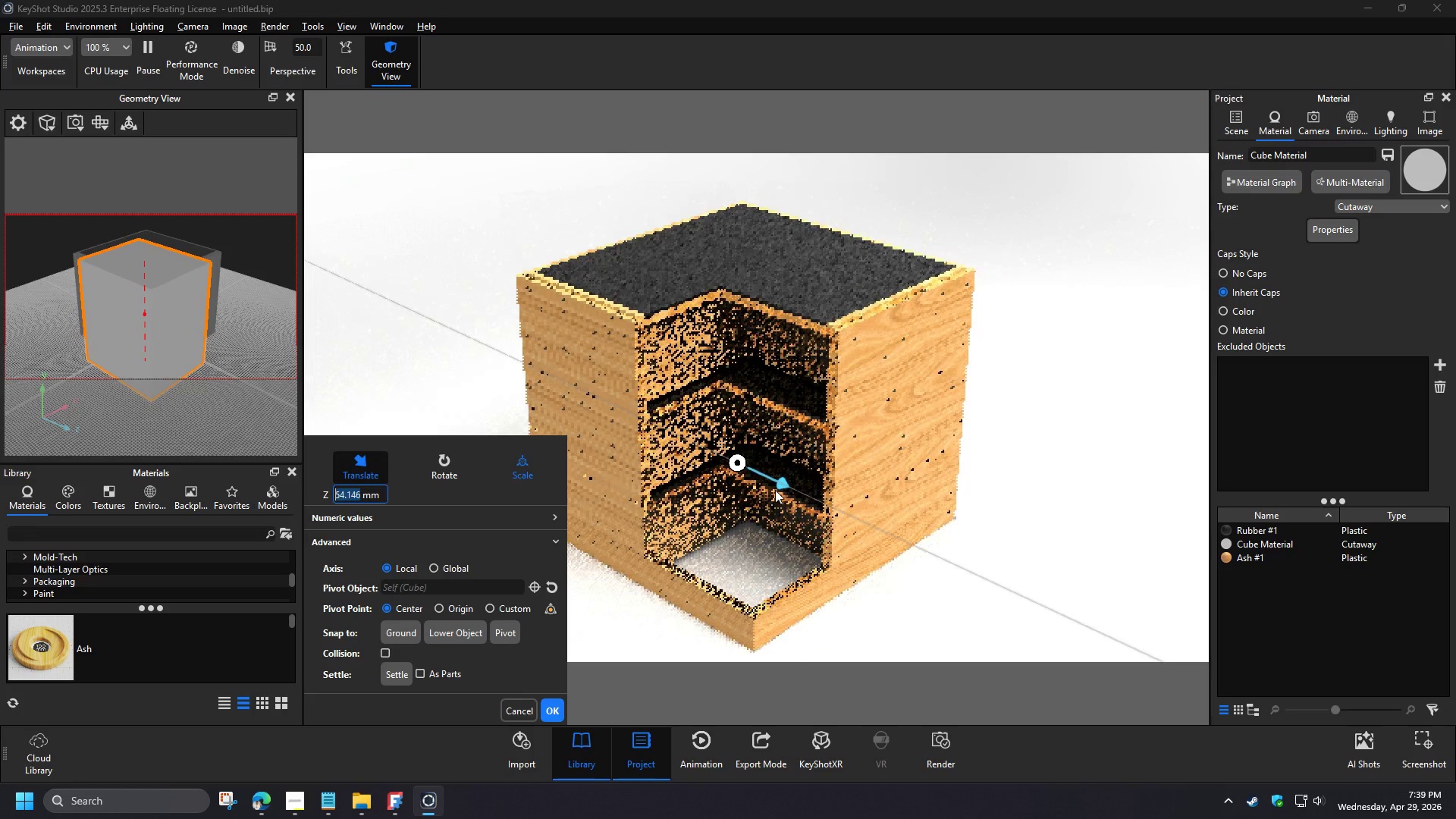 
left_click_drag(start_coordinate=[792, 469], to_coordinate=[893, 419])
 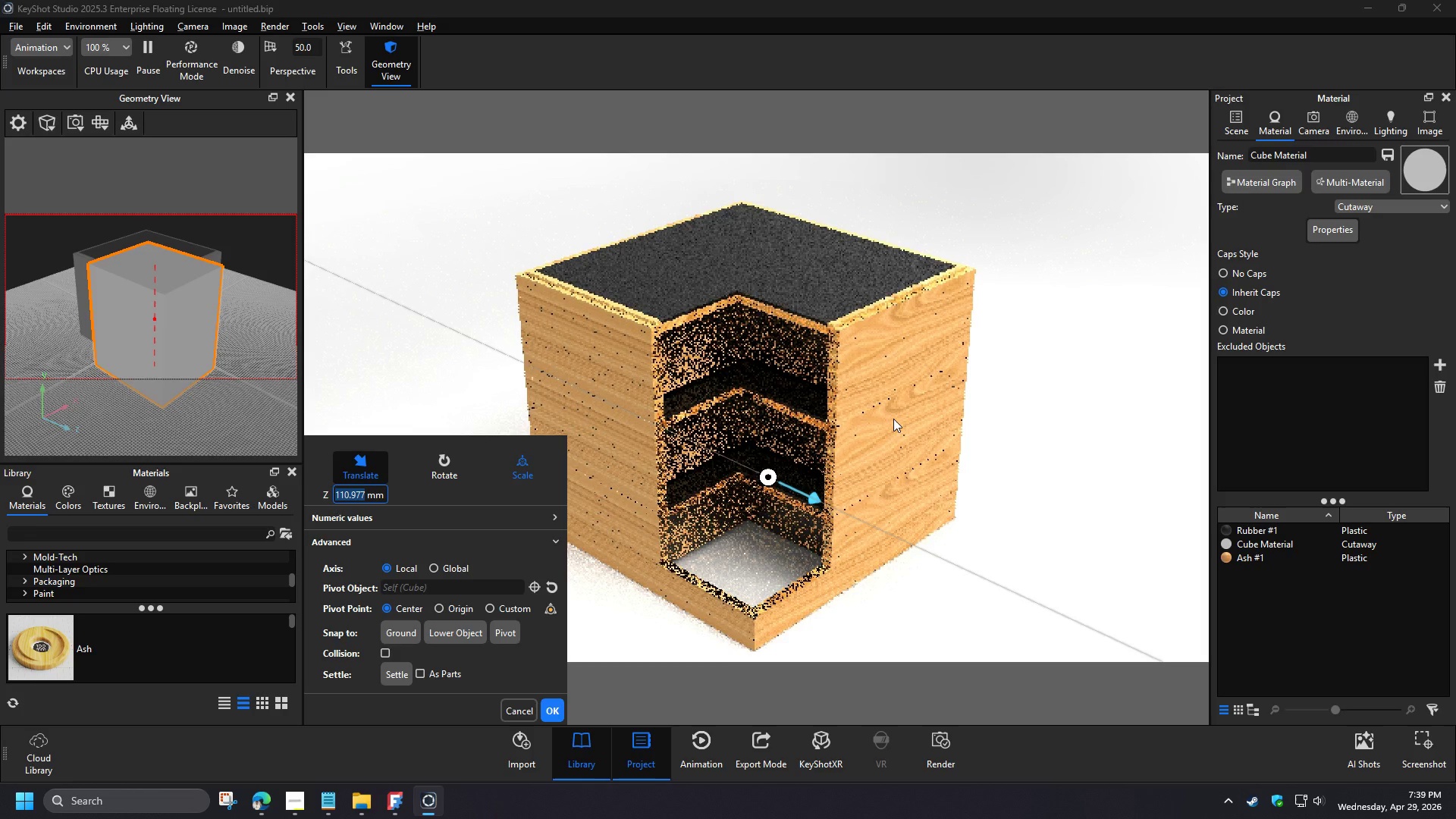 
left_click_drag(start_coordinate=[861, 435], to_coordinate=[798, 478])
 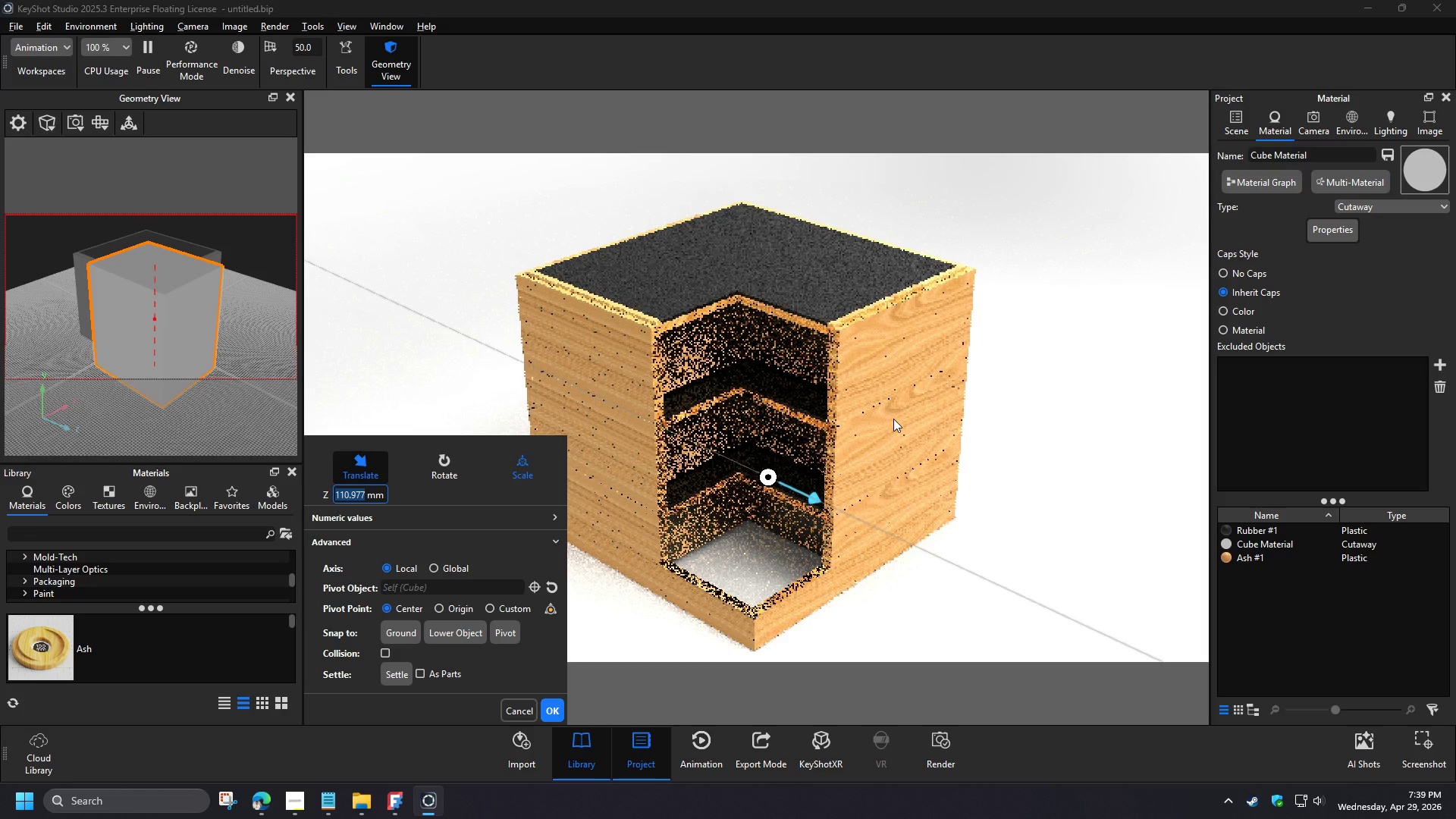 
left_click_drag(start_coordinate=[920, 441], to_coordinate=[949, 485])
 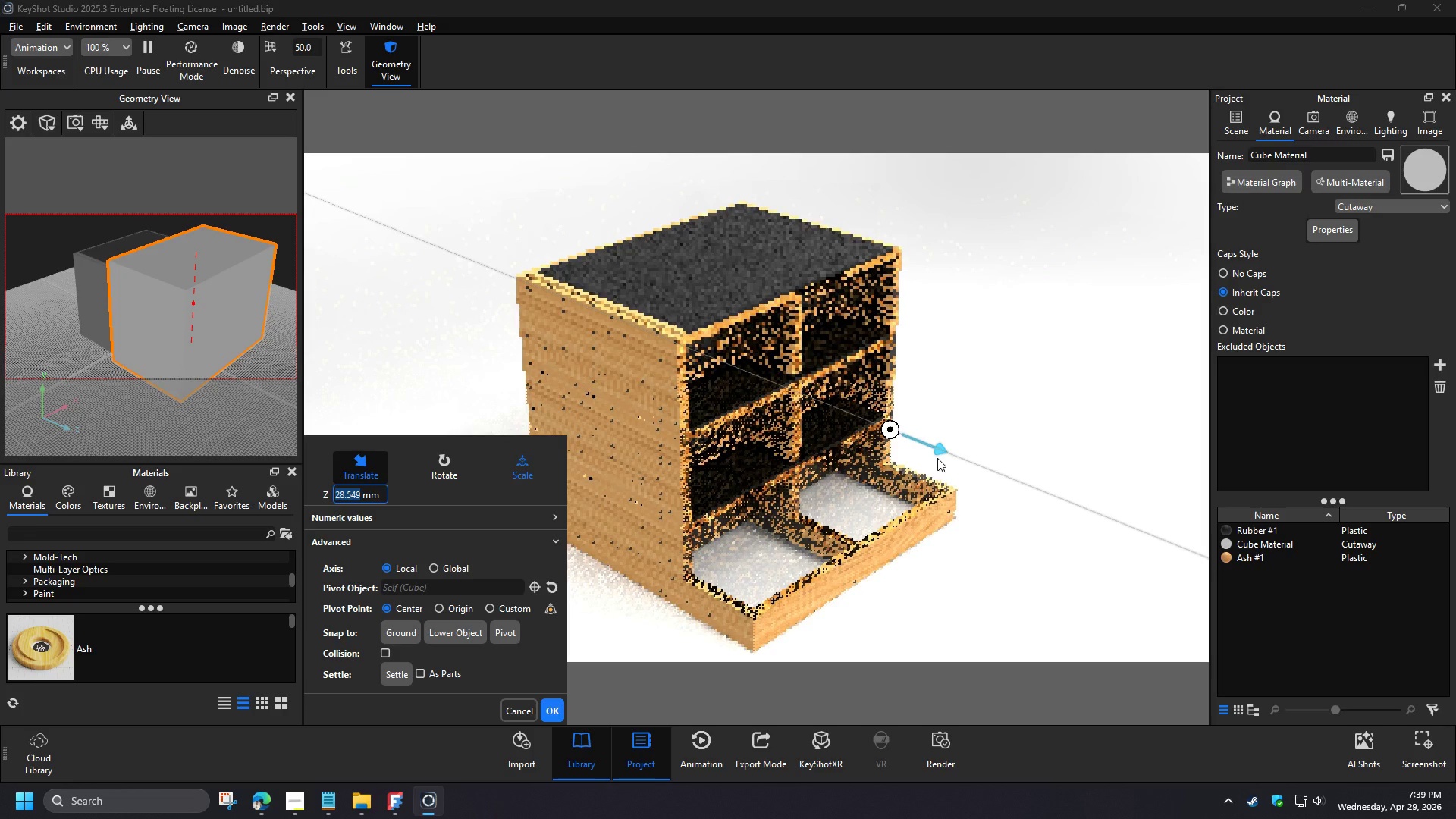 
left_click([1244, 121])
 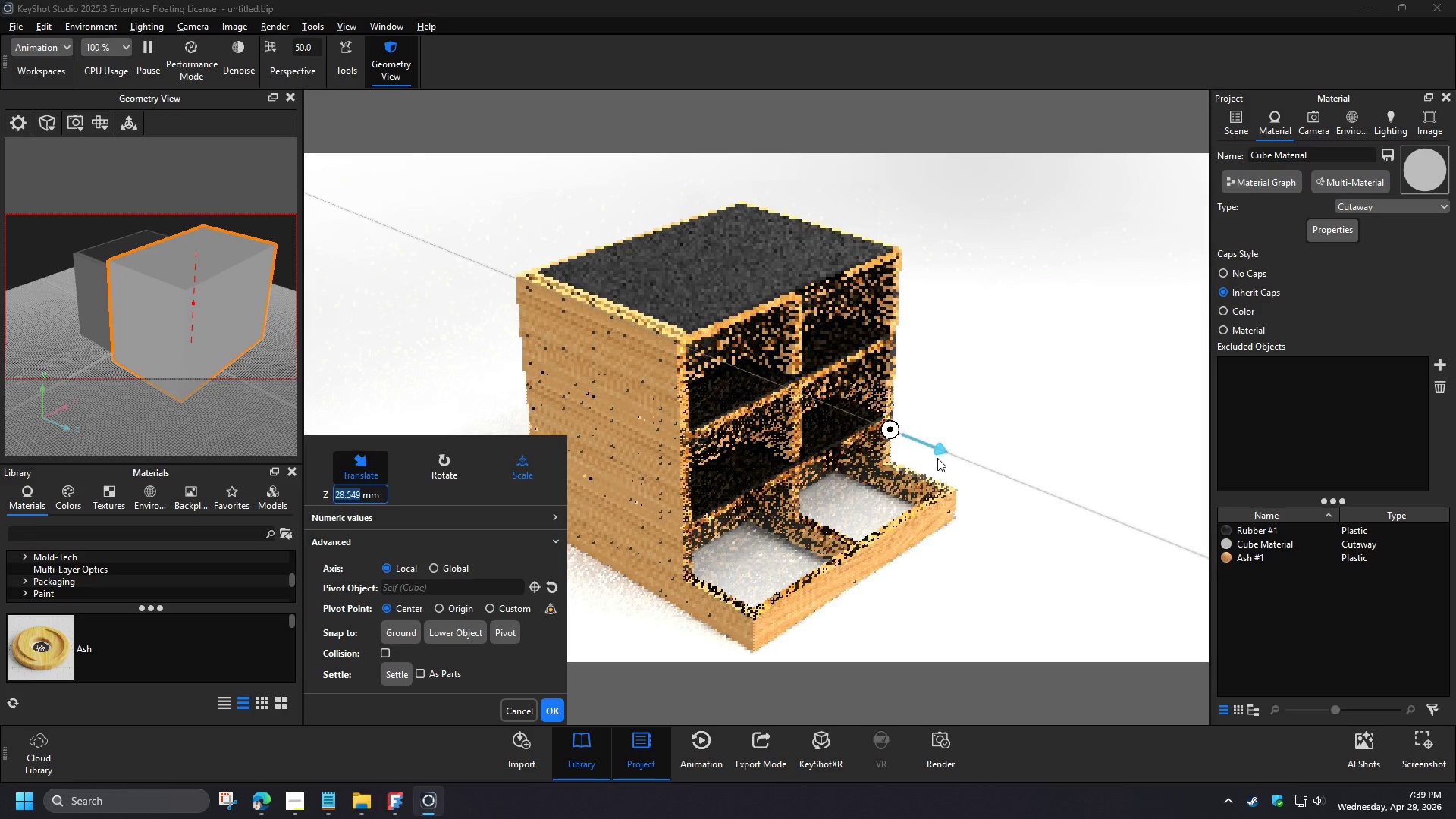 
left_click([1312, 243])
 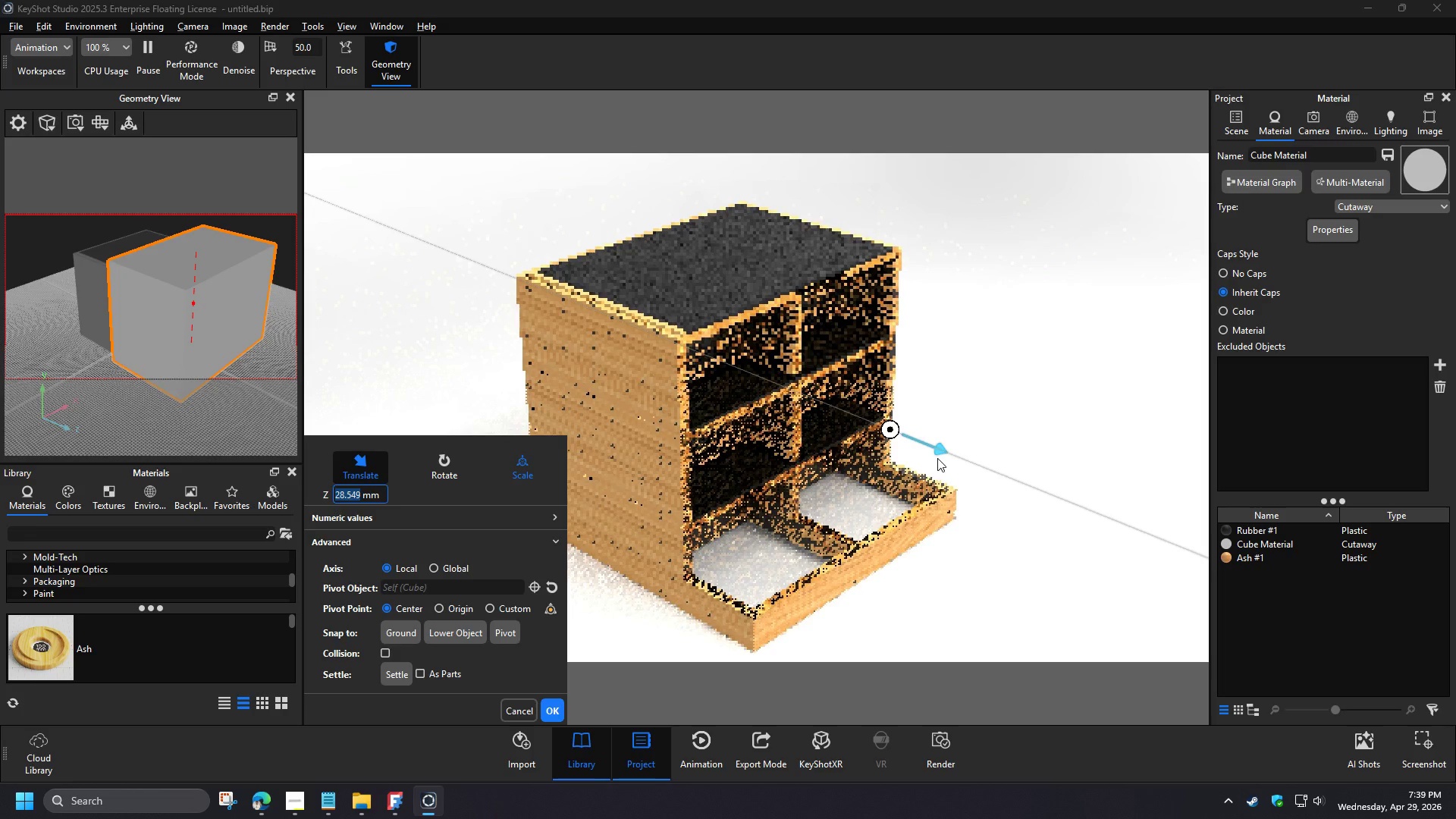 
left_click([1097, 199])
 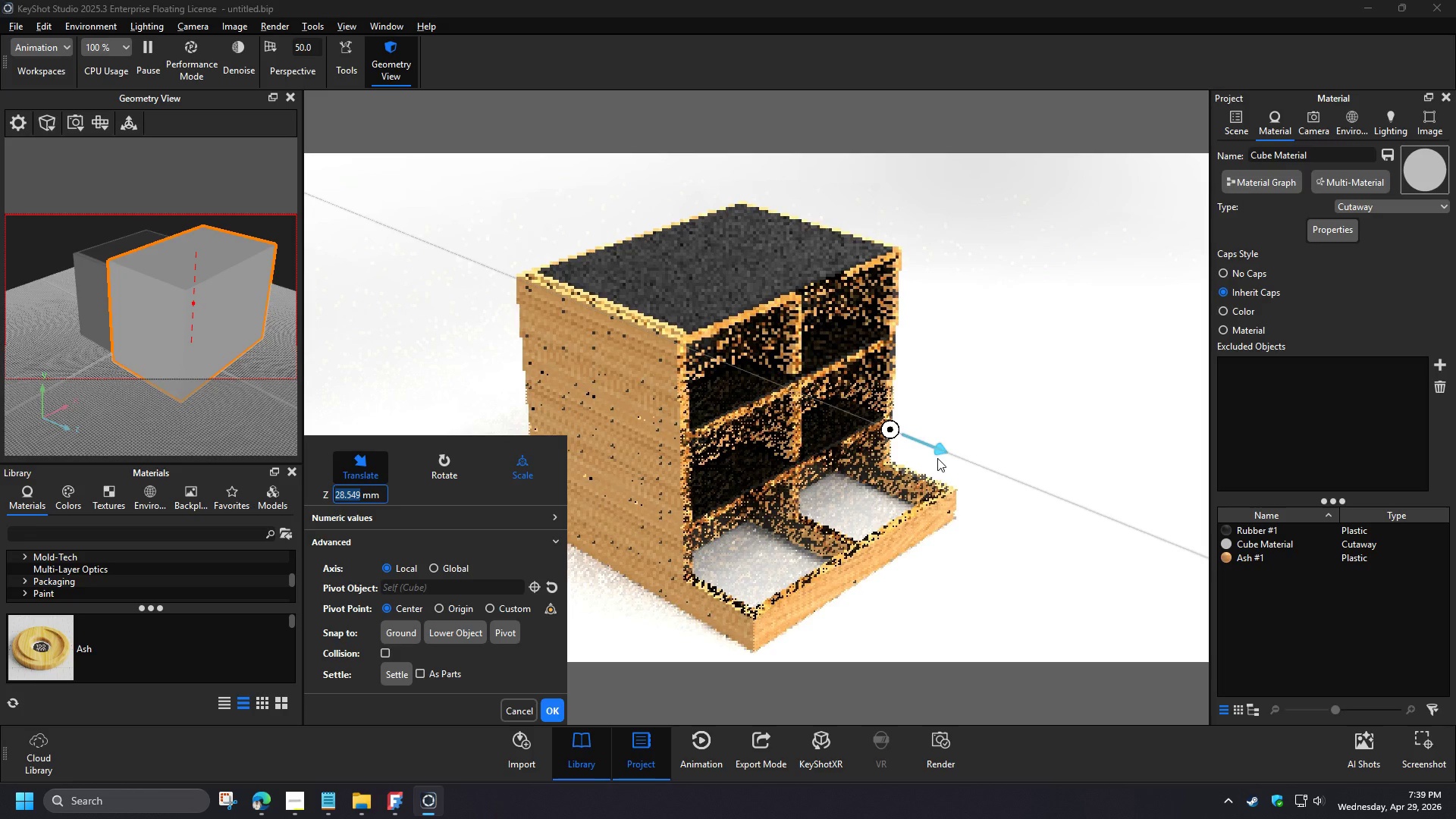 
left_click([1097, 199])
 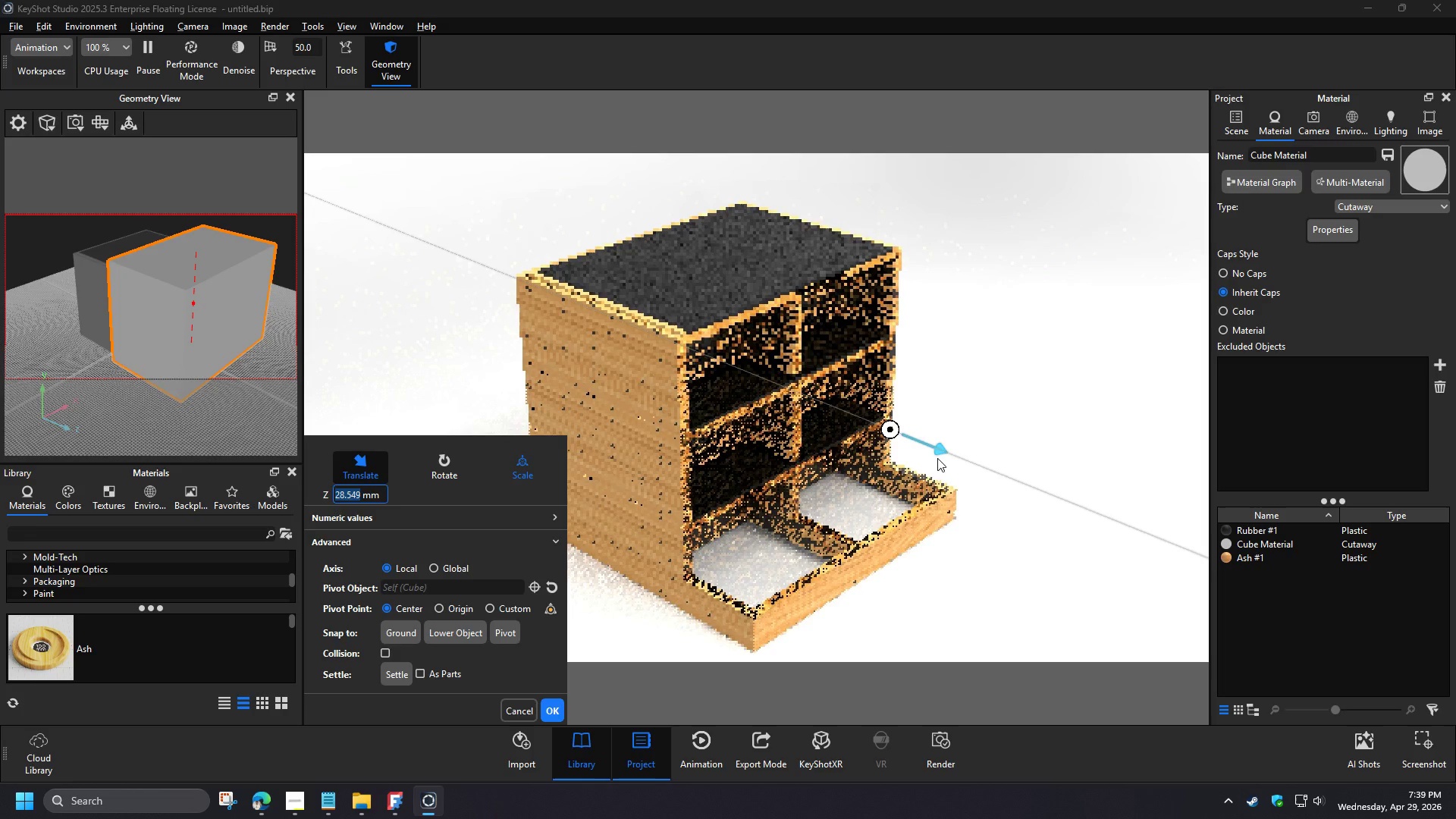 
left_click([556, 706])
 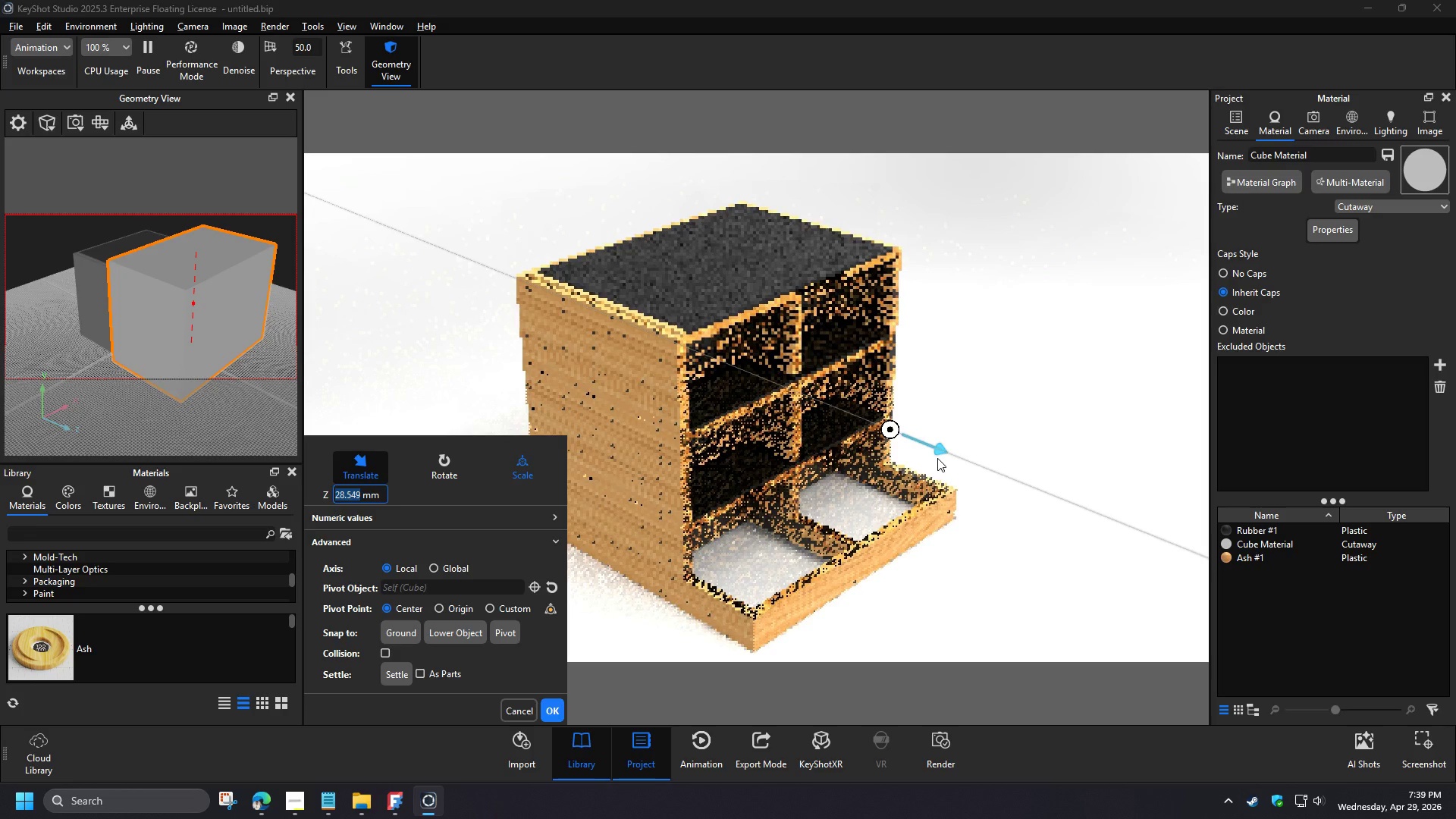 
wait(6.38)
 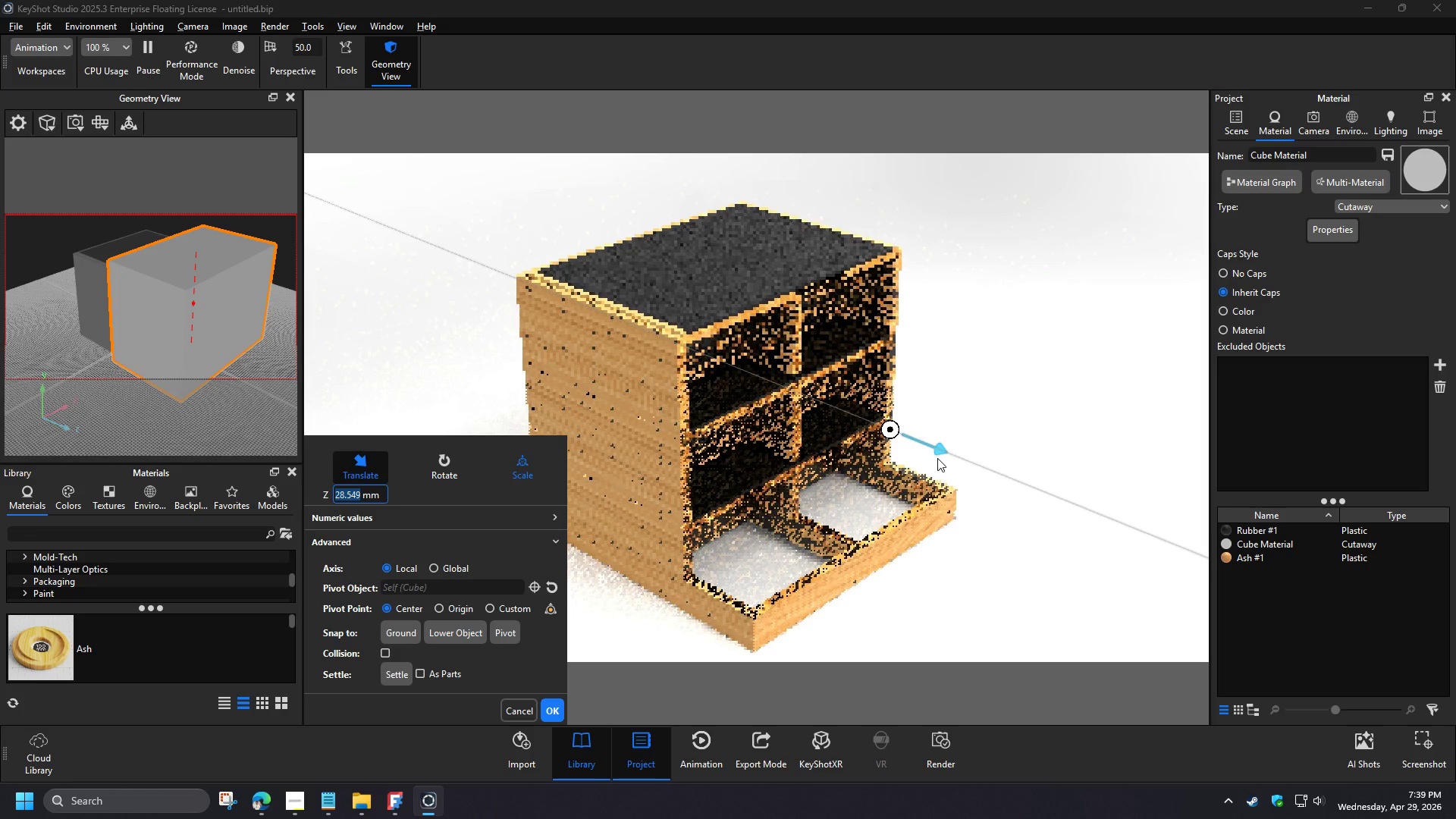 
left_click([1301, 245])
 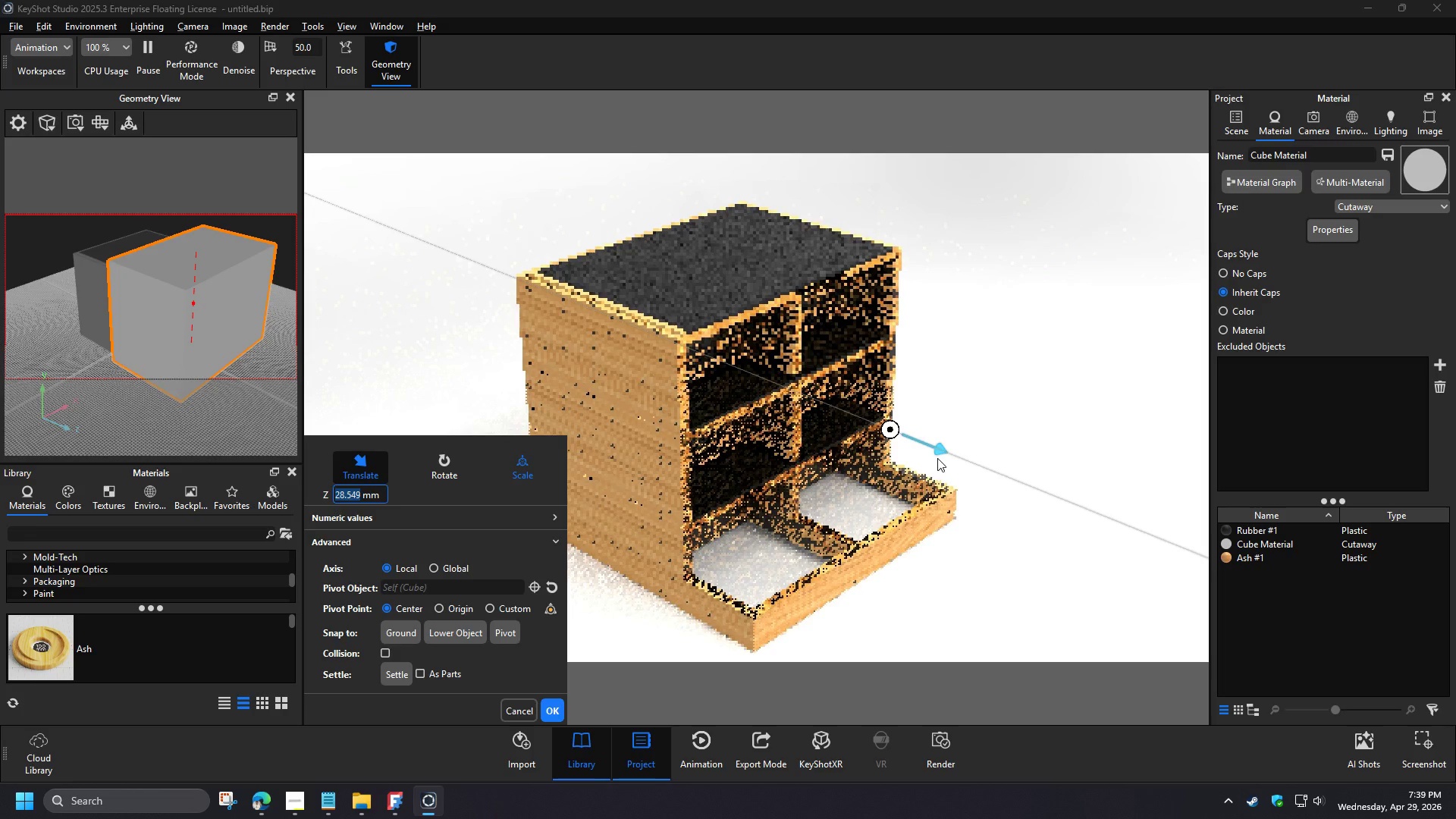 
key(Control+C)
 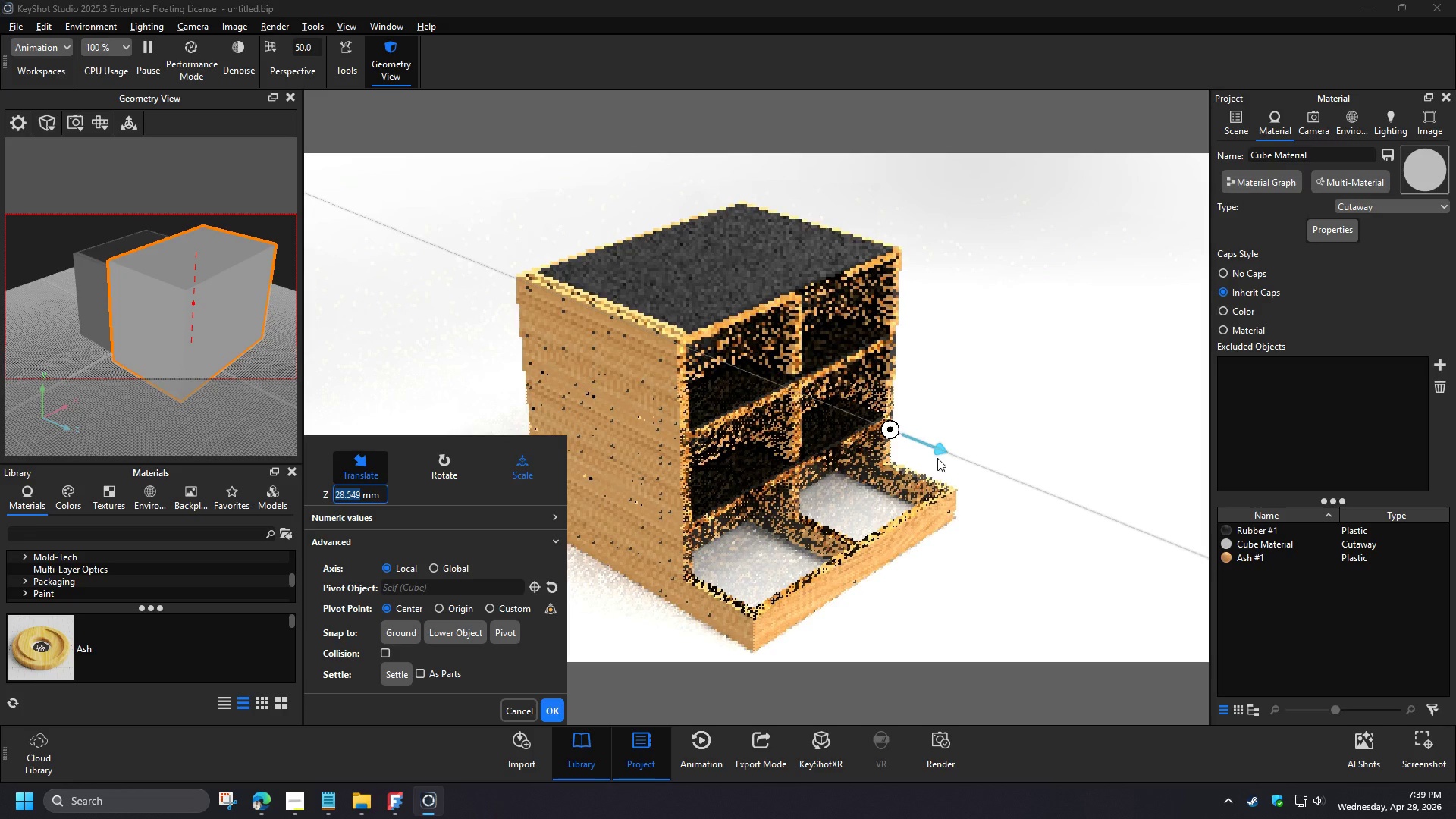 
left_click([1295, 189])
 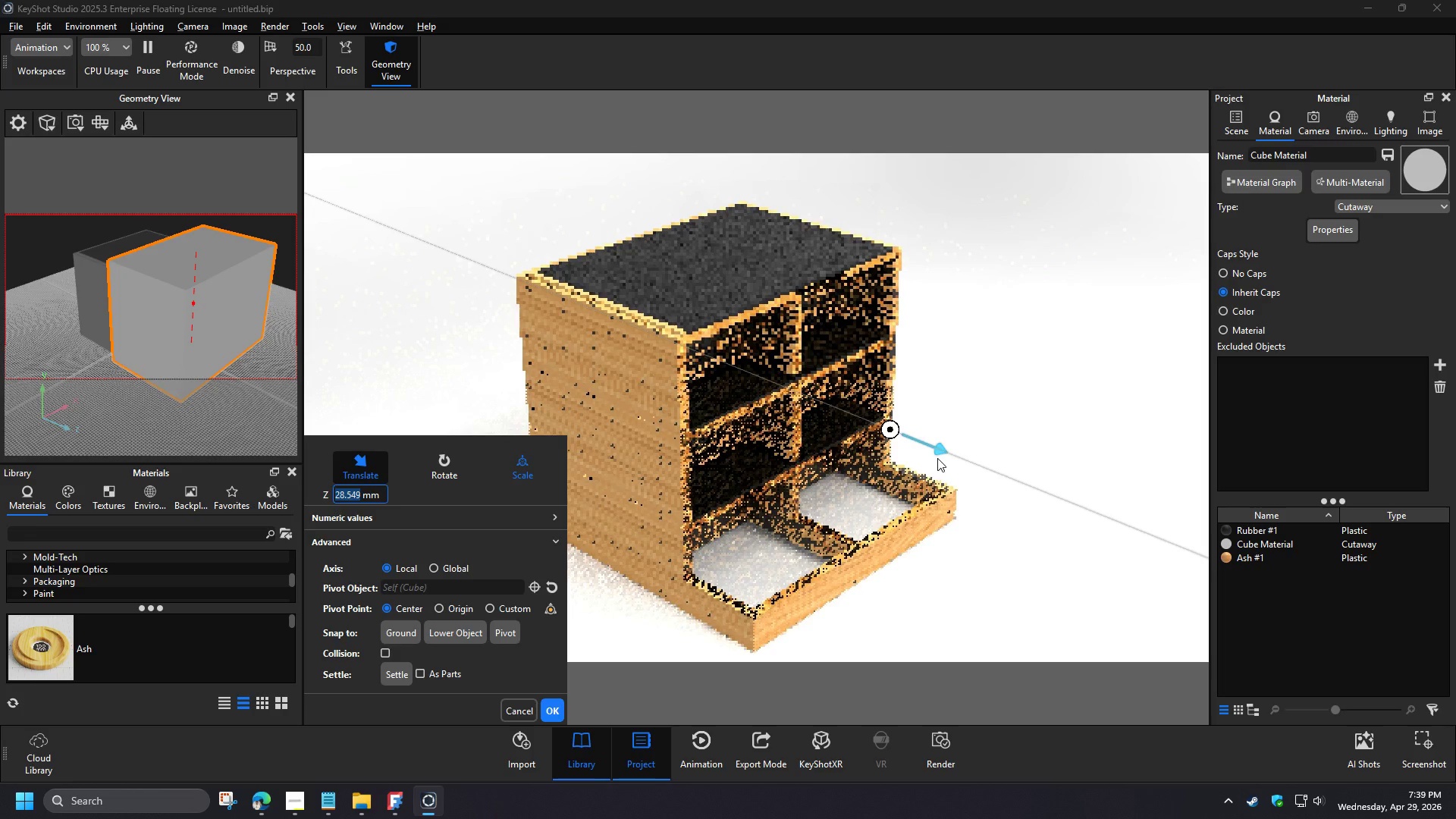 
key(Control+V)
 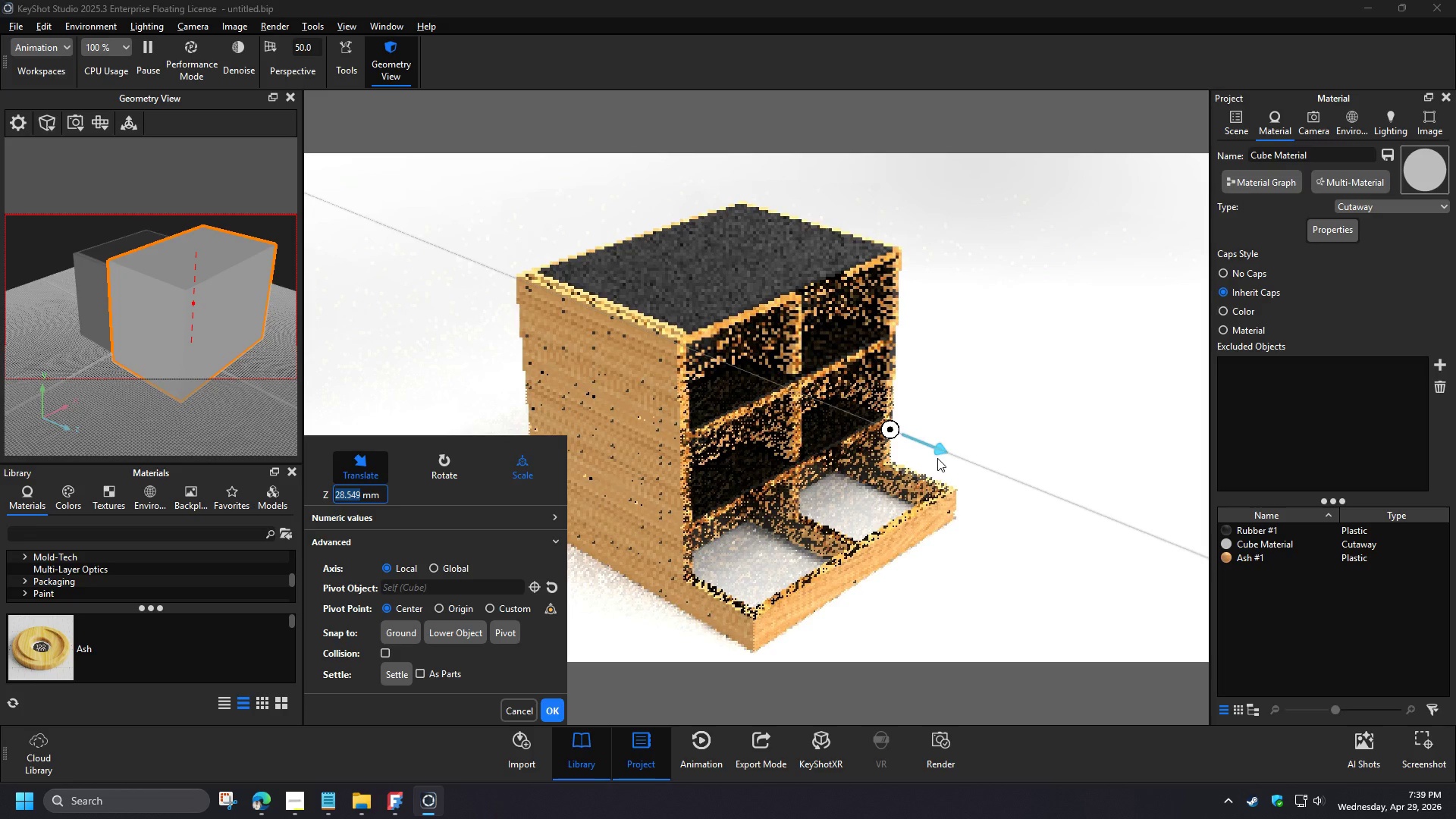 
left_click([890, 428])
 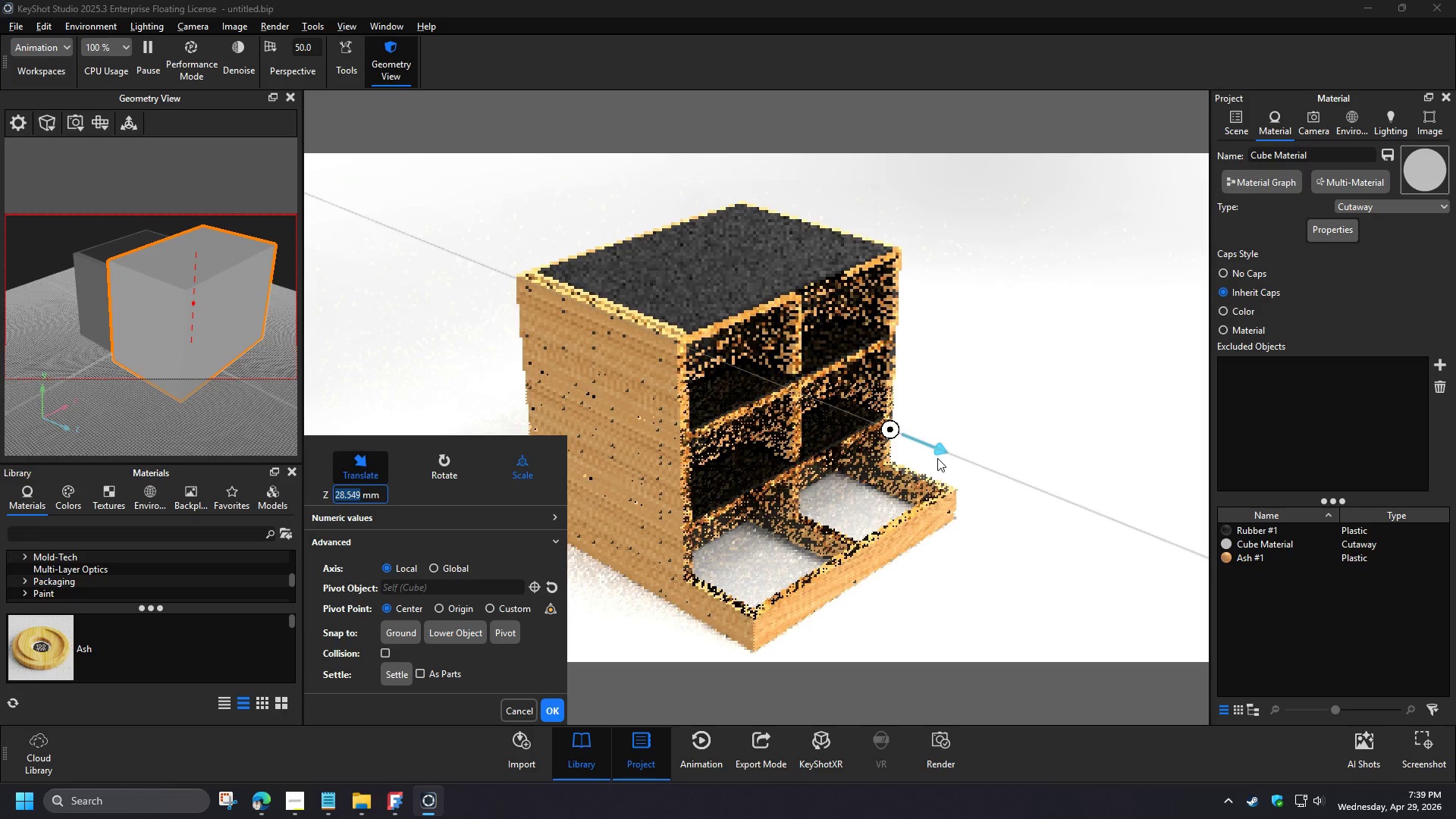 
left_click([892, 419])
 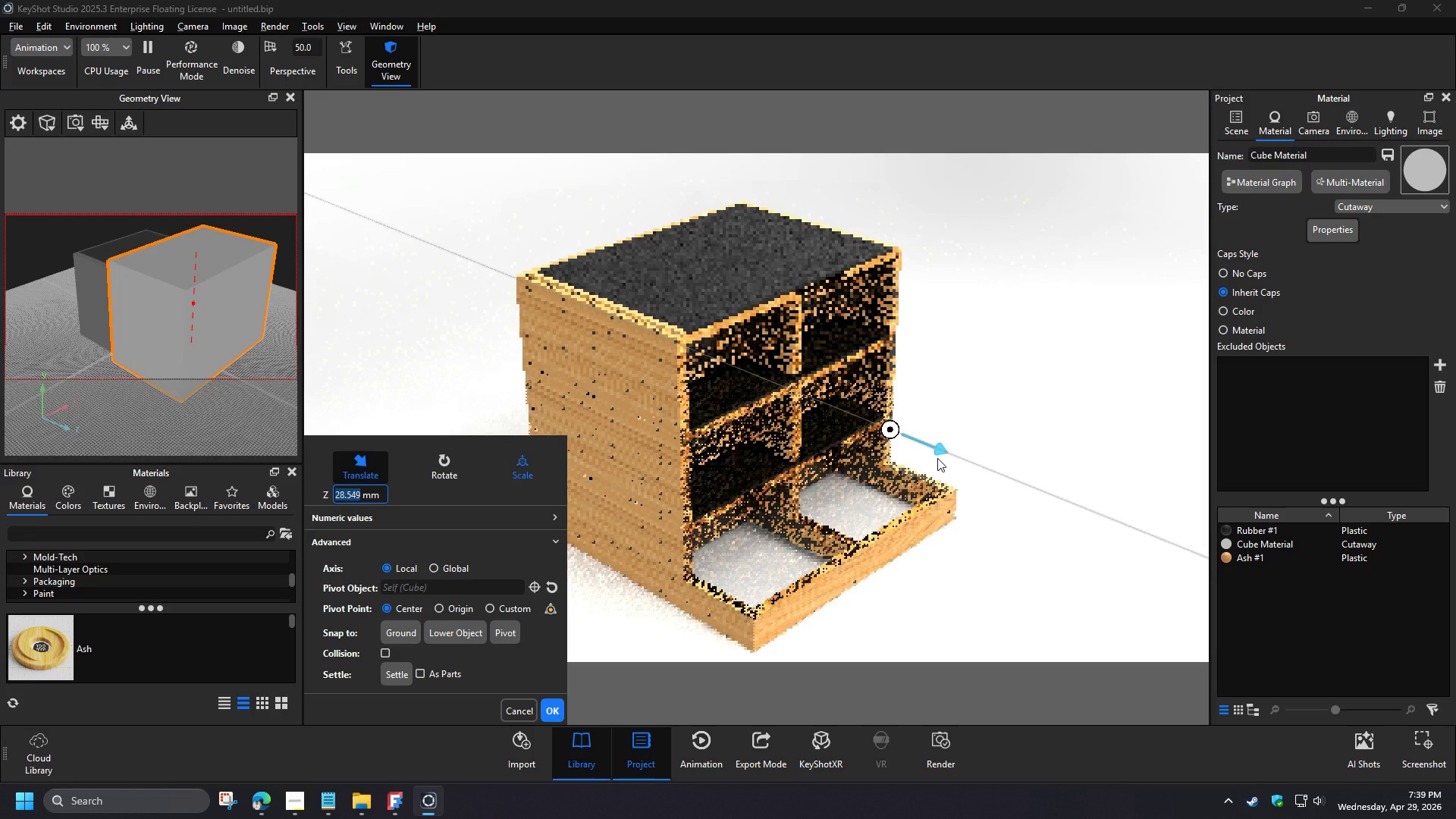 
wait(9.0)
 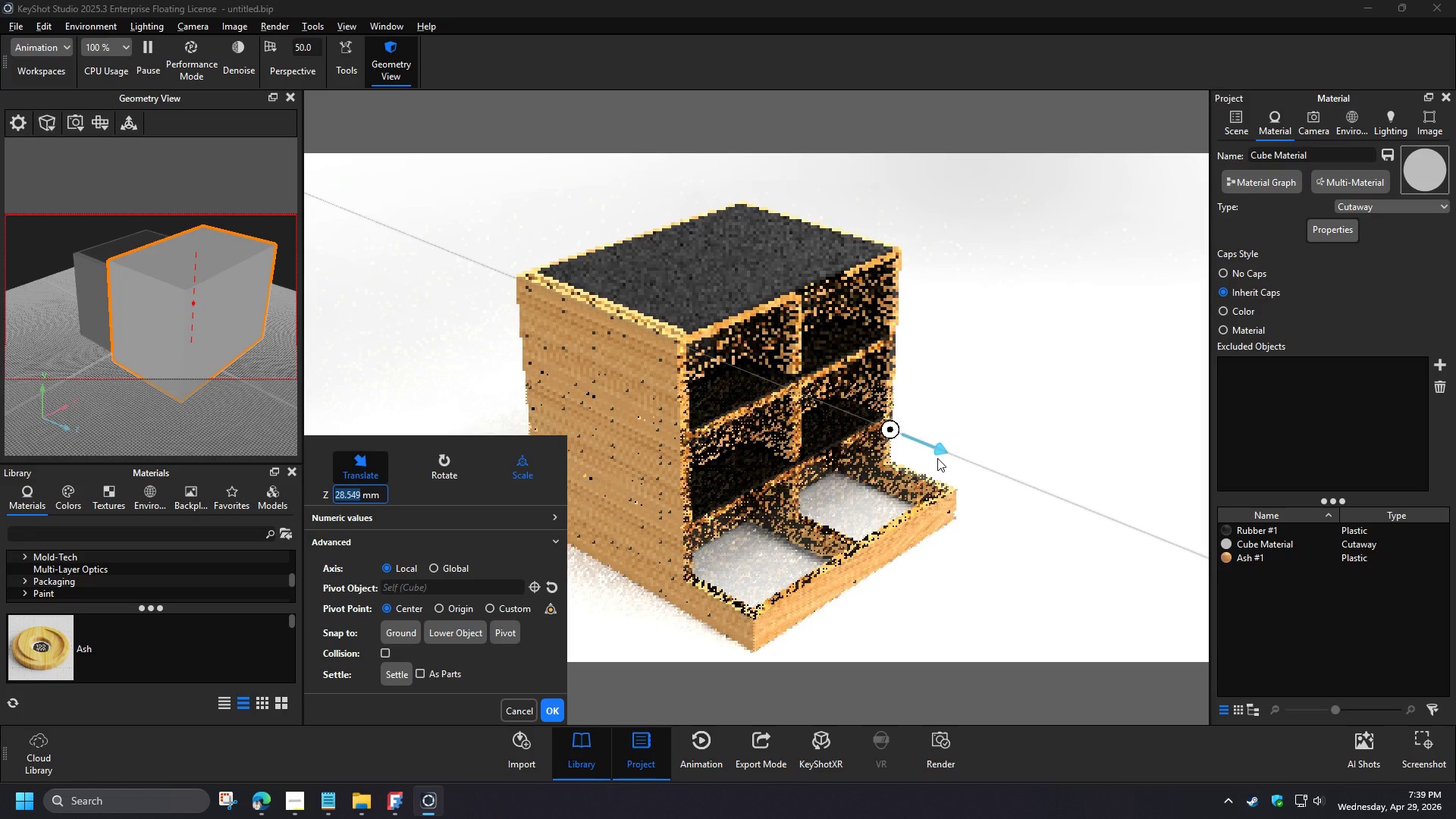 
left_click([1334, 429])
 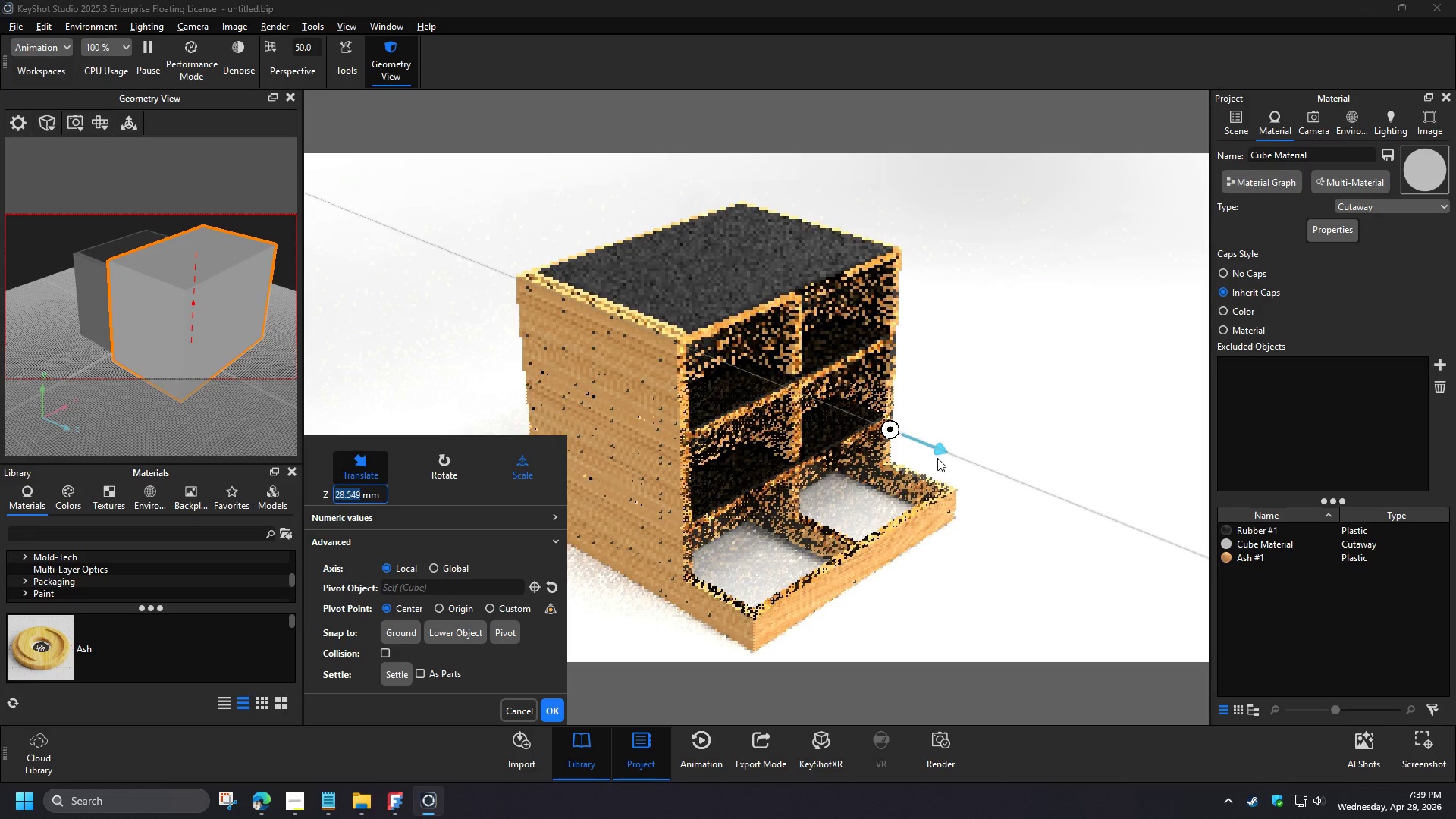 
left_click([1328, 458])
 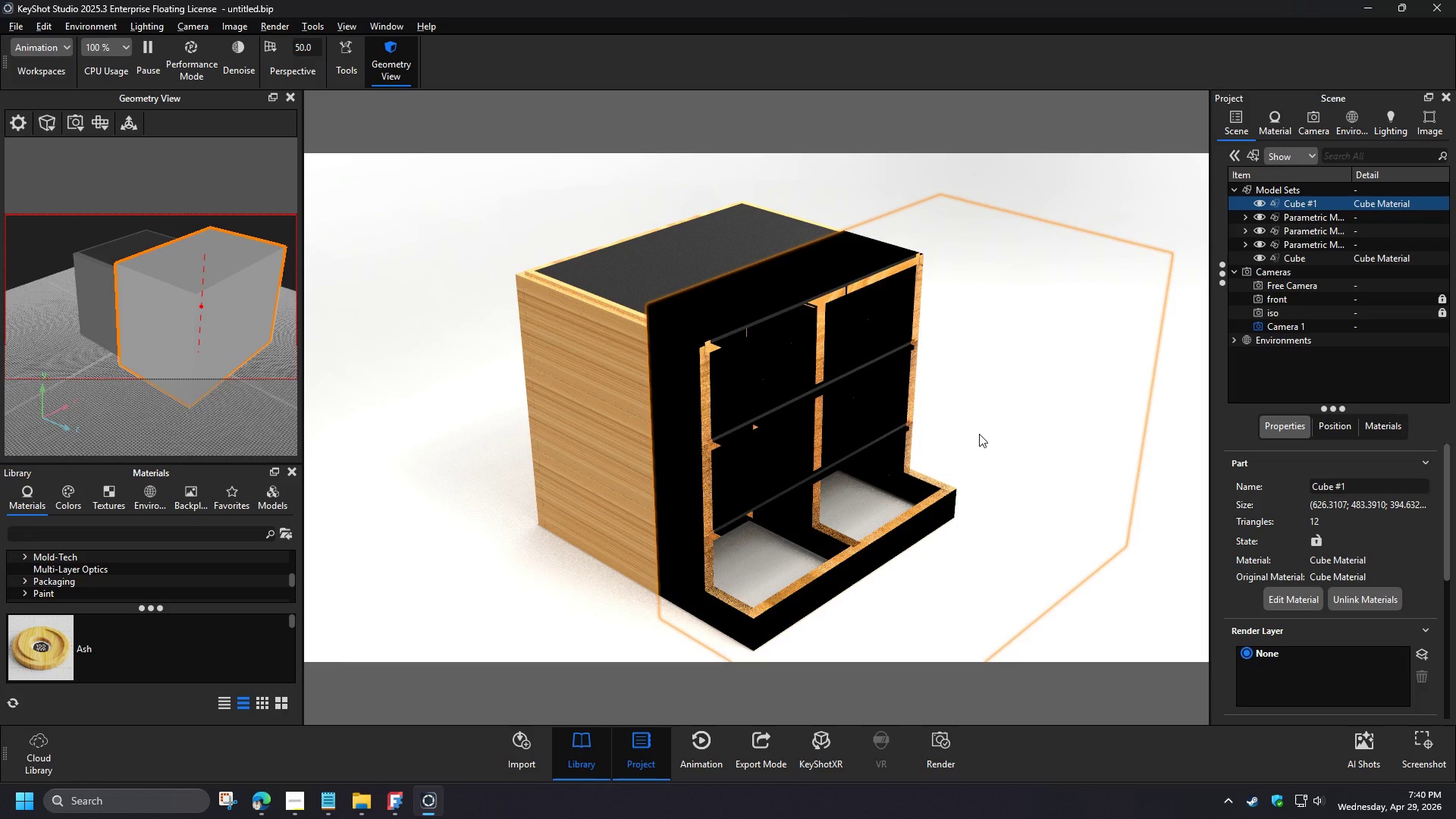 
left_click_drag(start_coordinate=[961, 459], to_coordinate=[750, 436])
 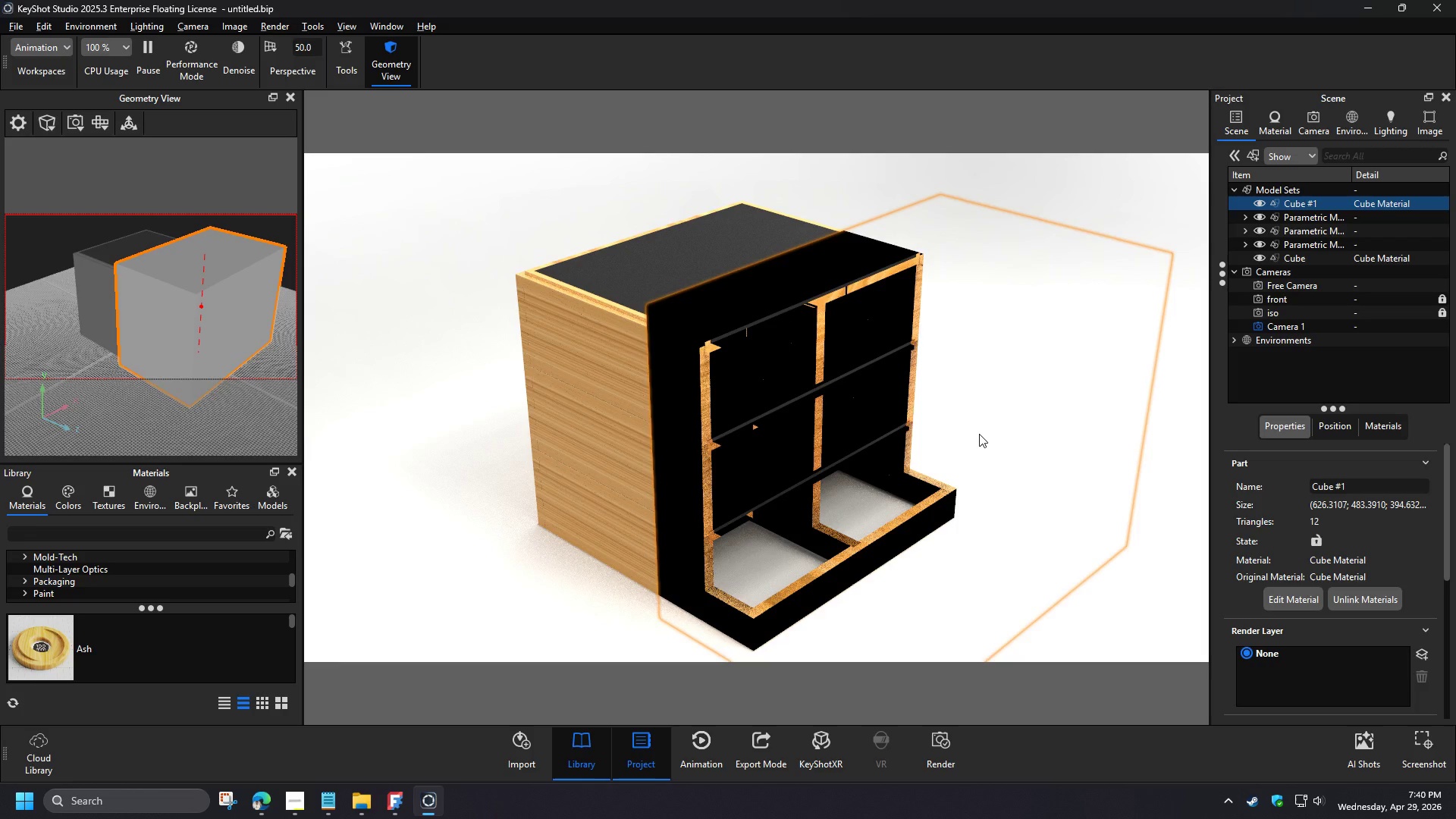 
left_click_drag(start_coordinate=[765, 355], to_coordinate=[543, 425])
 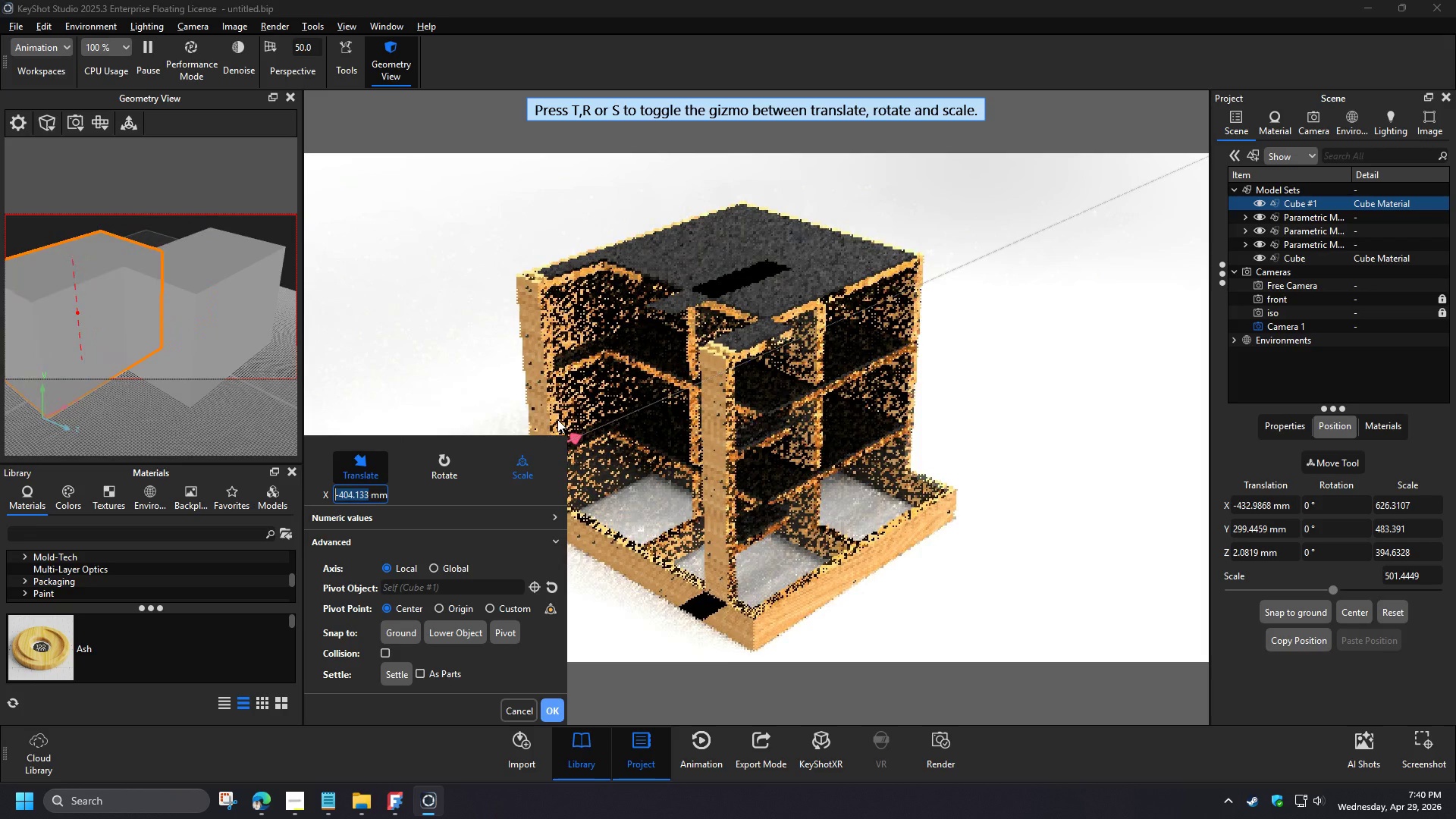 
wait(6.69)
 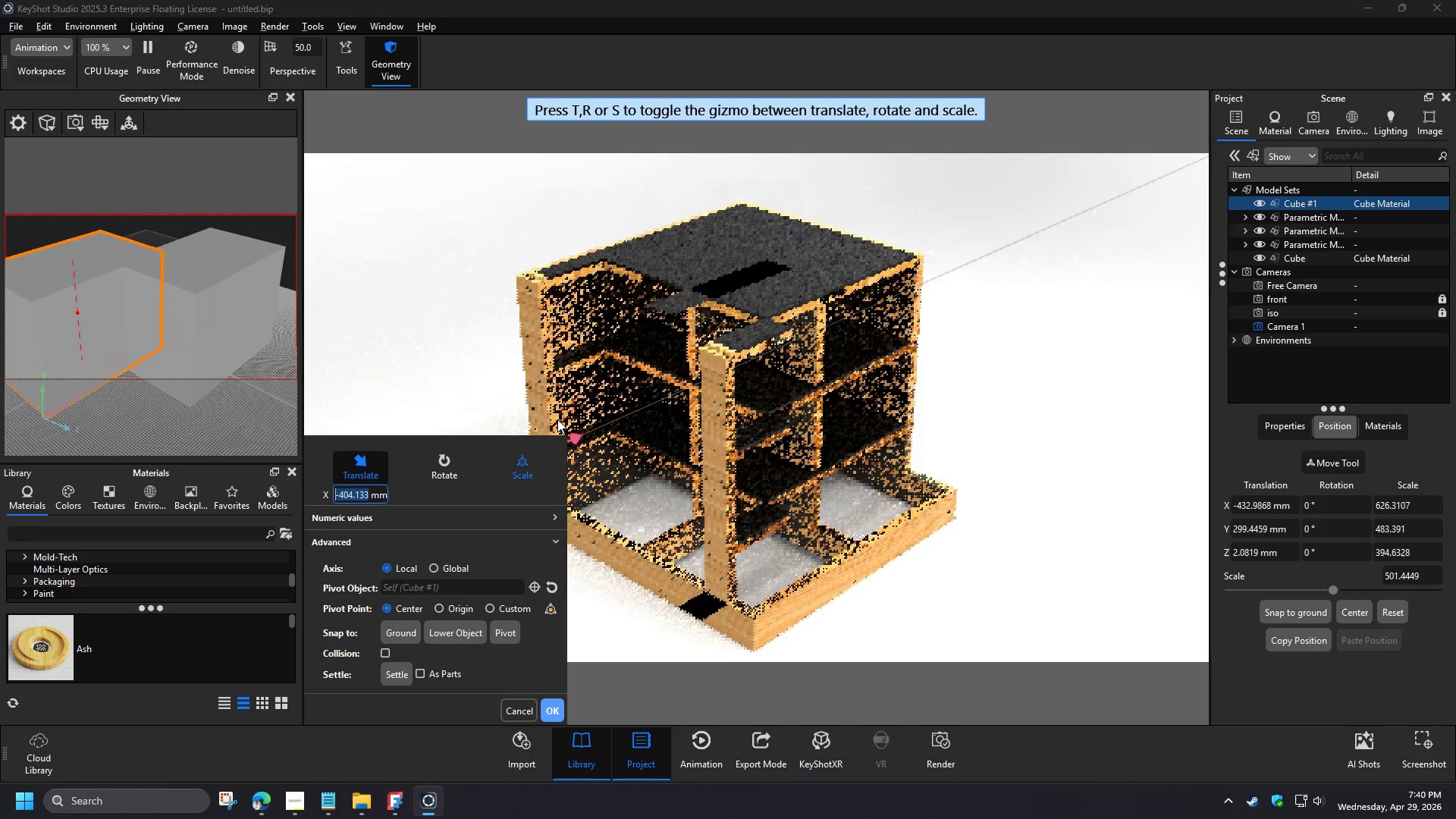 
left_click([548, 713])
 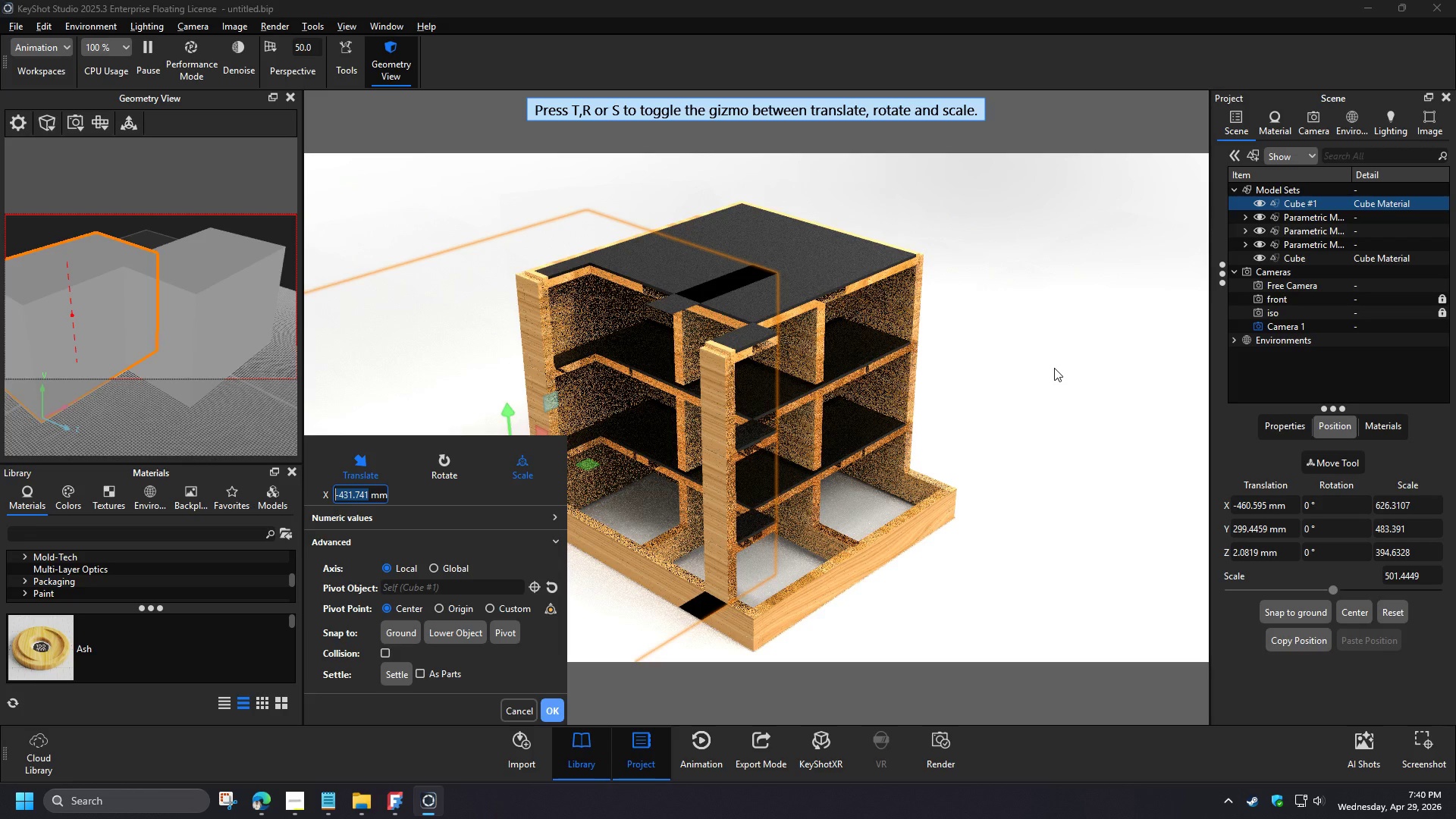 
left_click([1061, 529])
 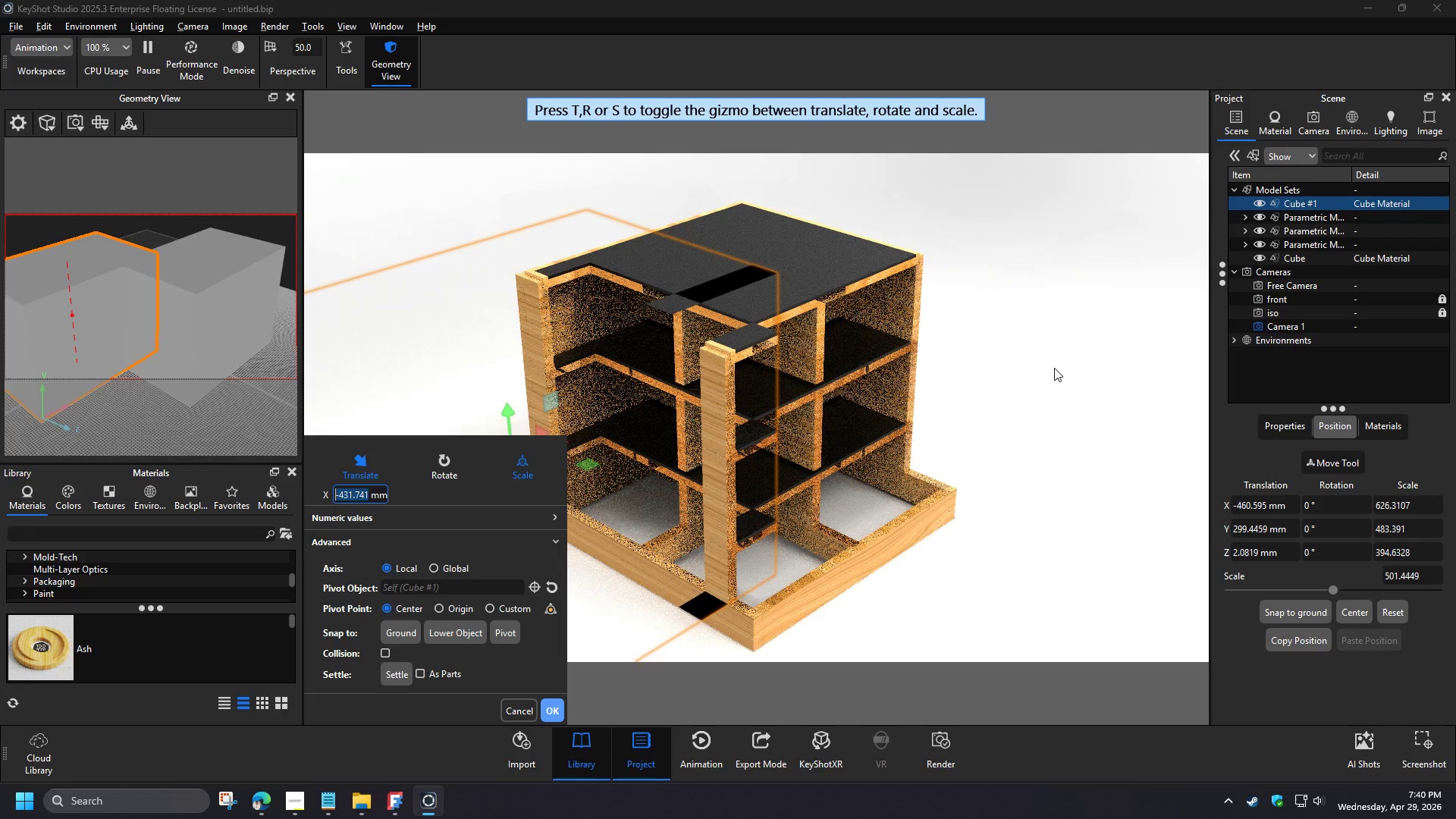 
scroll: coordinate [1061, 529], scroll_direction: down, amount: 2.0
 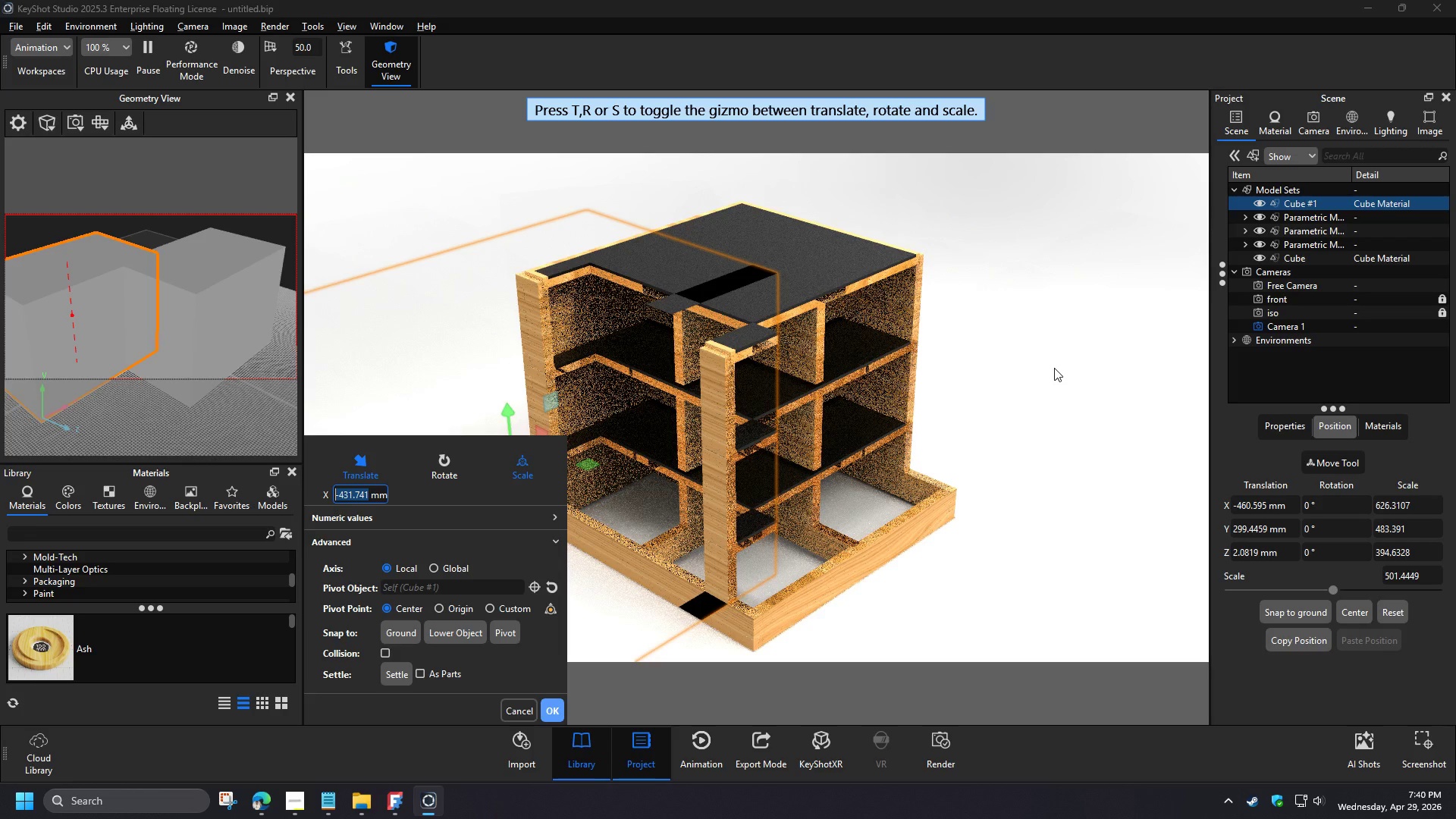 
scroll: coordinate [752, 547], scroll_direction: up, amount: 3.0
 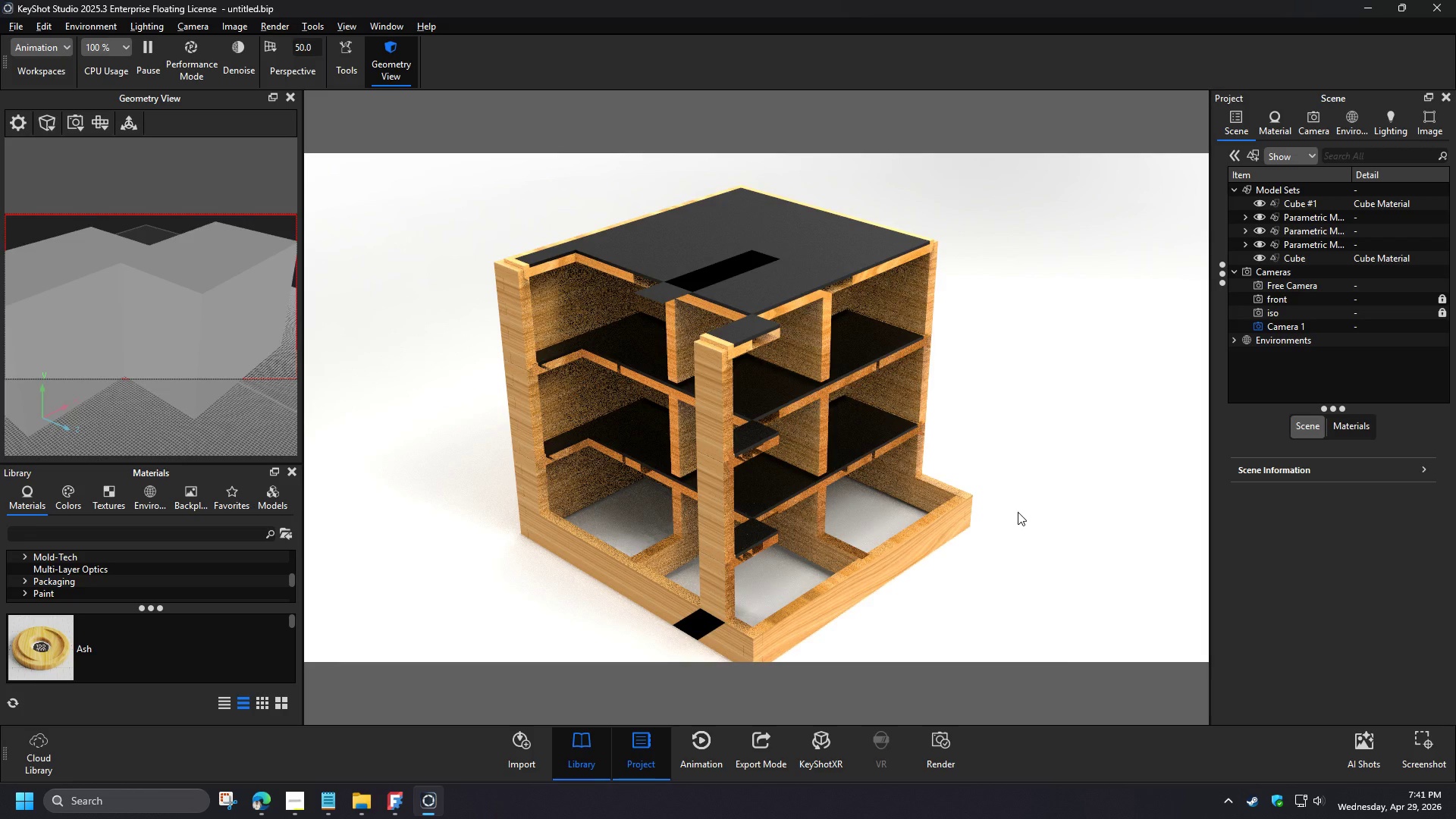 
wait(35.05)
 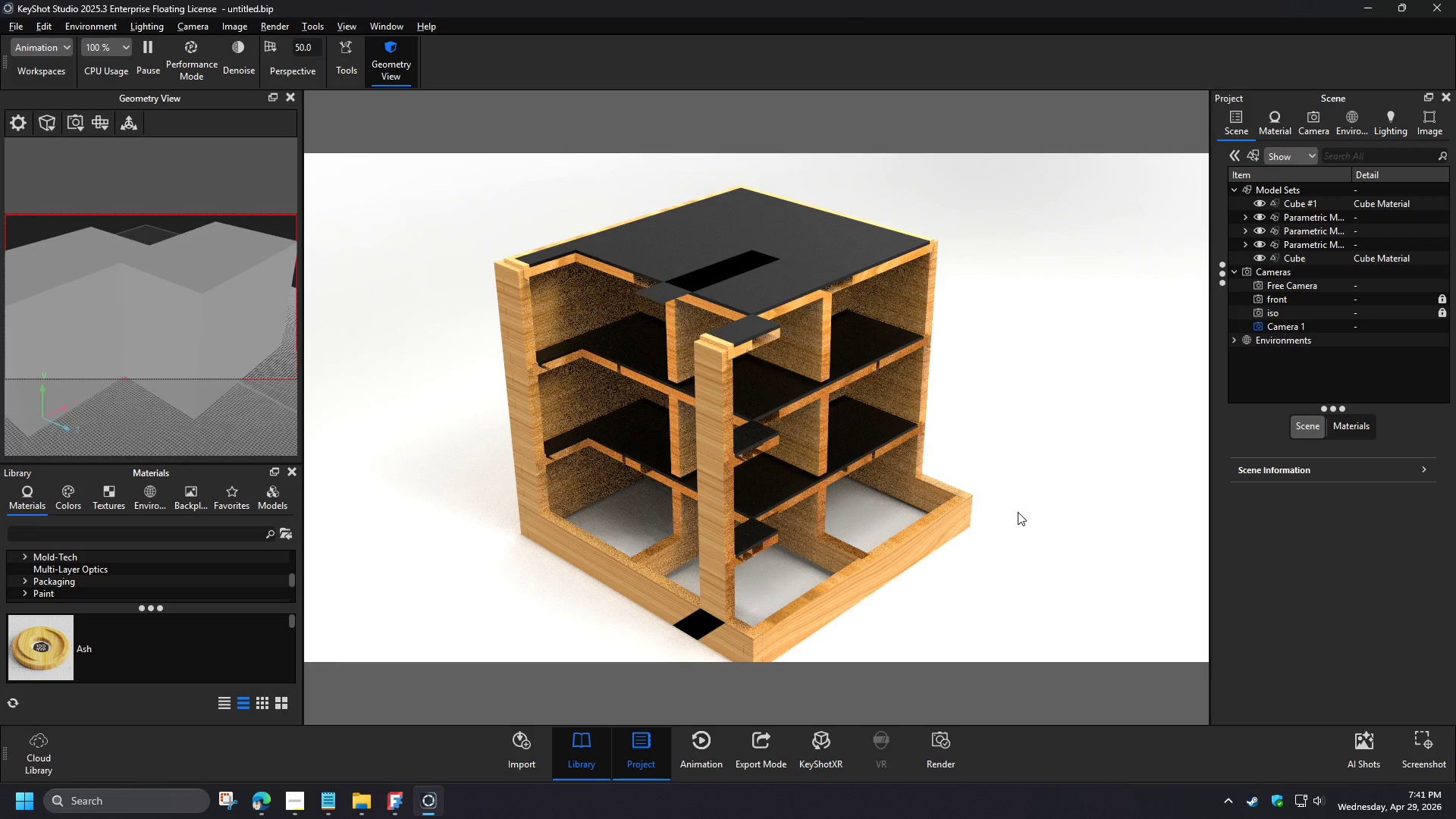 
left_click([1309, 202])
 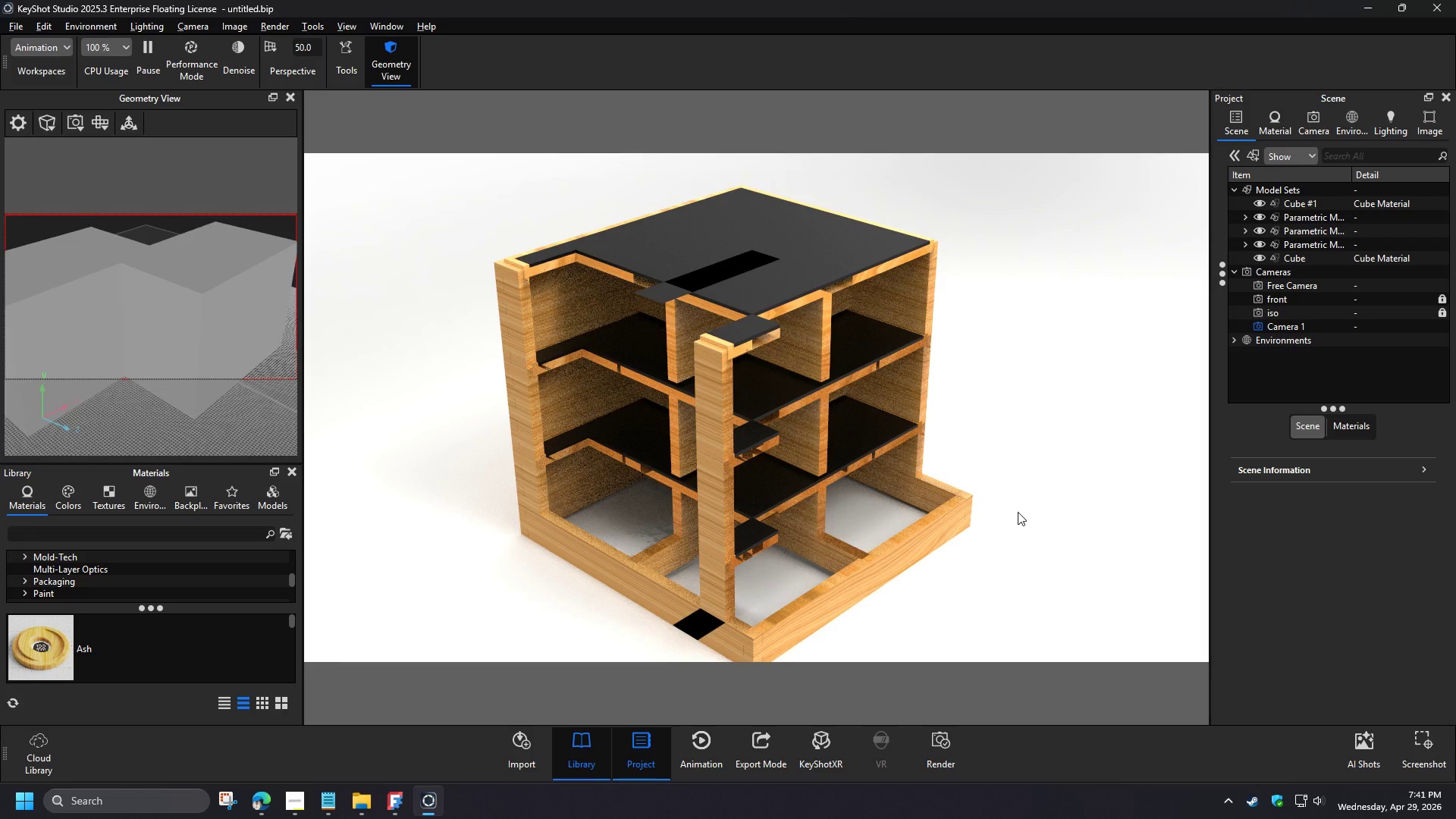 
left_click([1384, 429])
 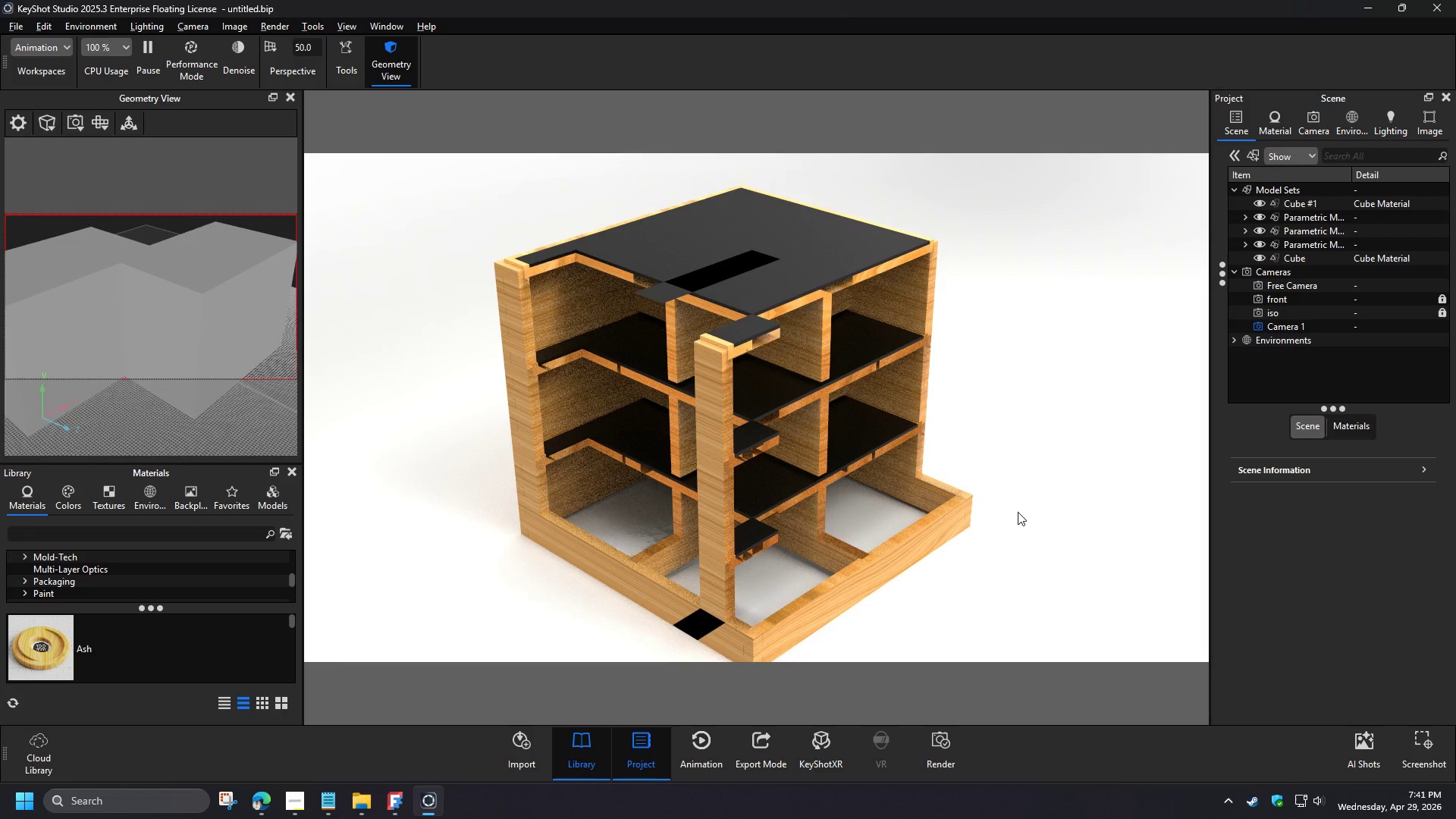 
mouse_move([1371, 432])
 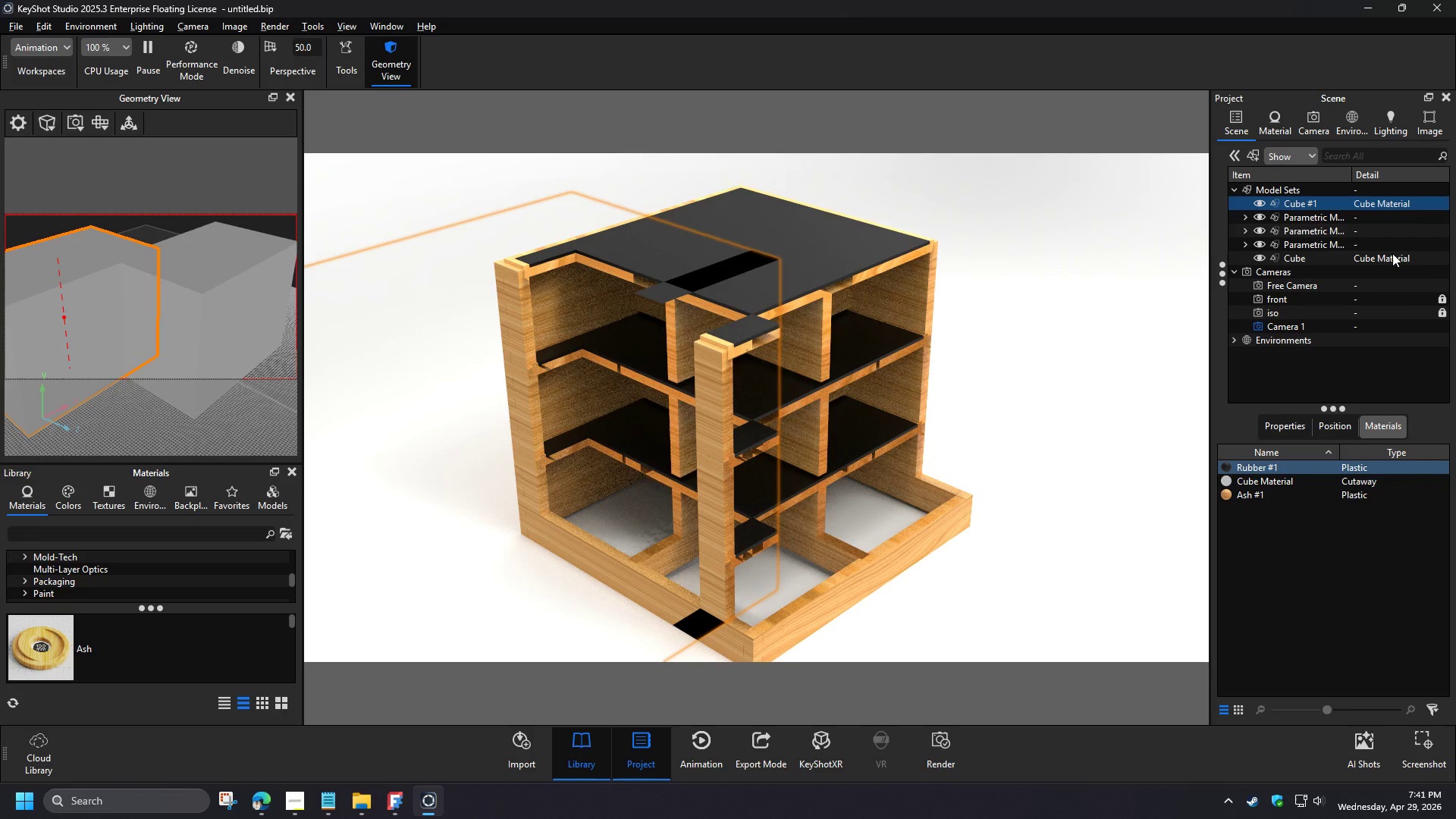 
right_click([1334, 202])
 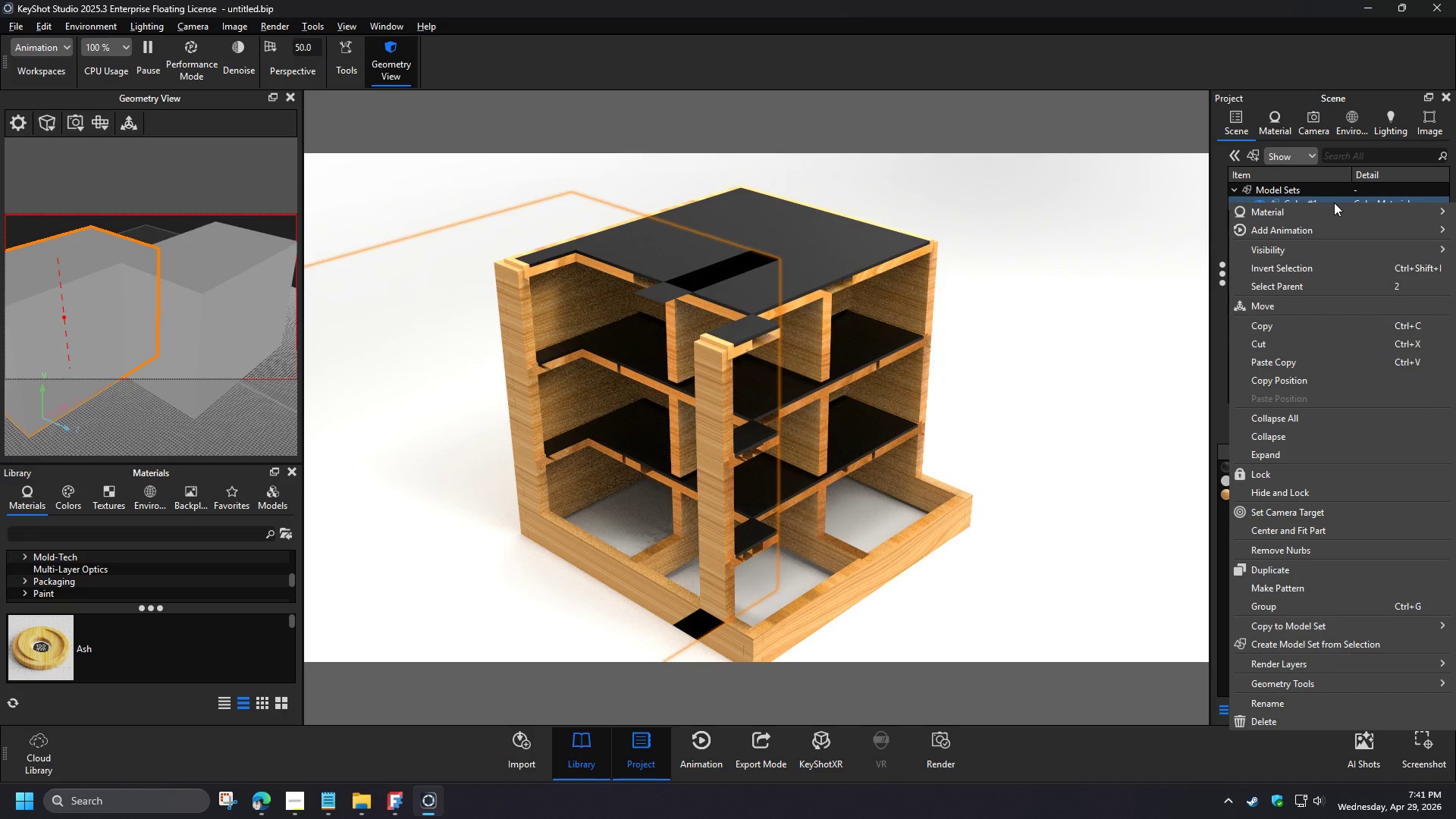 
left_click([1191, 212])
 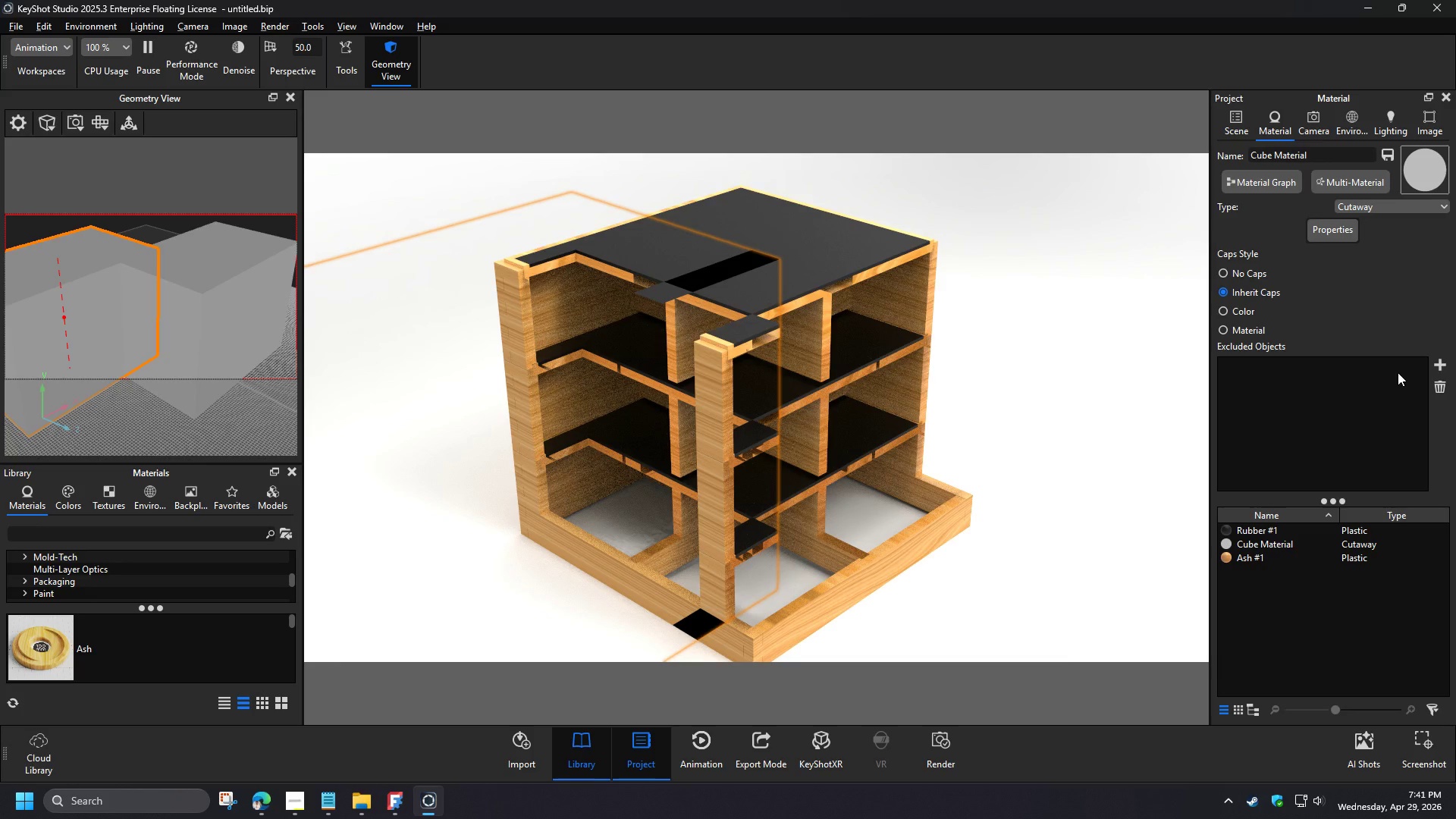 
left_click([1438, 369])
 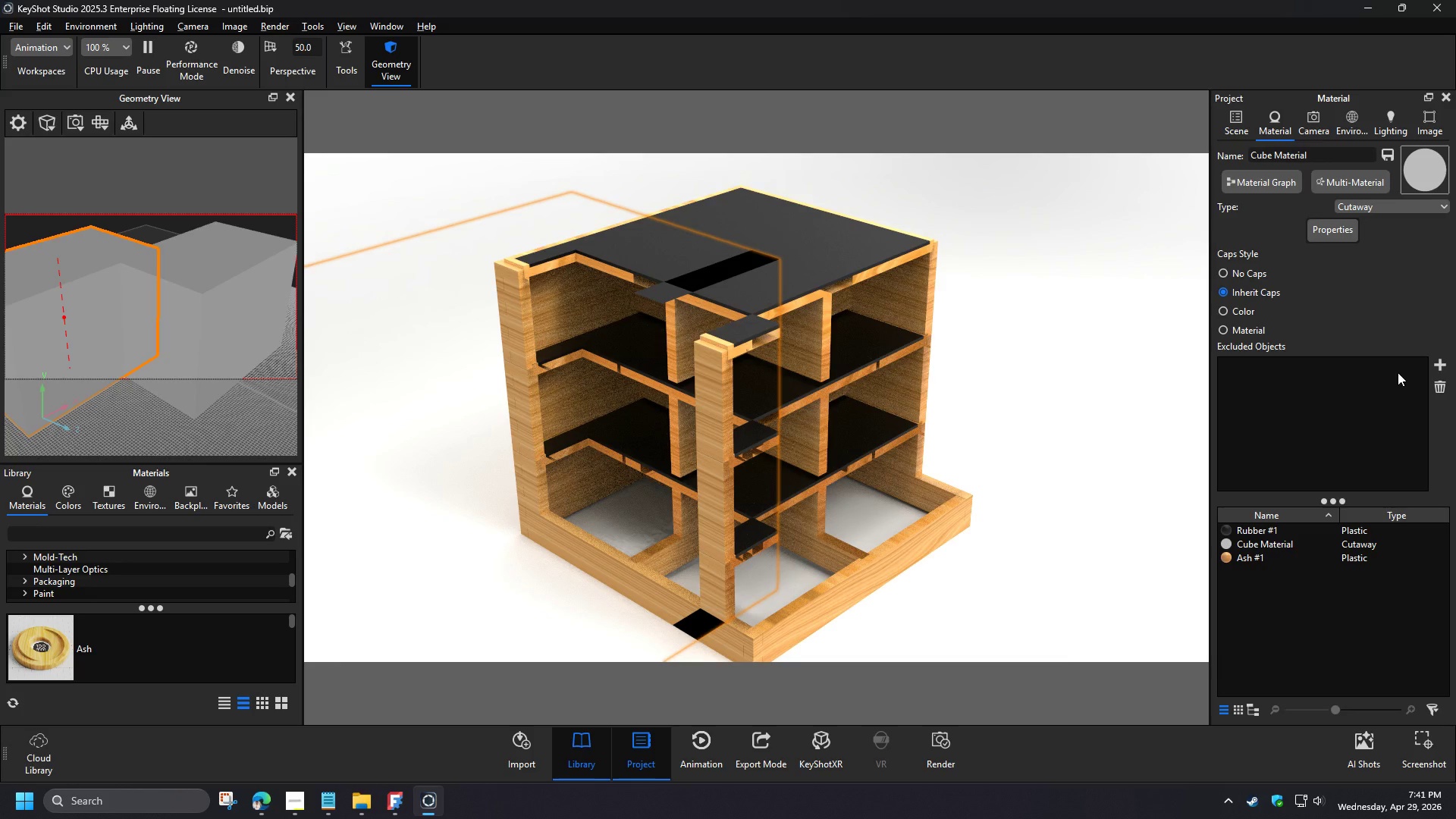 
left_click([576, 315])
 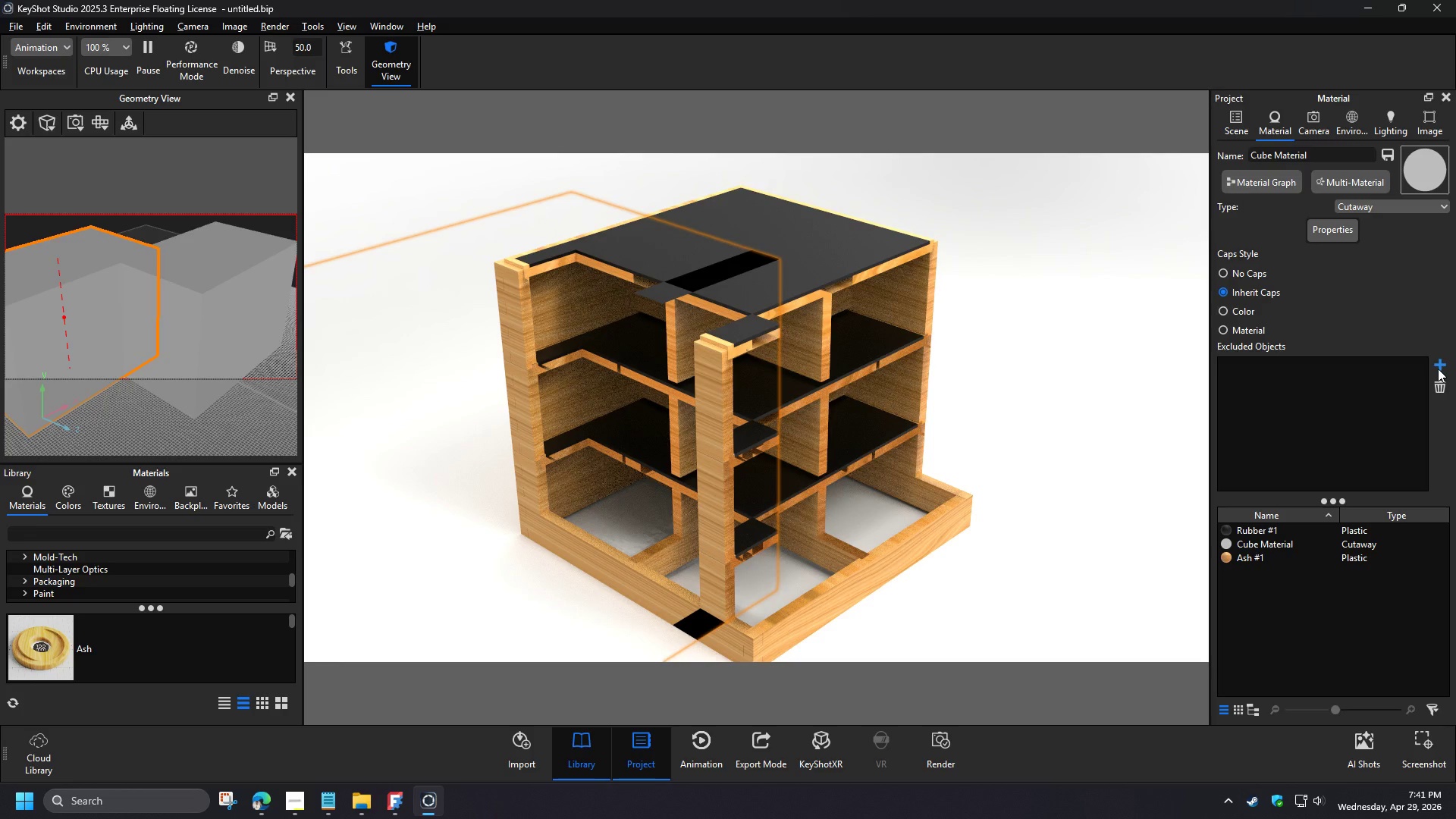 
left_click([519, 328])
 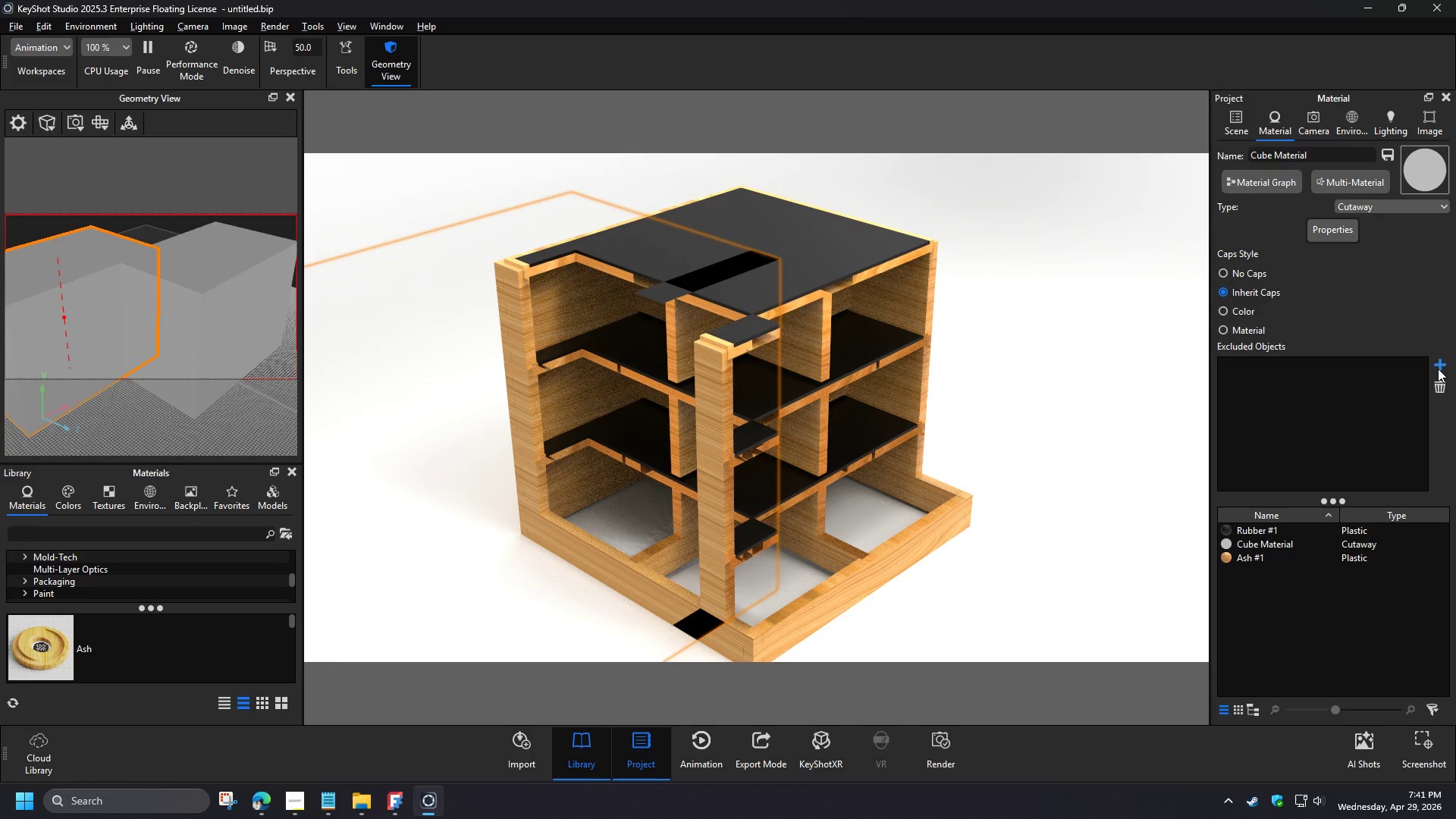 
left_click([519, 340])
 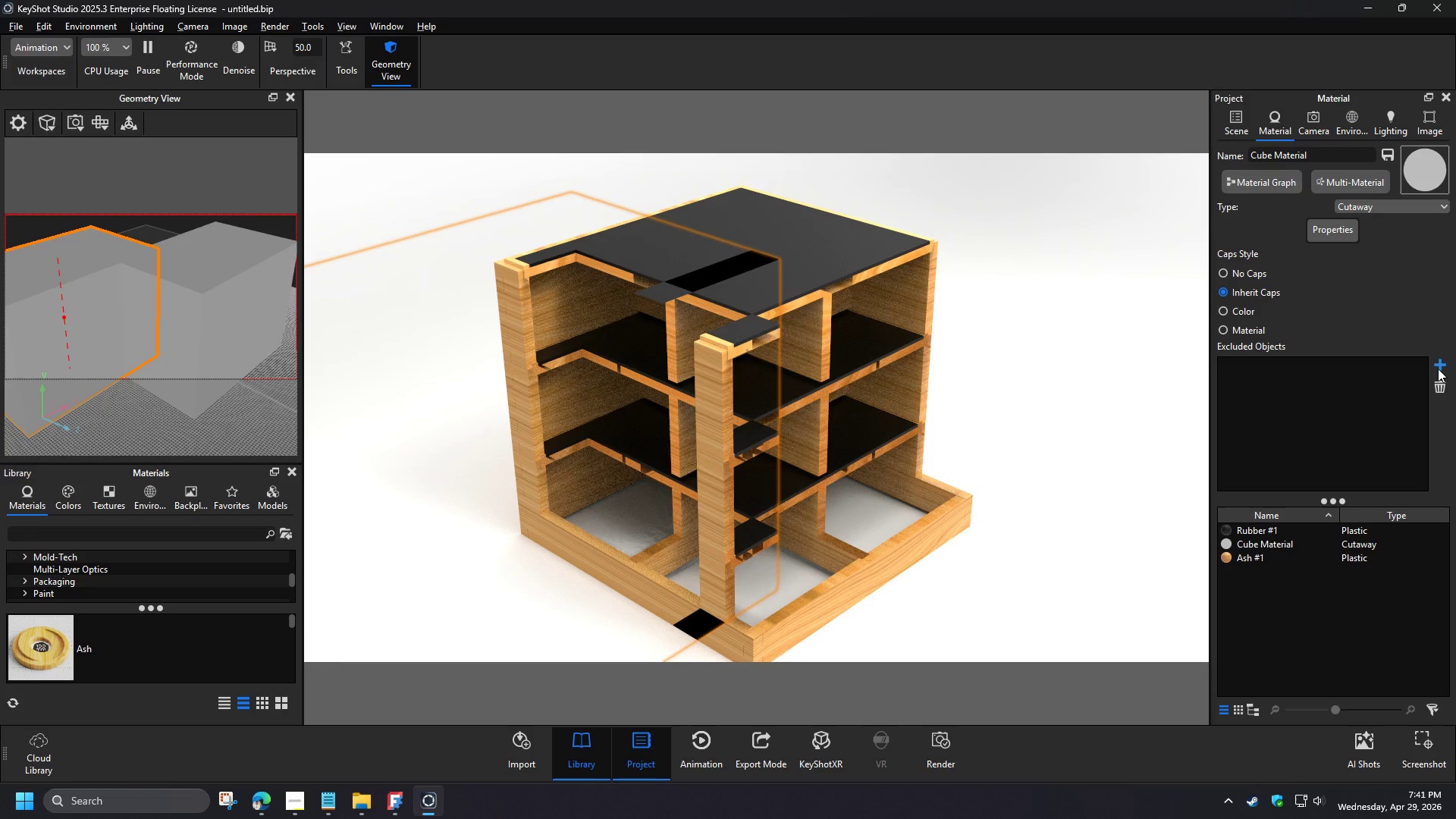 
left_click([518, 353])
 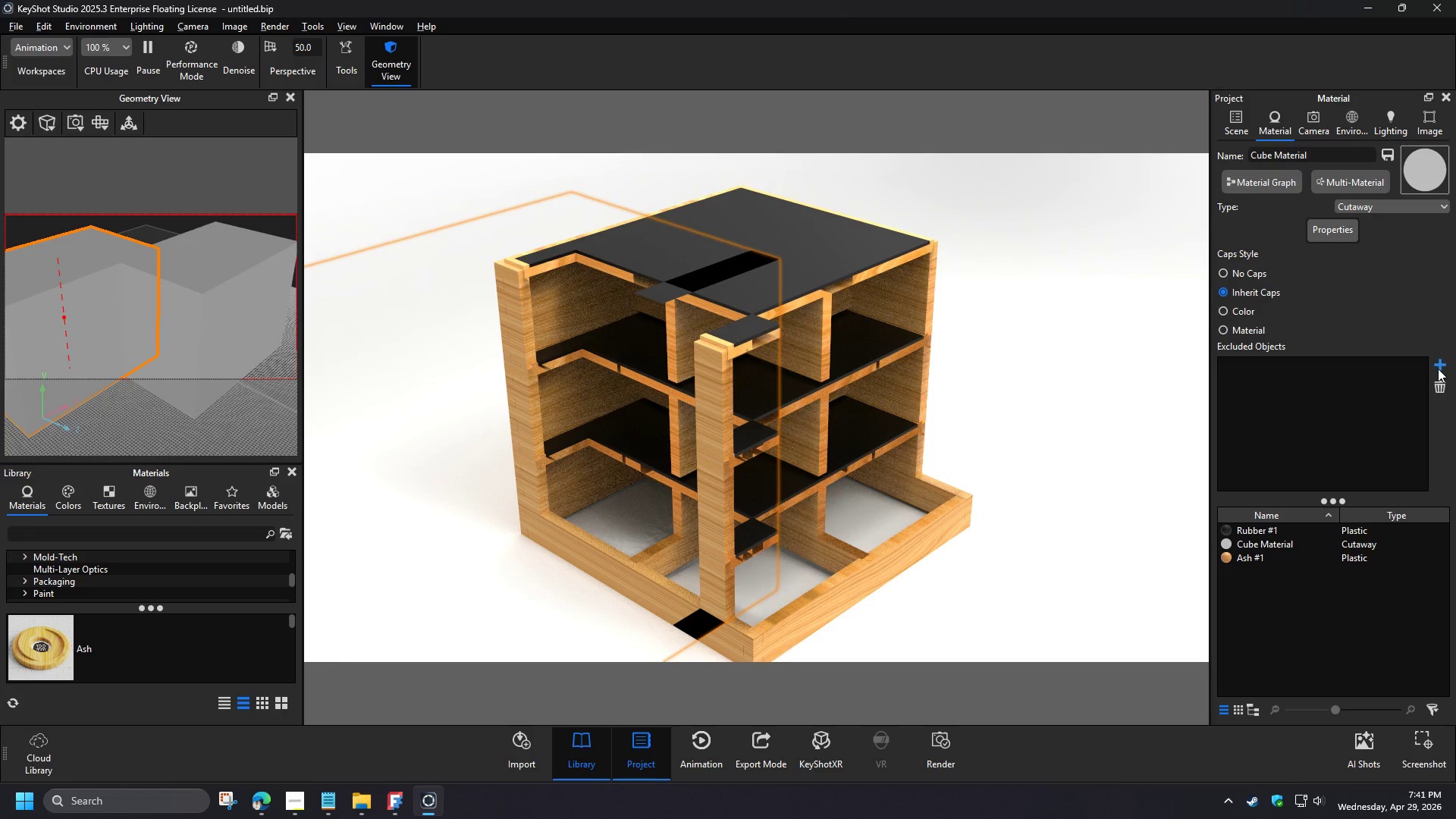 
left_click([554, 369])
 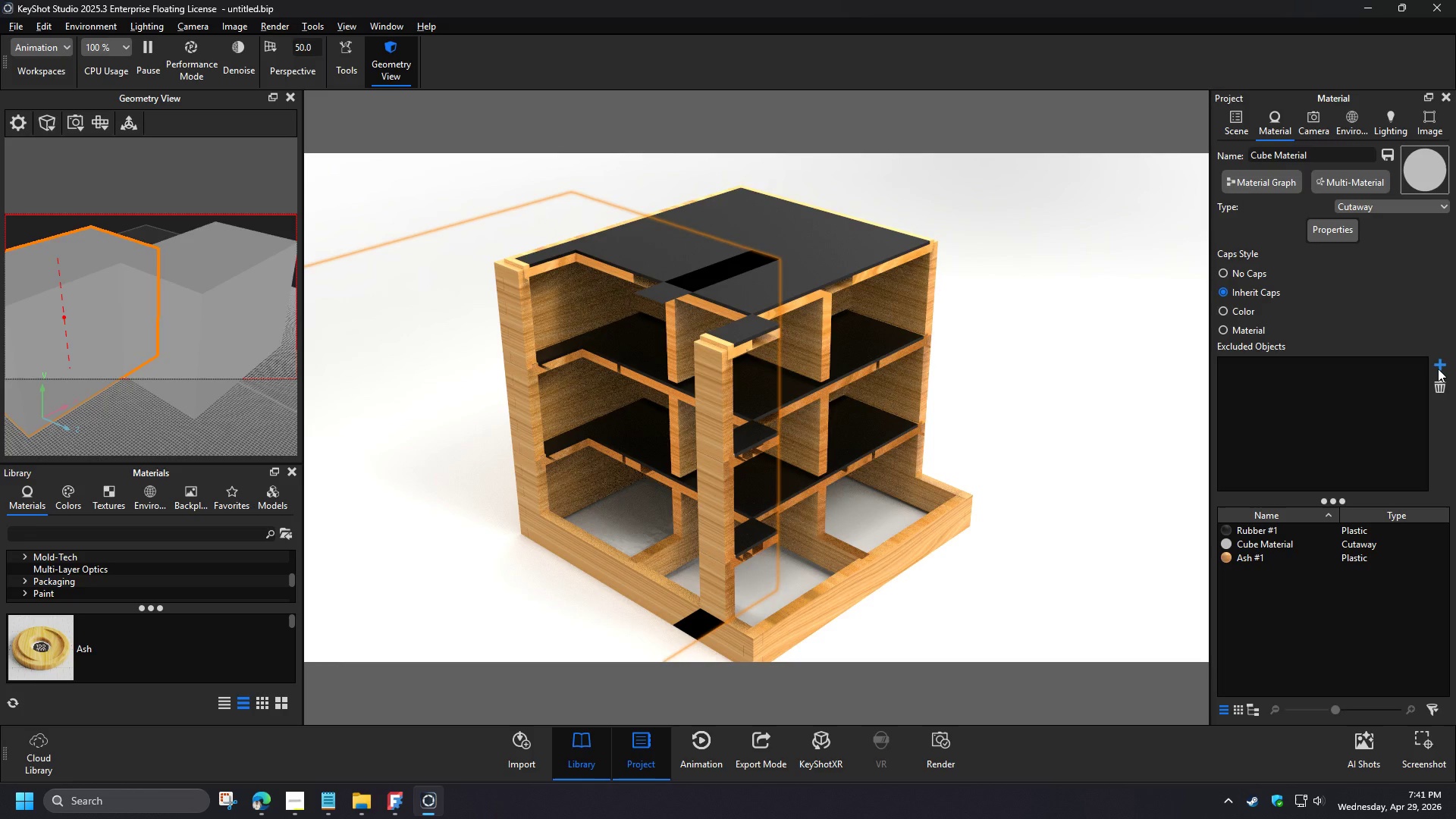 
left_click([610, 439])
 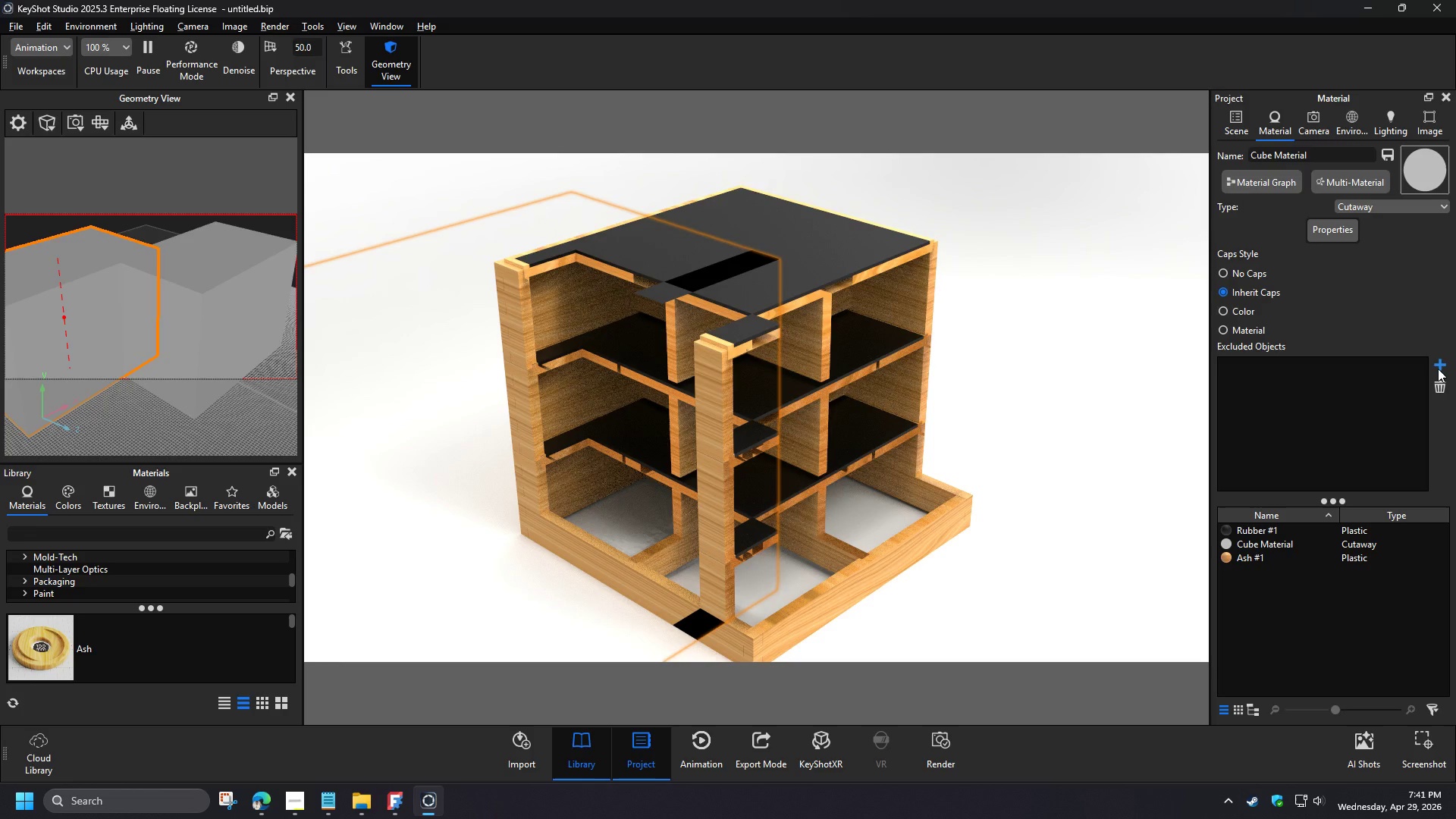 
left_click([1241, 131])
 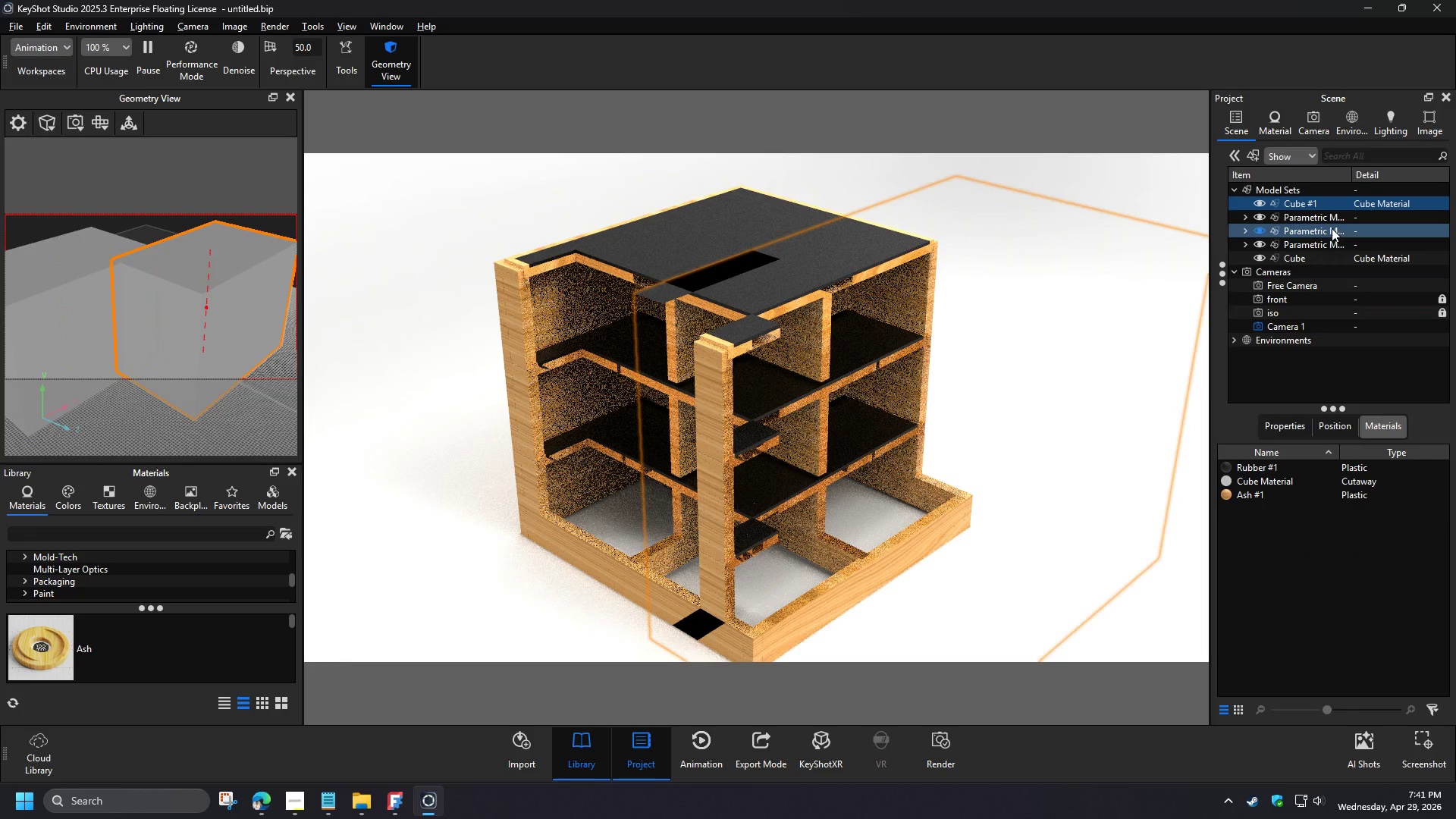 
left_click([1324, 212])
 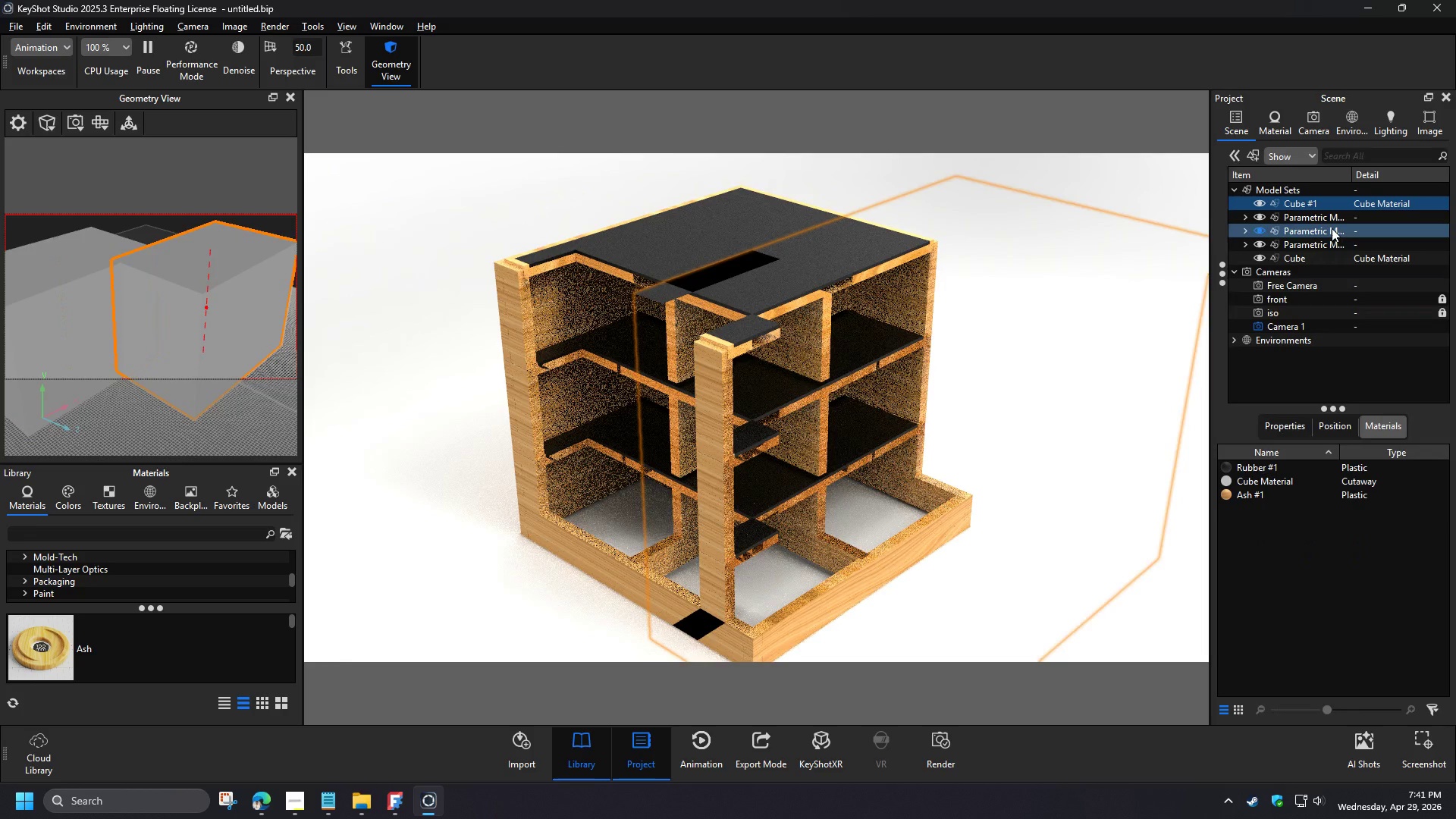 
left_click([1323, 200])
 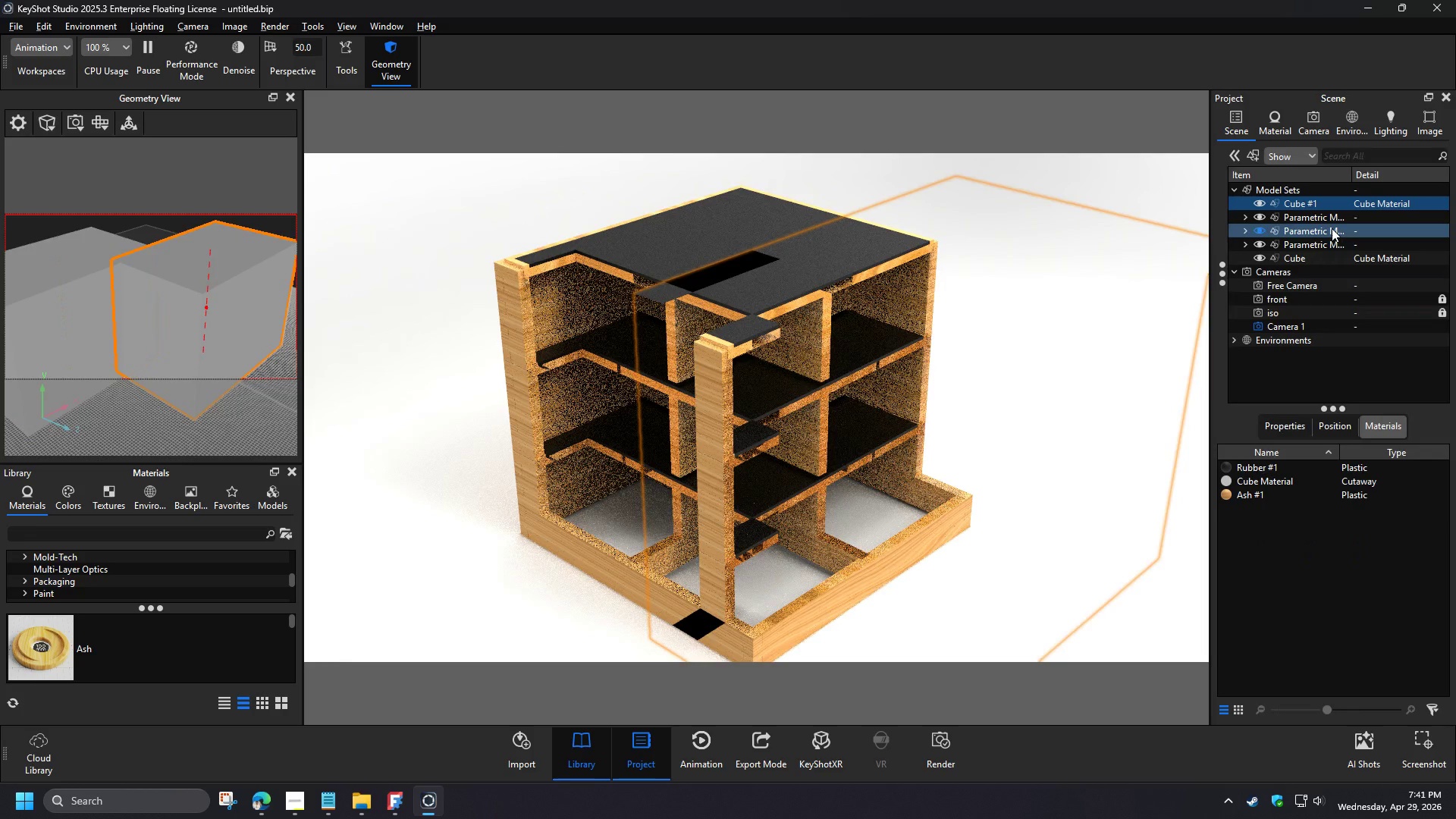 
key(Delete)
 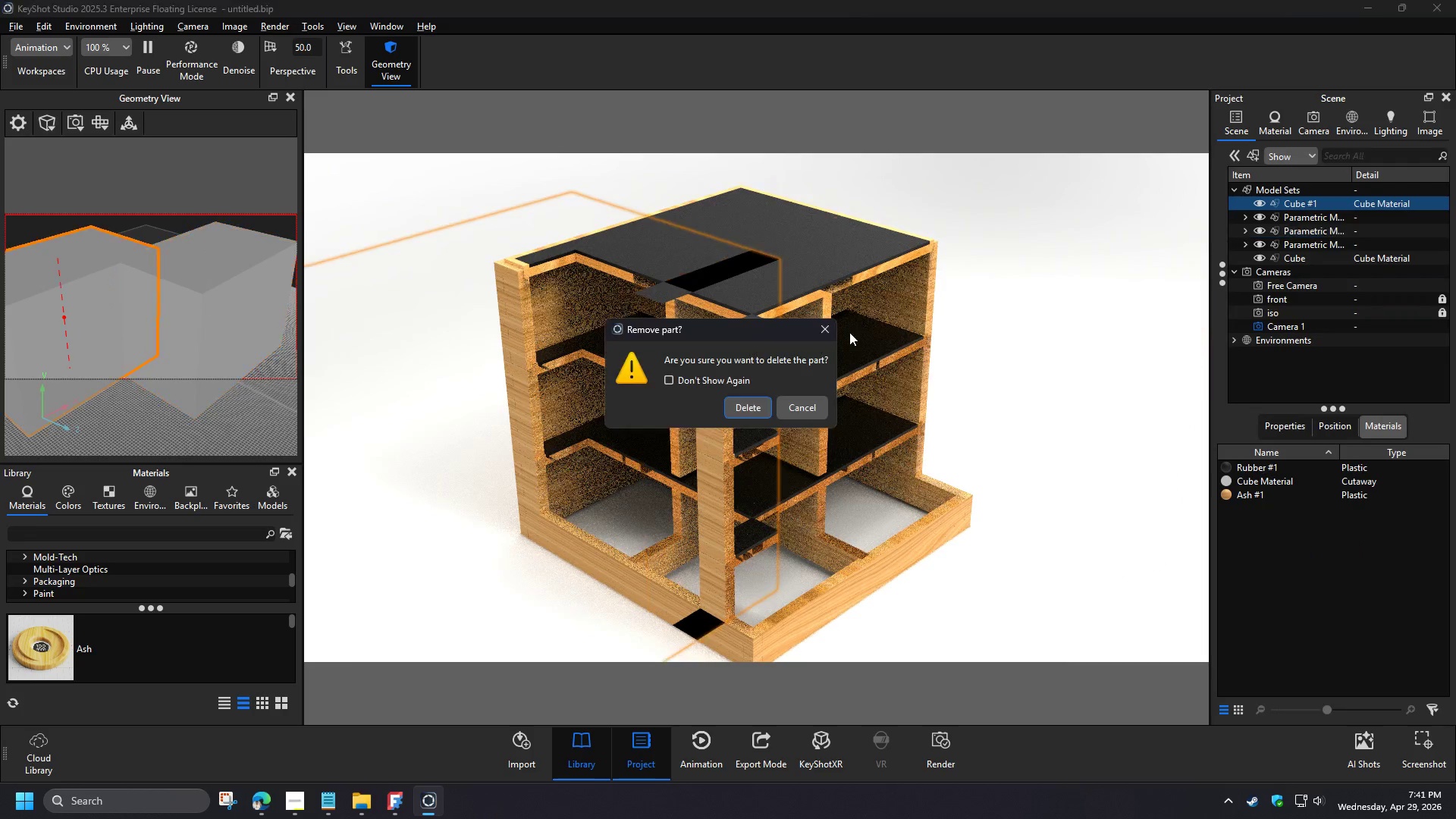 
left_click([748, 405])
 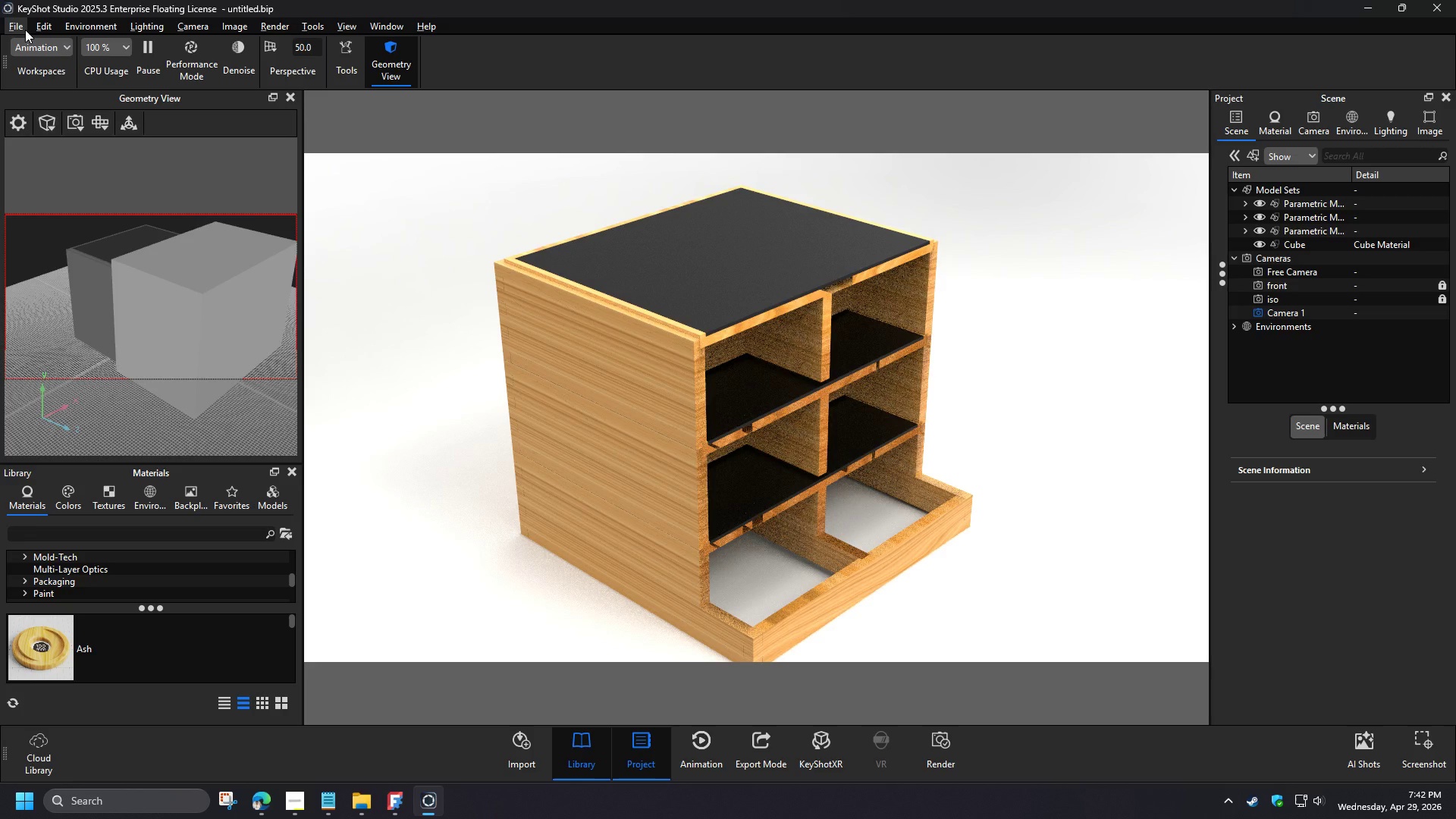 
wait(21.8)
 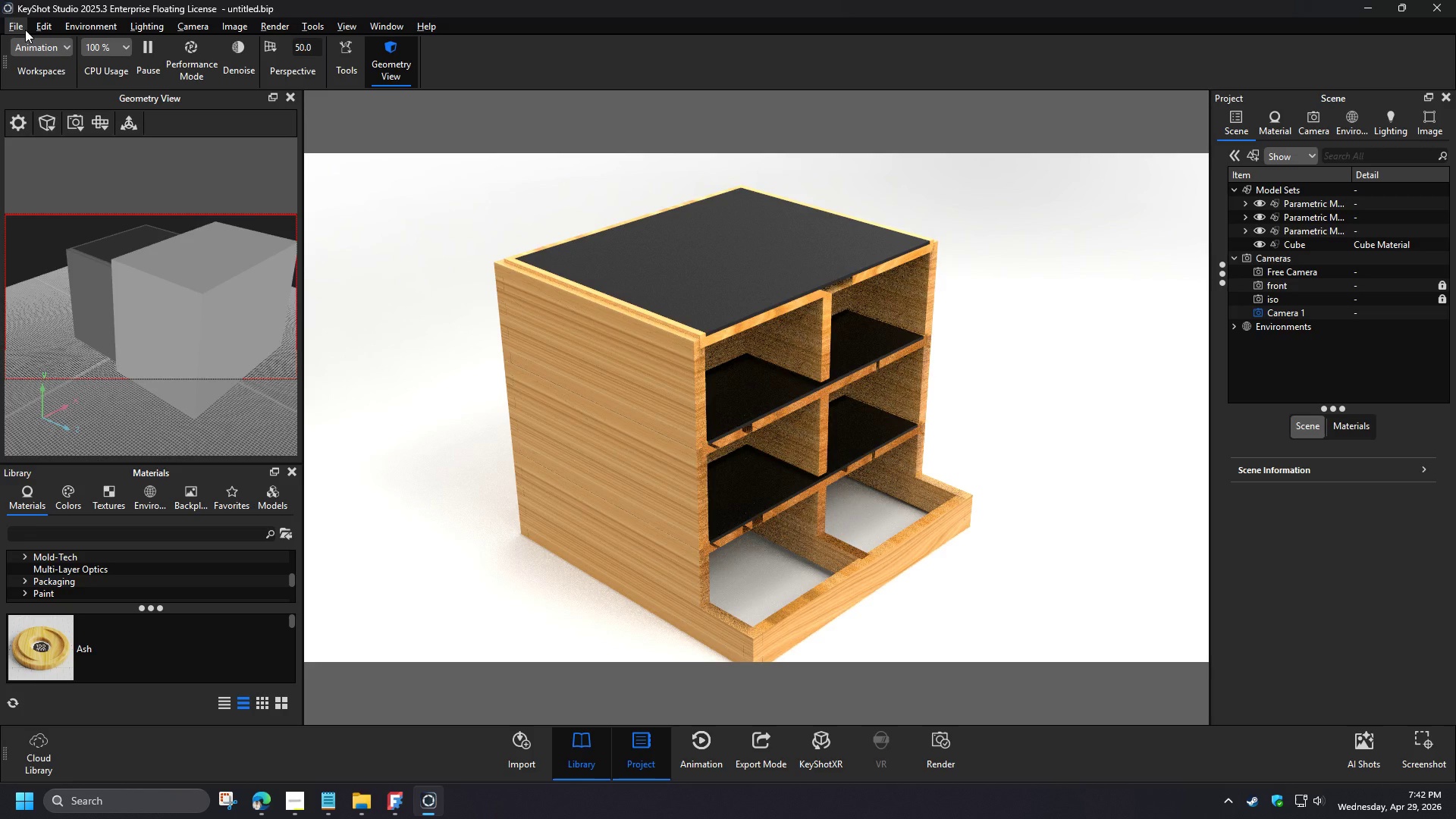 
left_click([25, 30])
 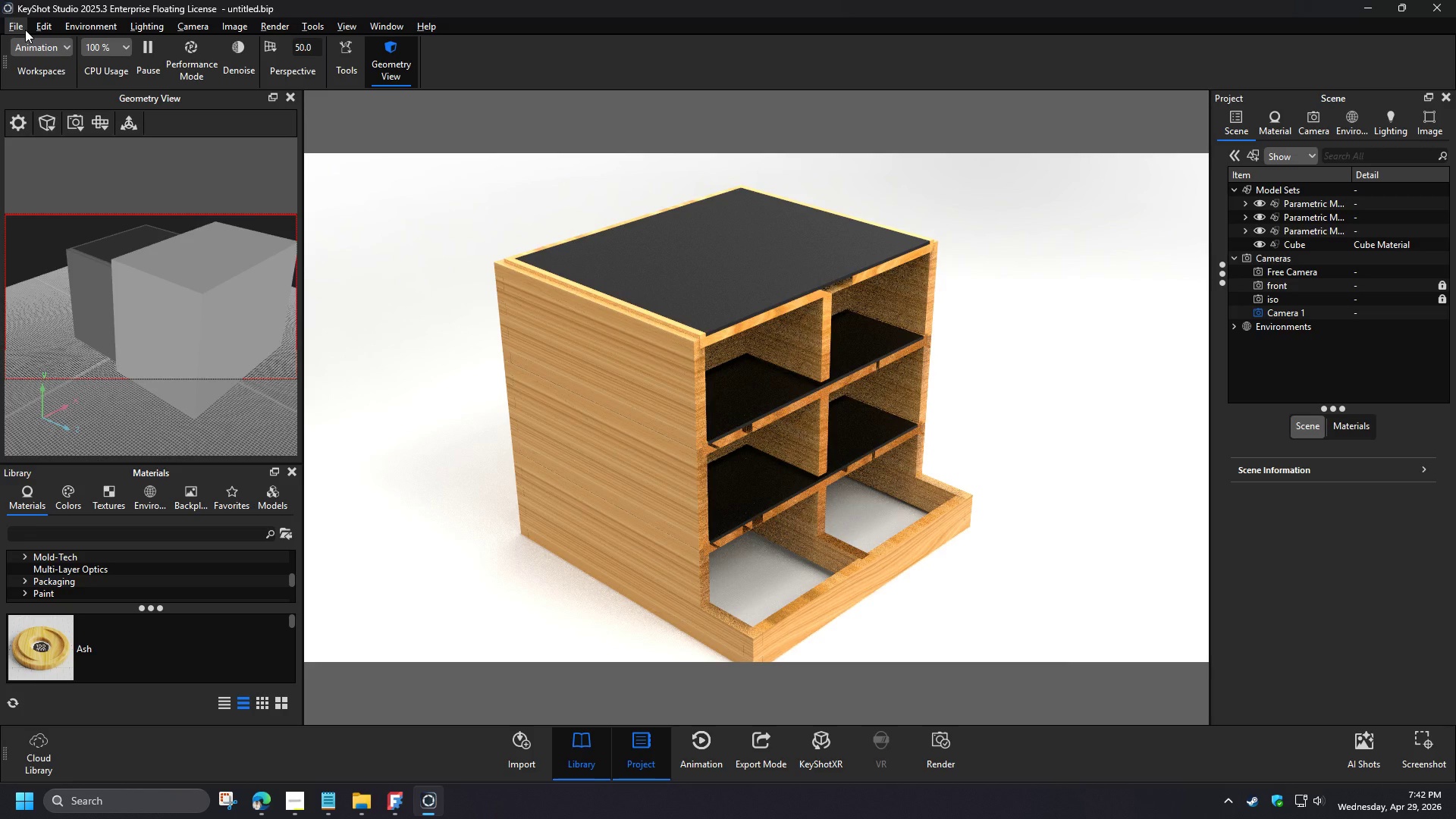 
left_click([218, 106])
 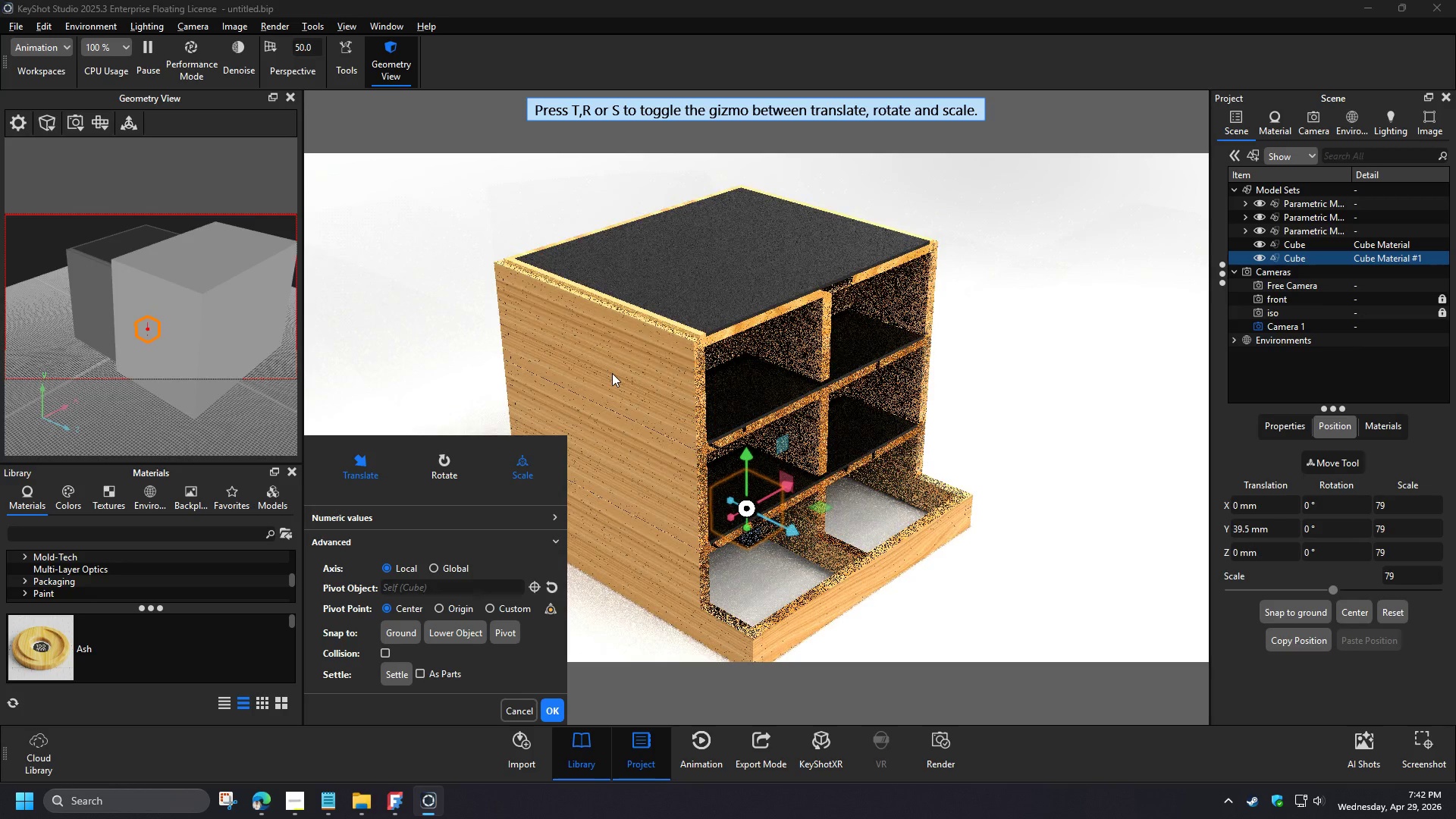 
wait(5.22)
 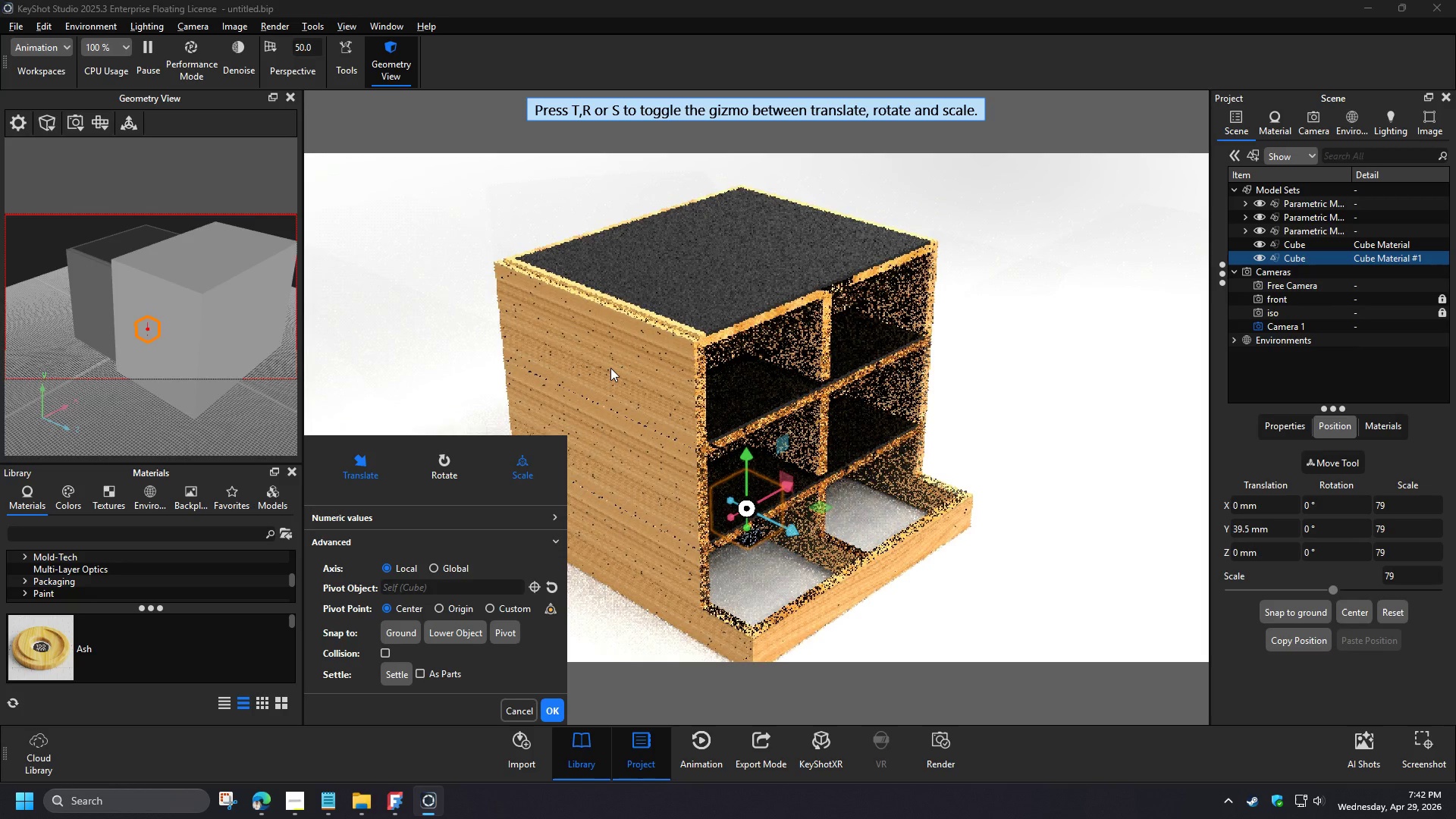 
left_click_drag(start_coordinate=[745, 528], to_coordinate=[729, 652])
 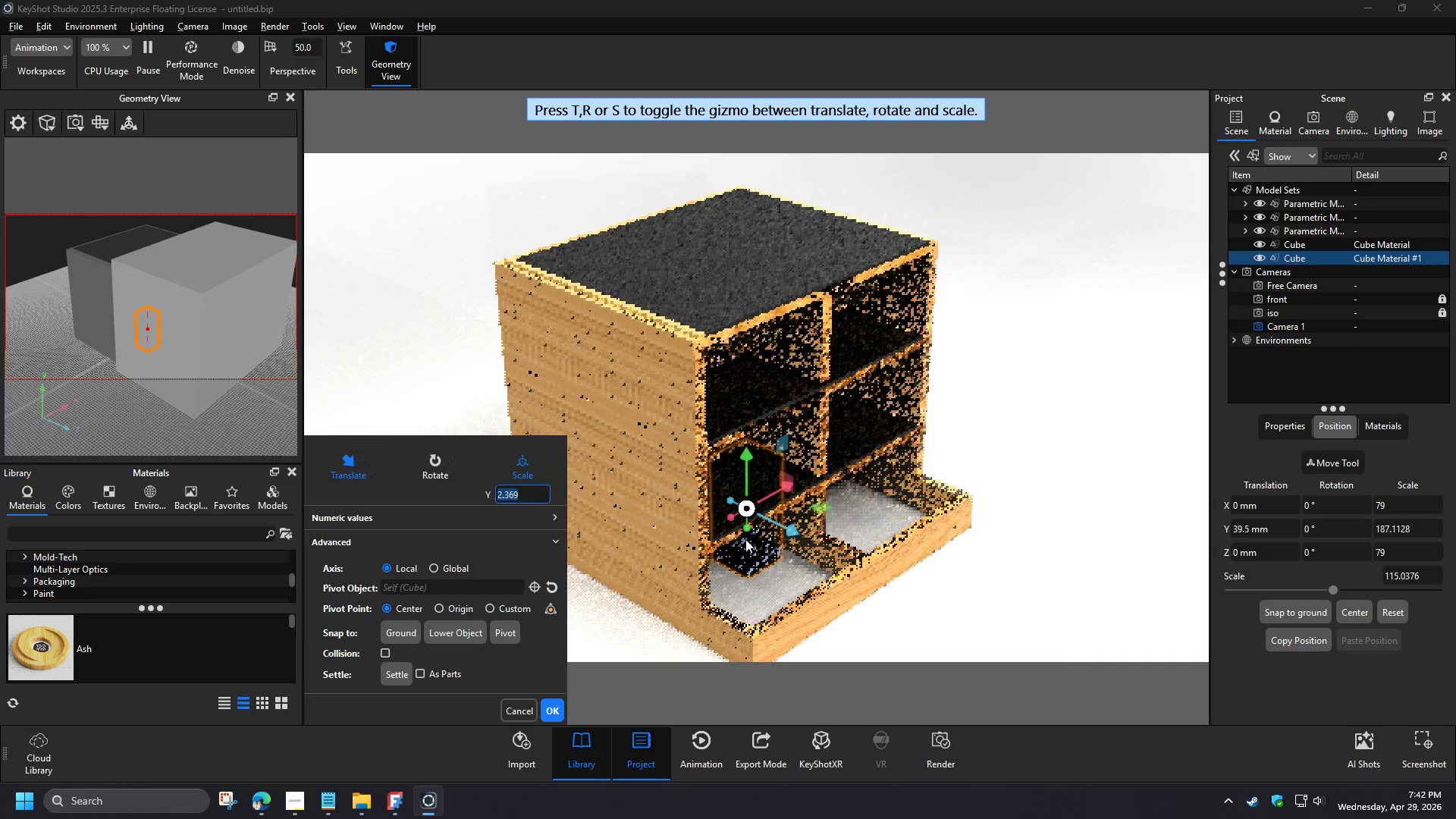 
left_click_drag(start_coordinate=[743, 456], to_coordinate=[752, 323])
 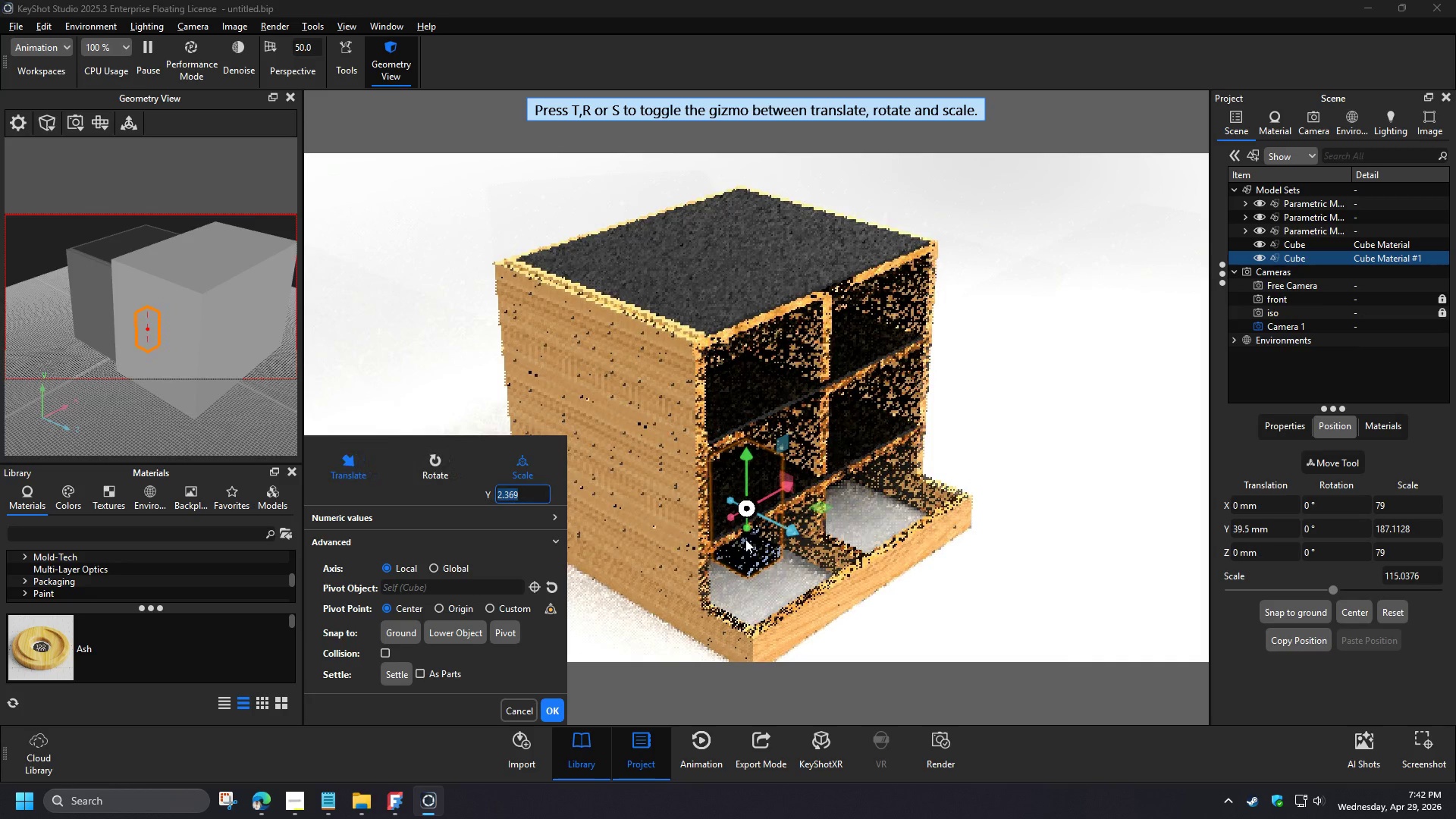 
left_click_drag(start_coordinate=[748, 400], to_coordinate=[739, 551])
 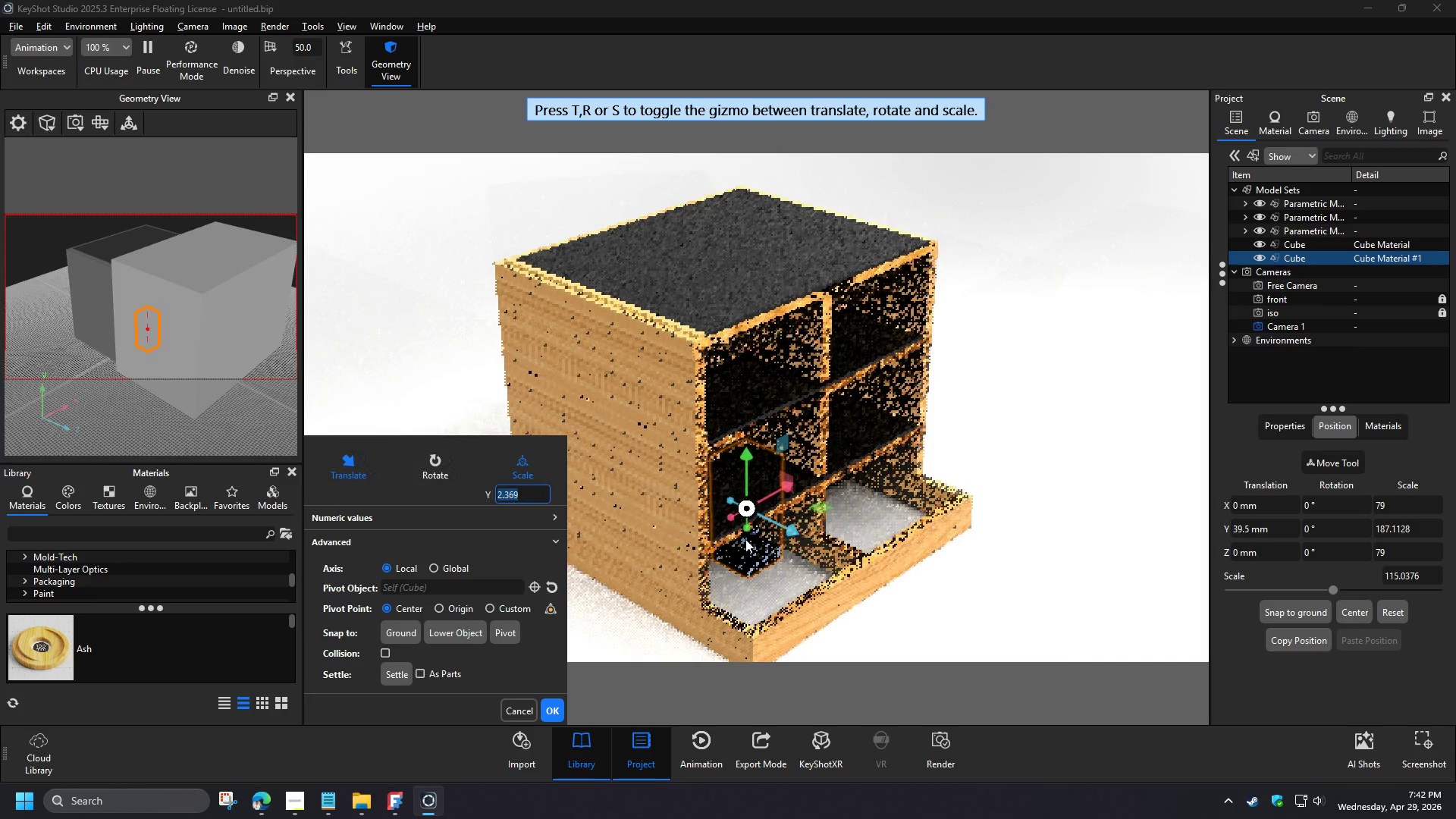 
left_click_drag(start_coordinate=[732, 391], to_coordinate=[382, 544])
 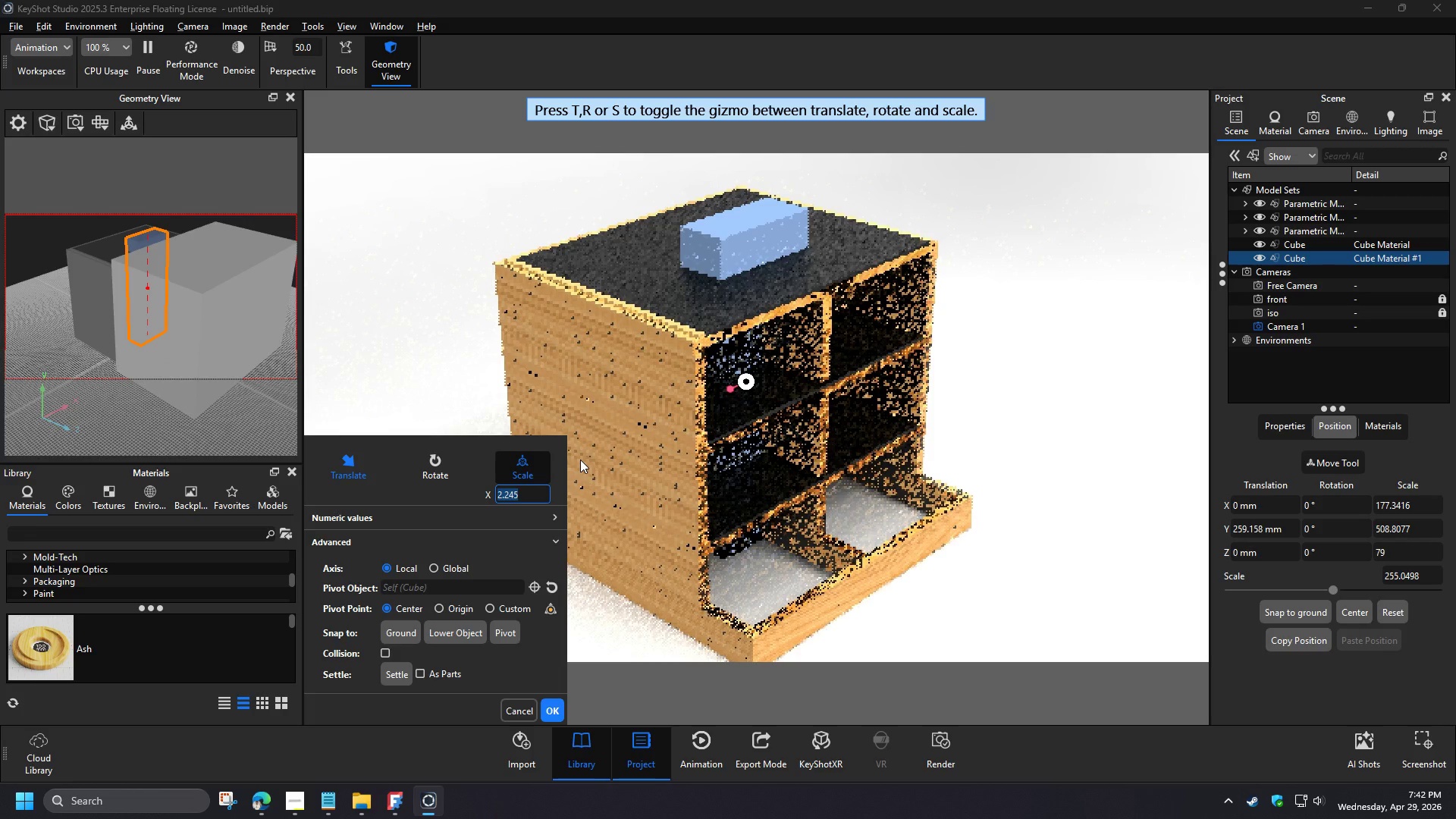 
left_click_drag(start_coordinate=[727, 374], to_coordinate=[477, 246])
 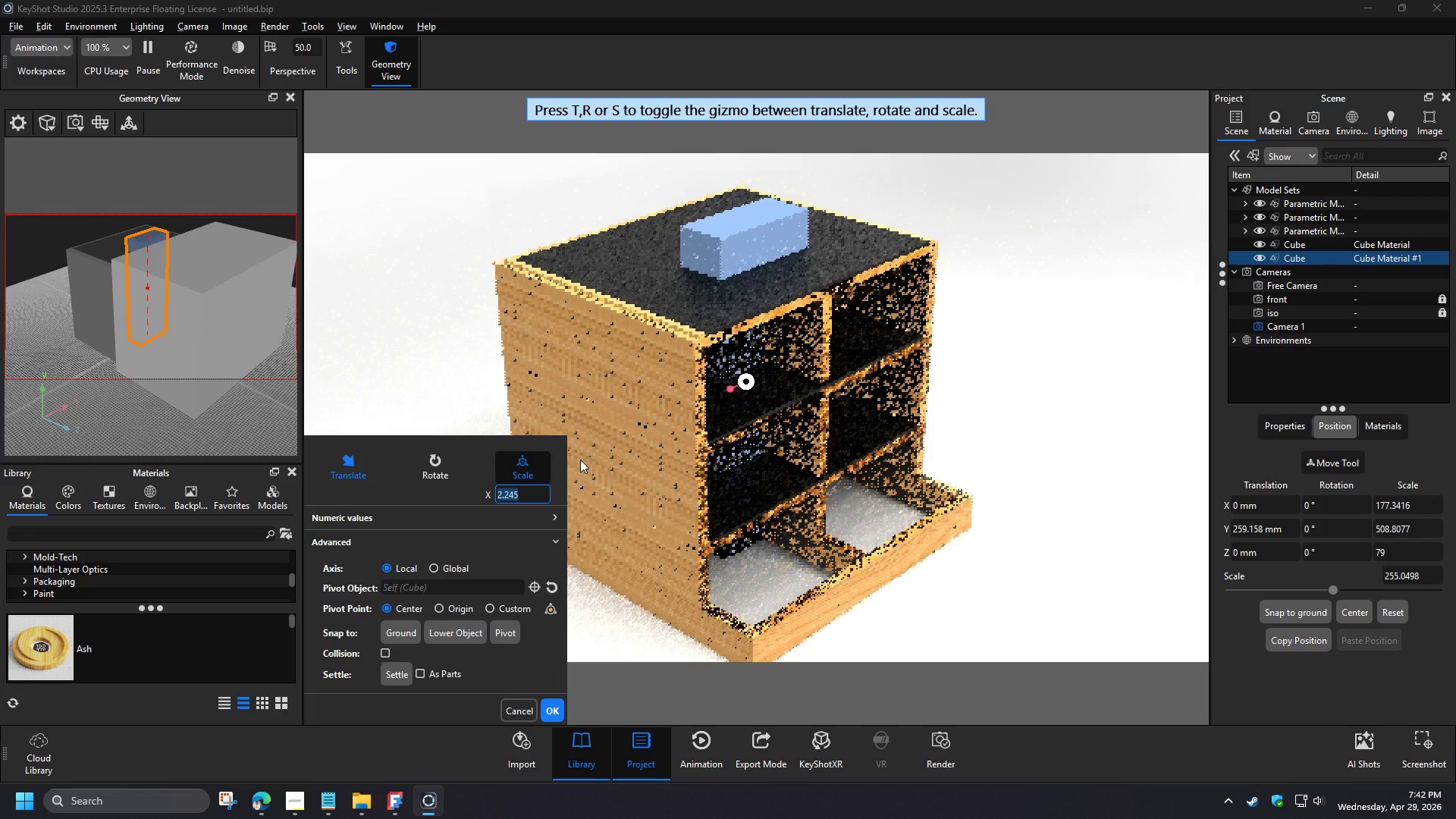 
left_click_drag(start_coordinate=[774, 370], to_coordinate=[595, 403])
 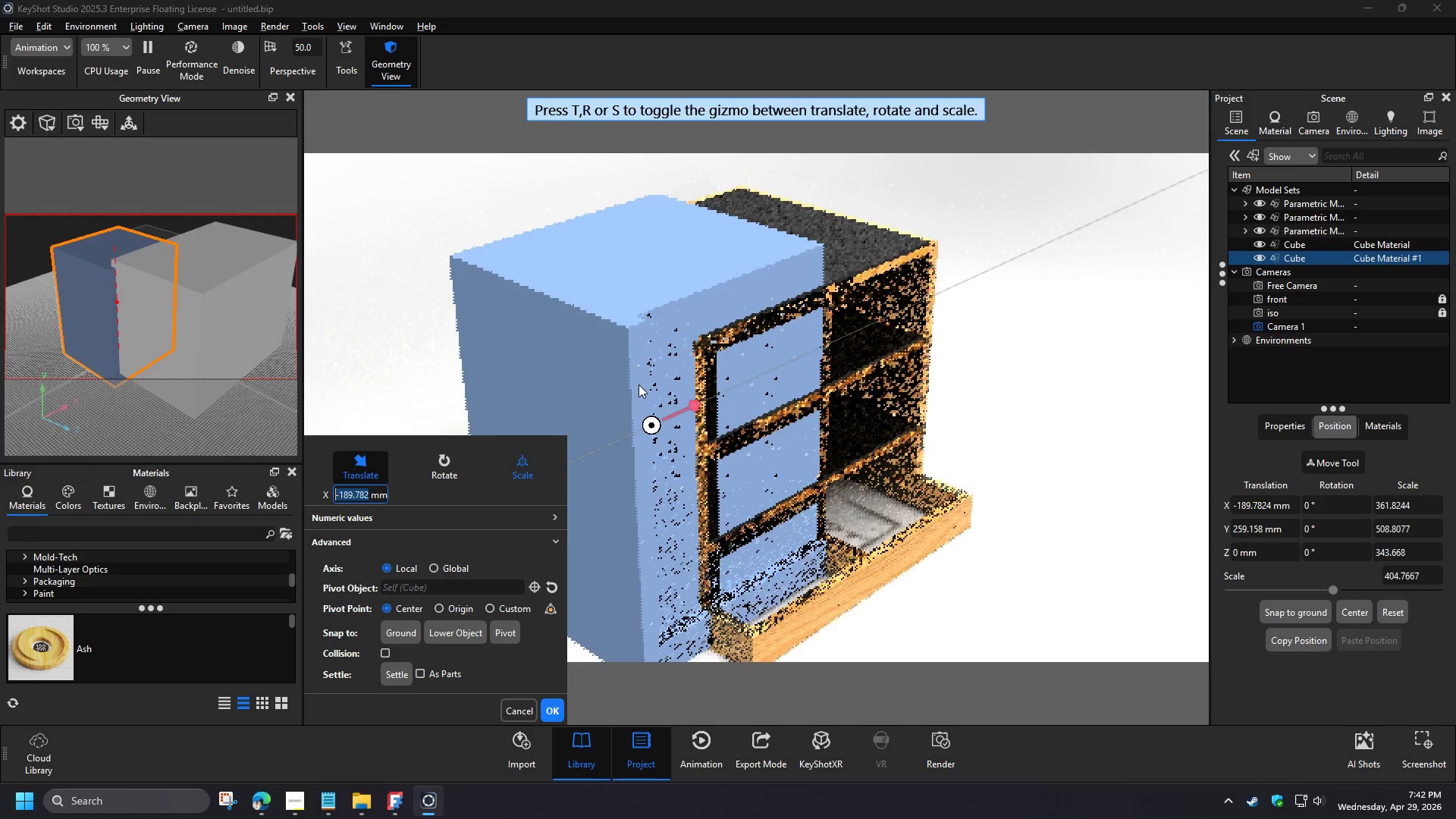 
left_click_drag(start_coordinate=[615, 482], to_coordinate=[607, 474])
 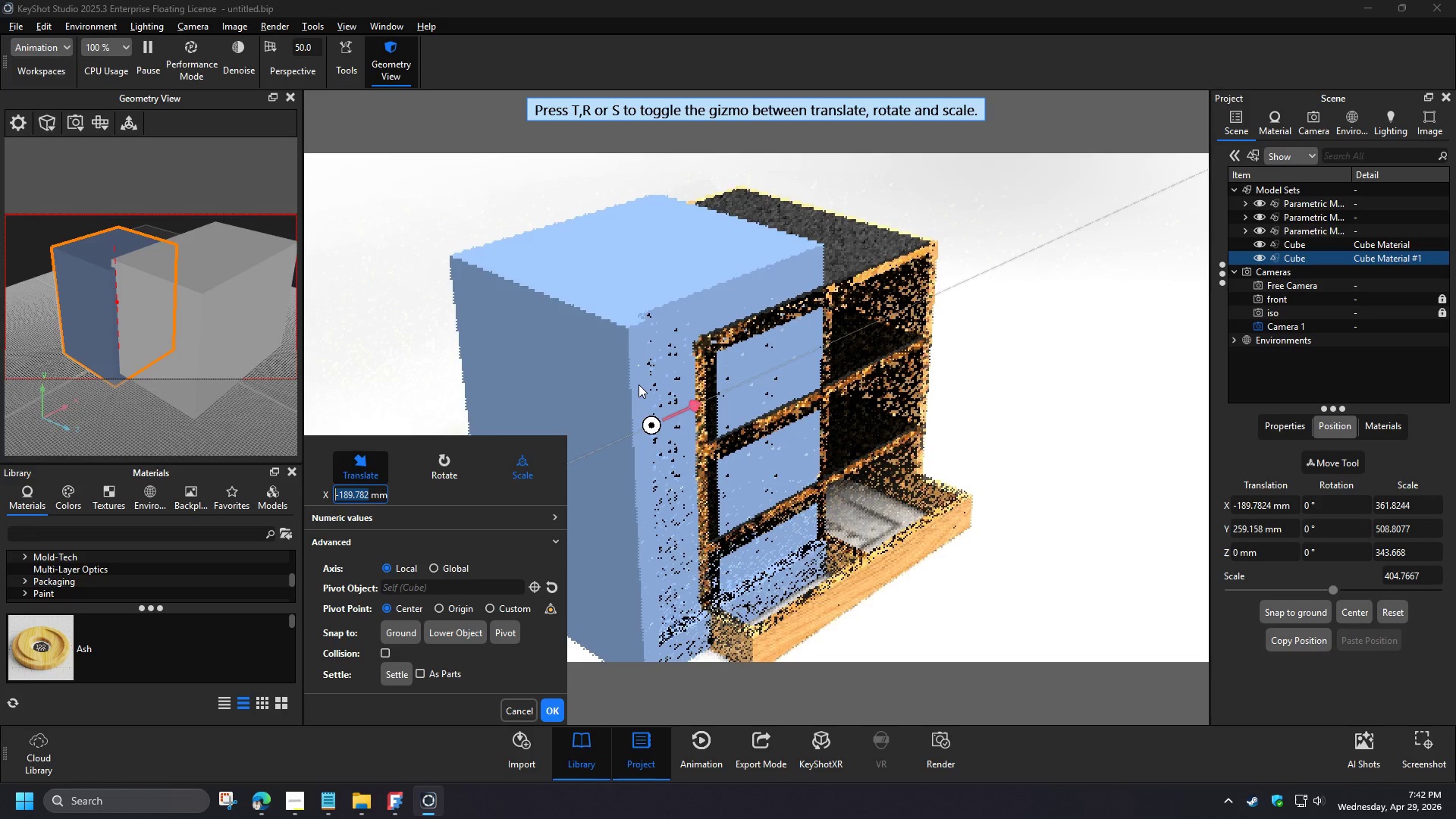 
left_click_drag(start_coordinate=[559, 400], to_coordinate=[555, 352])
 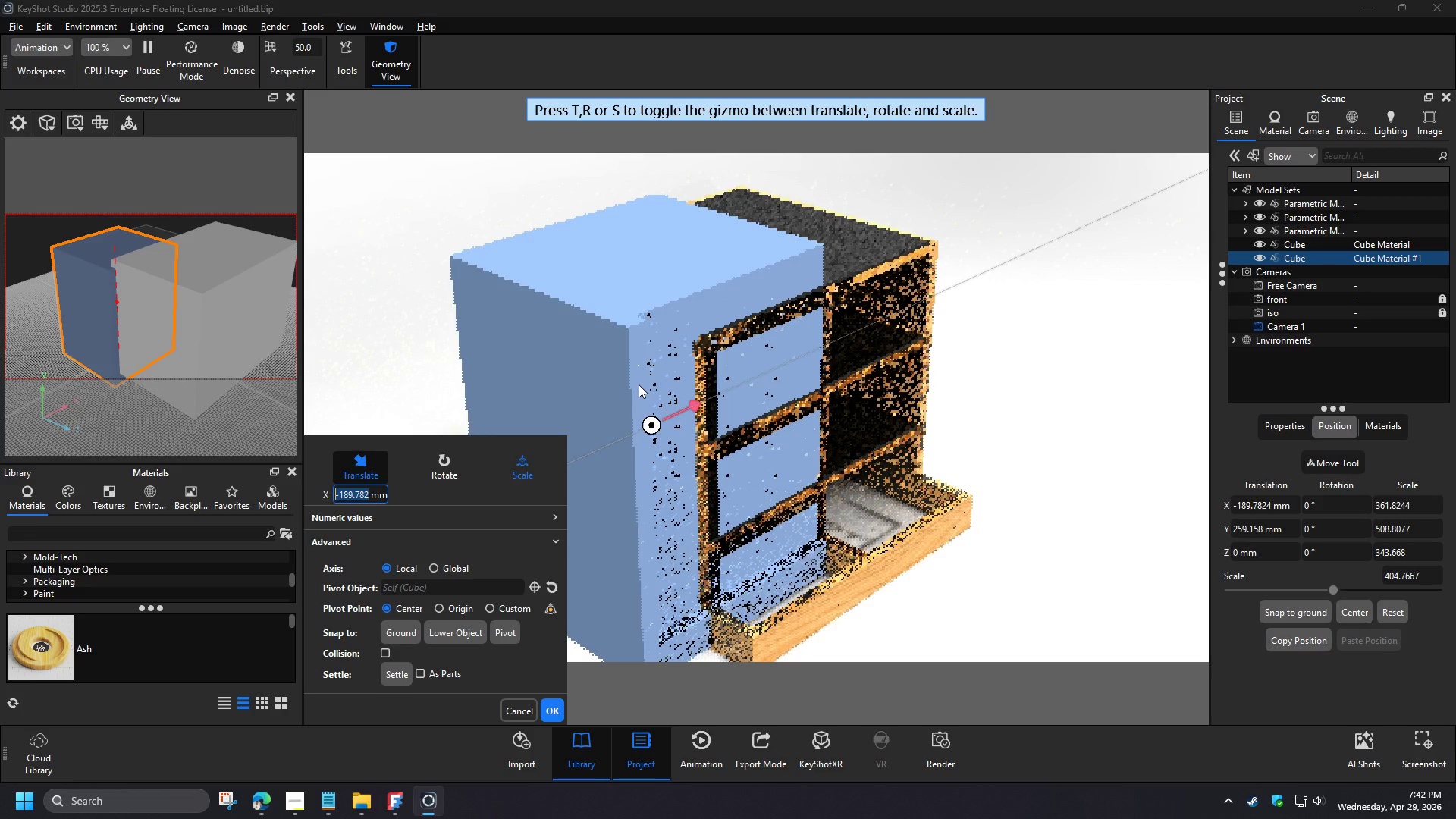 
right_click([1344, 259])
 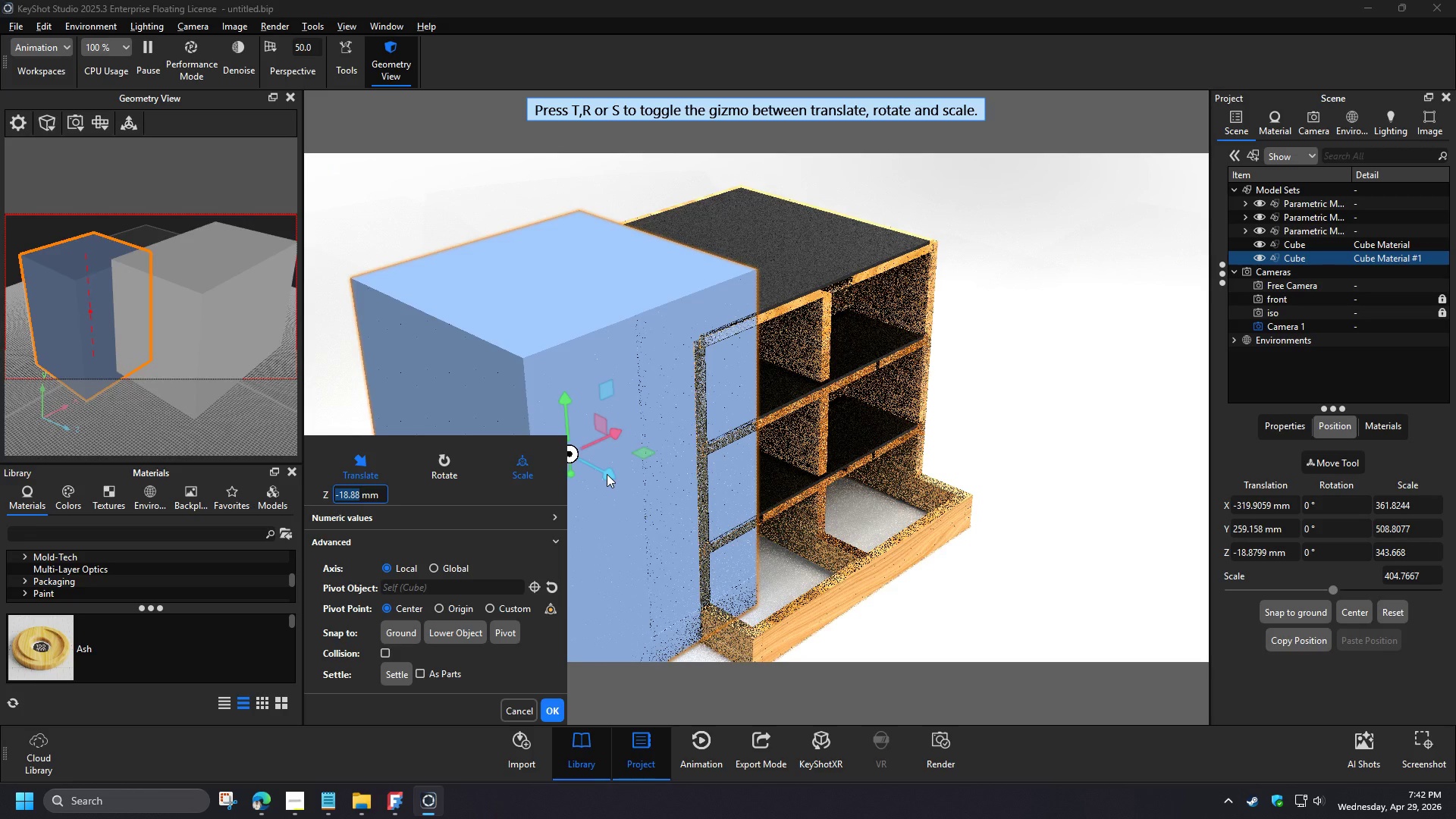 
left_click([1140, 271])
 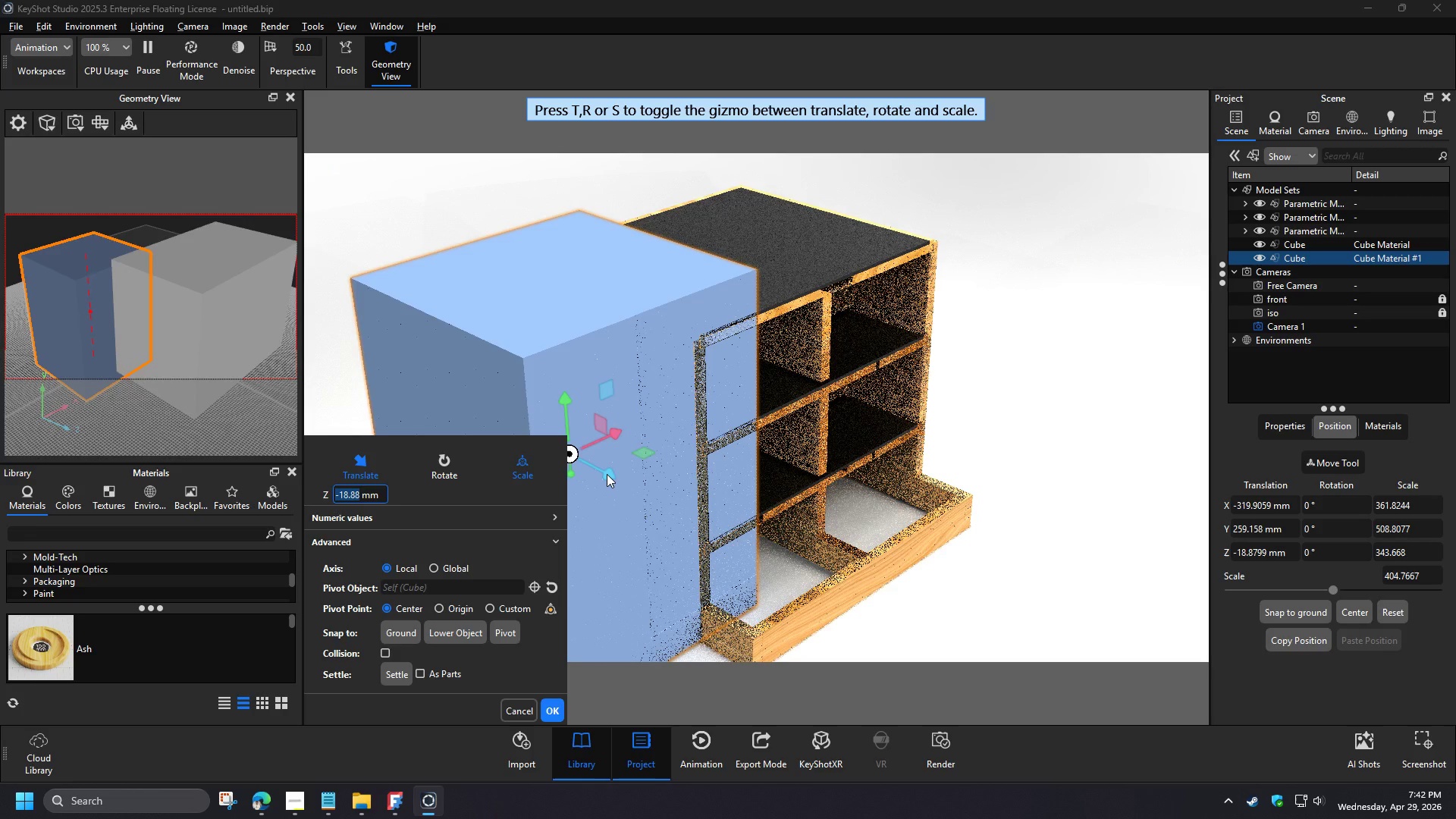 
left_click([1362, 211])
 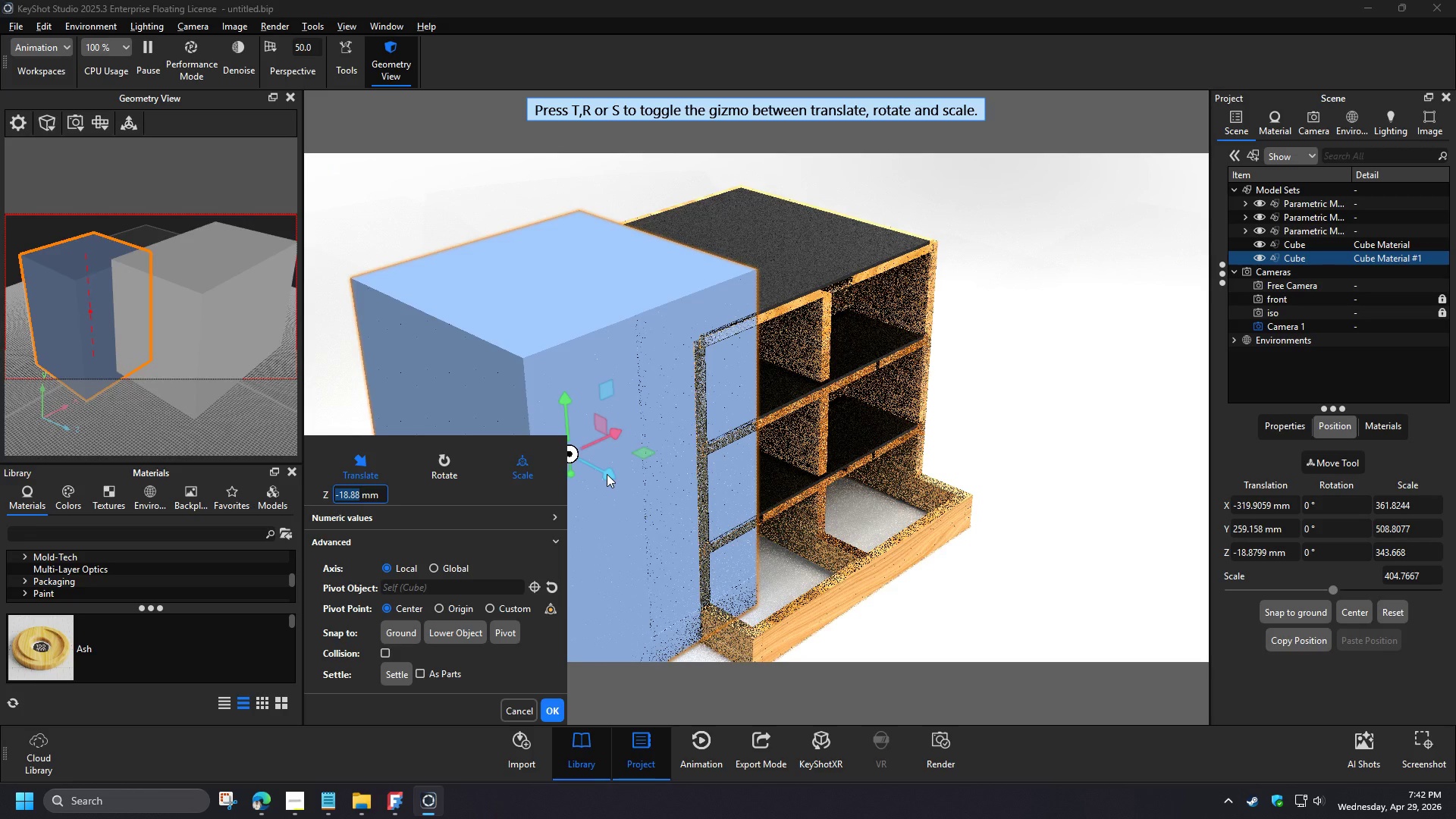 
left_click([1367, 630])
 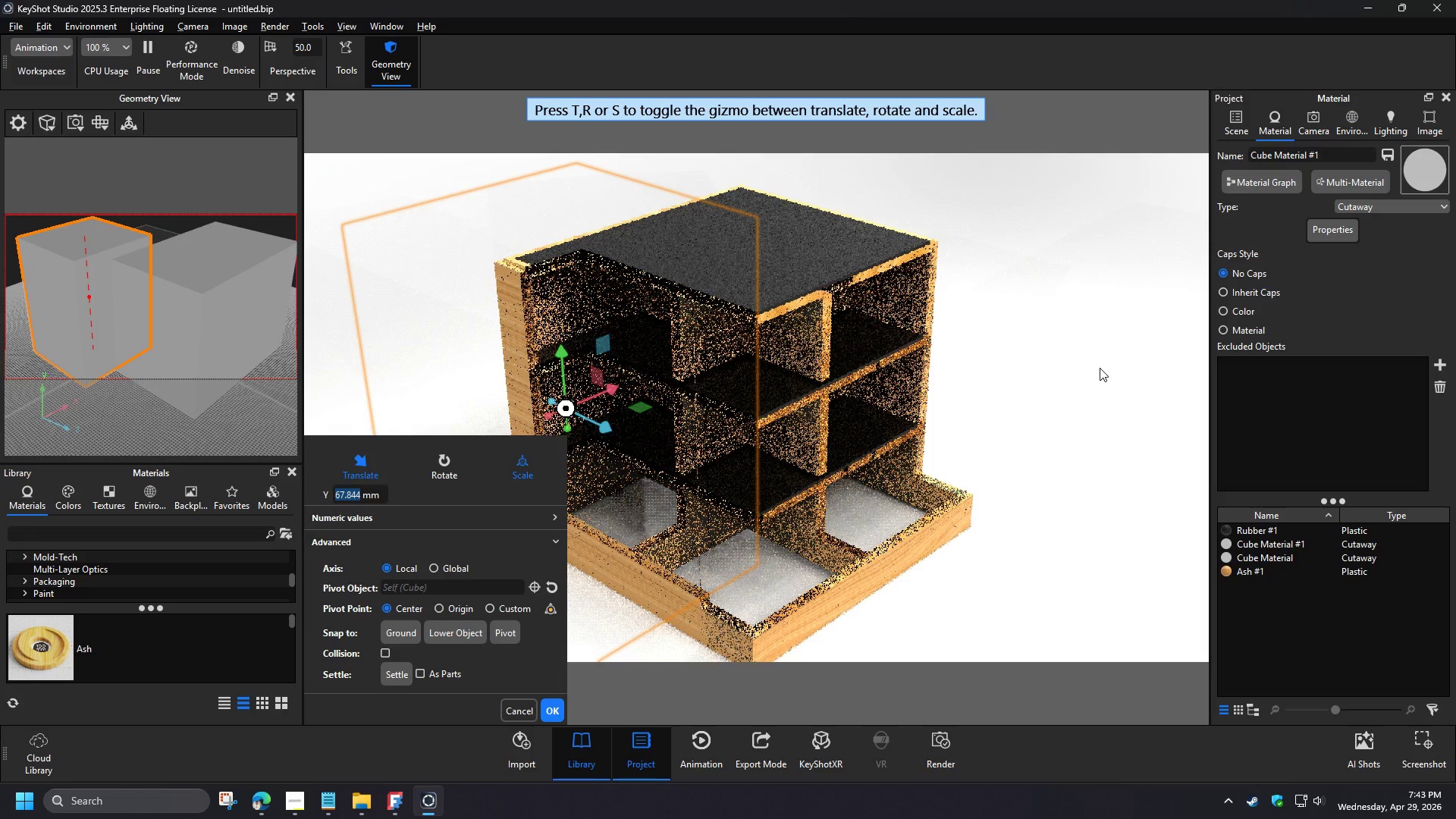 
left_click([1244, 292])
 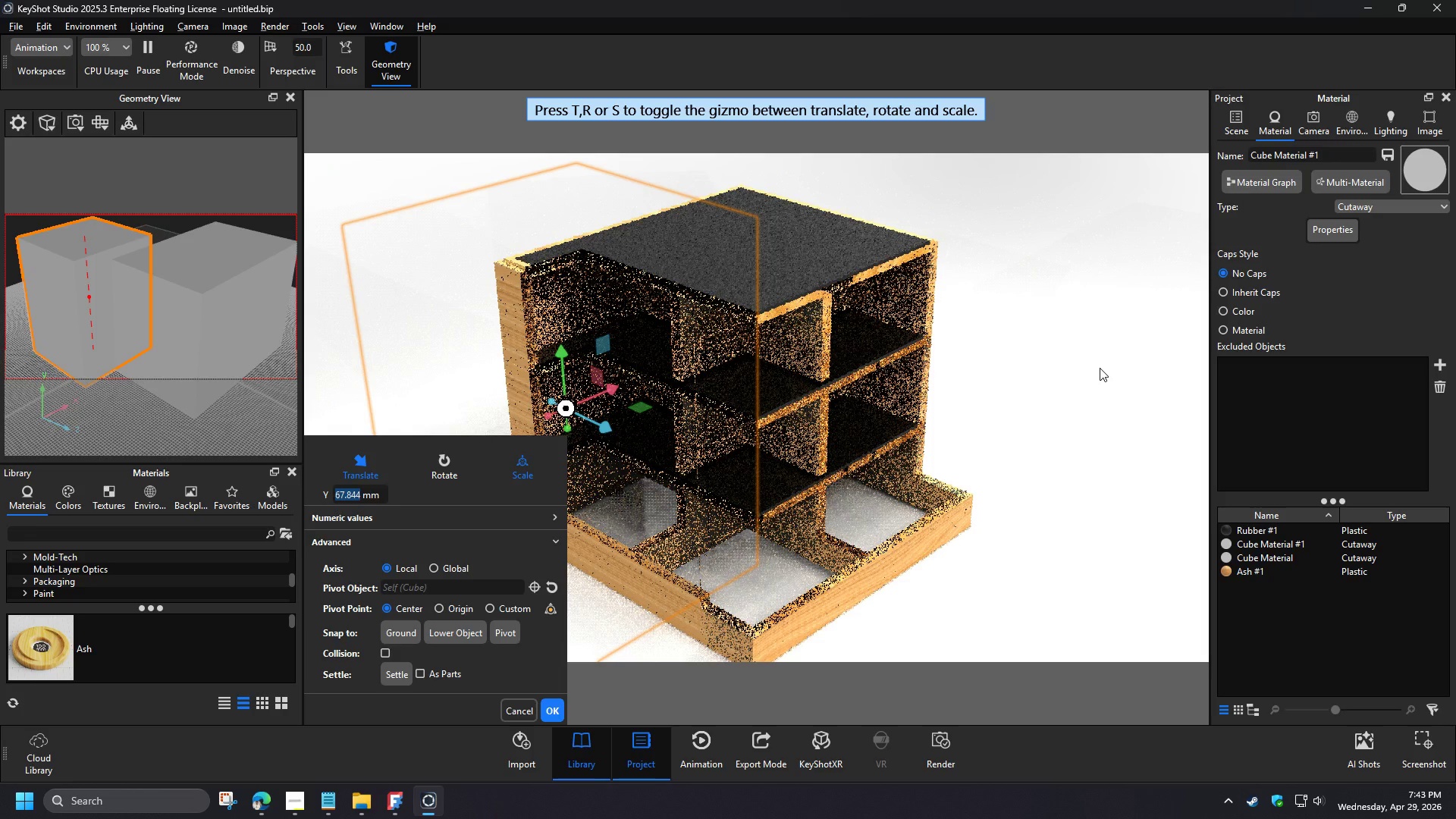 
left_click([878, 410])
 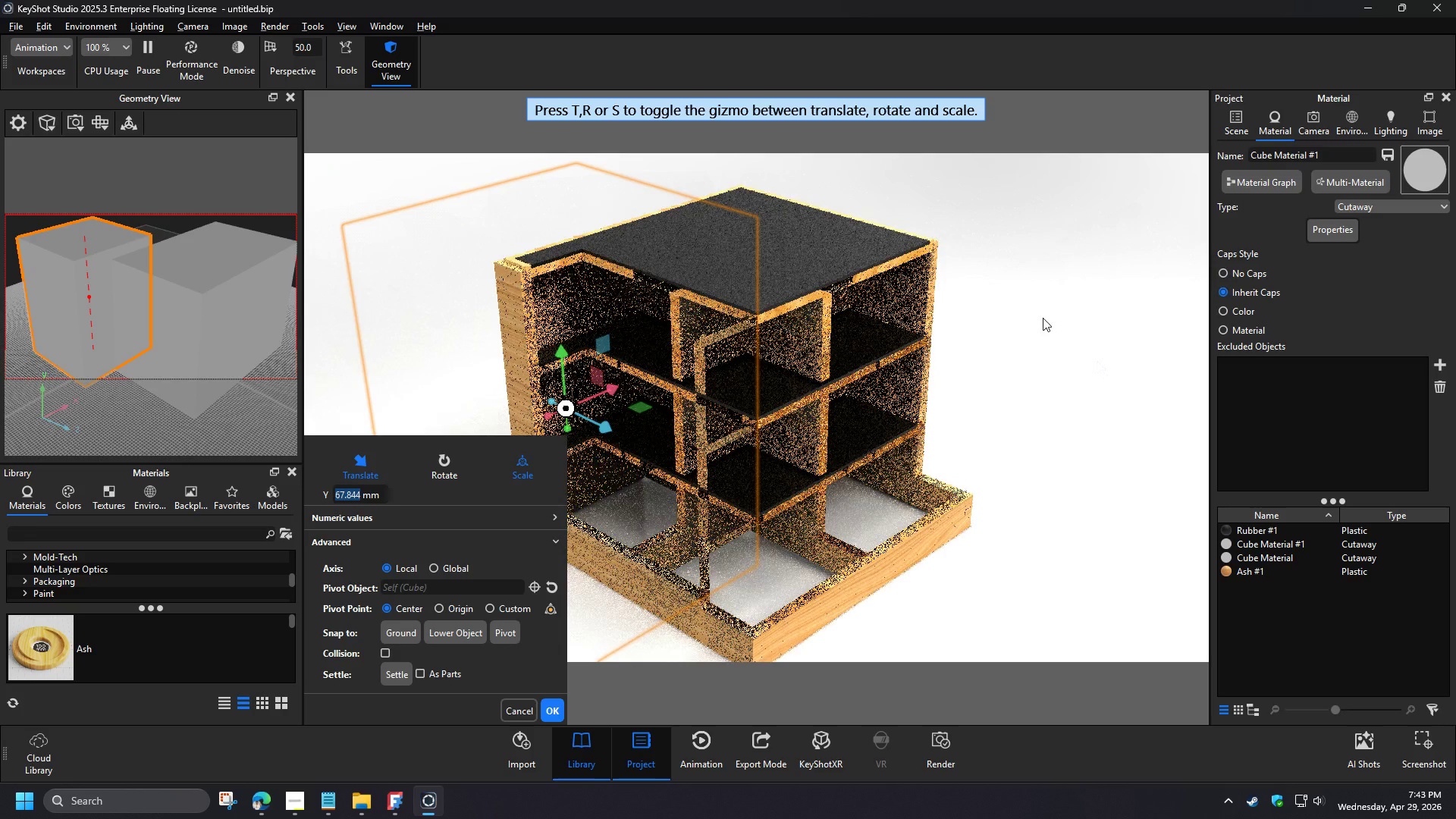 
left_click([557, 711])
 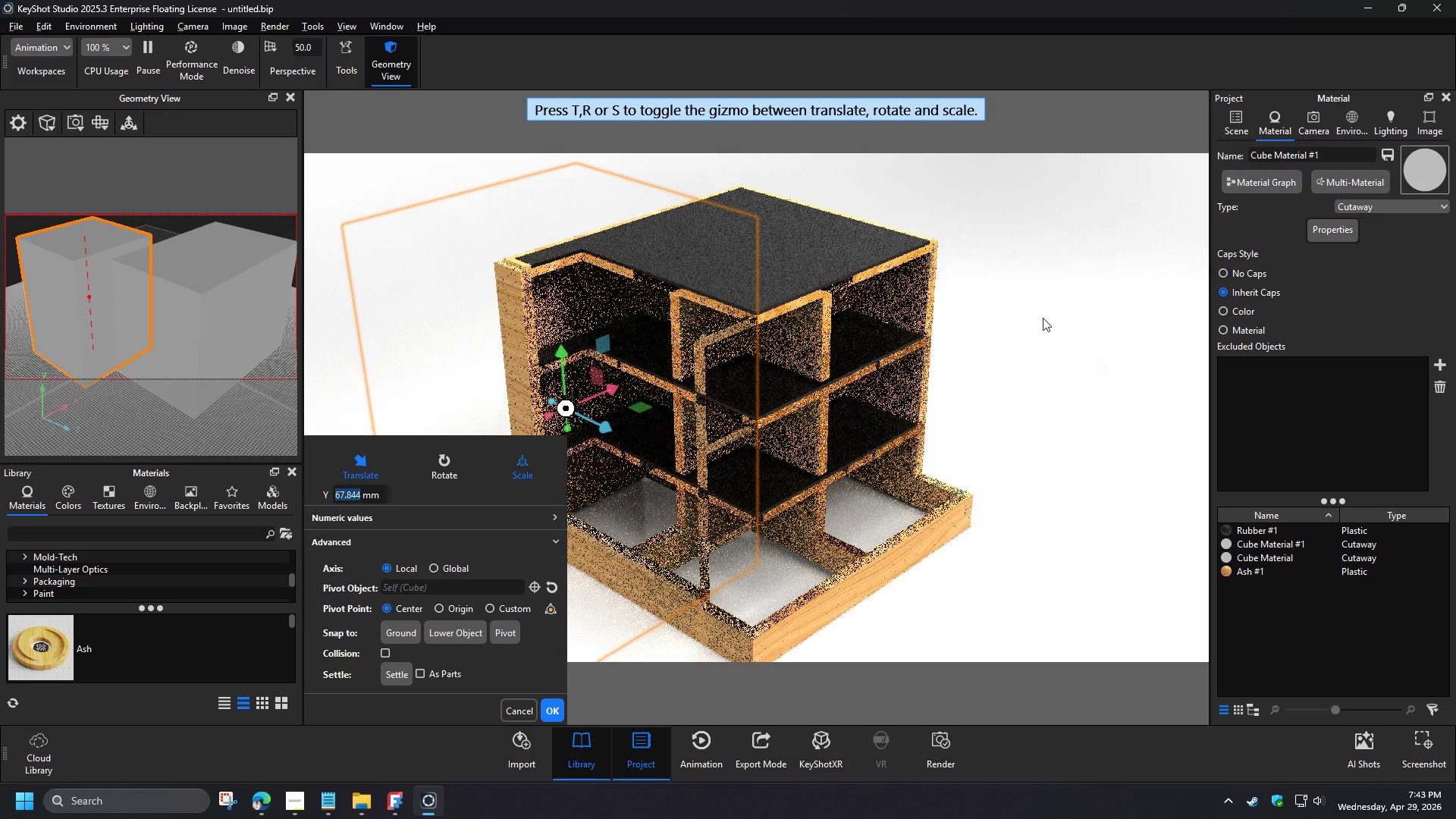 
left_click([408, 521])
 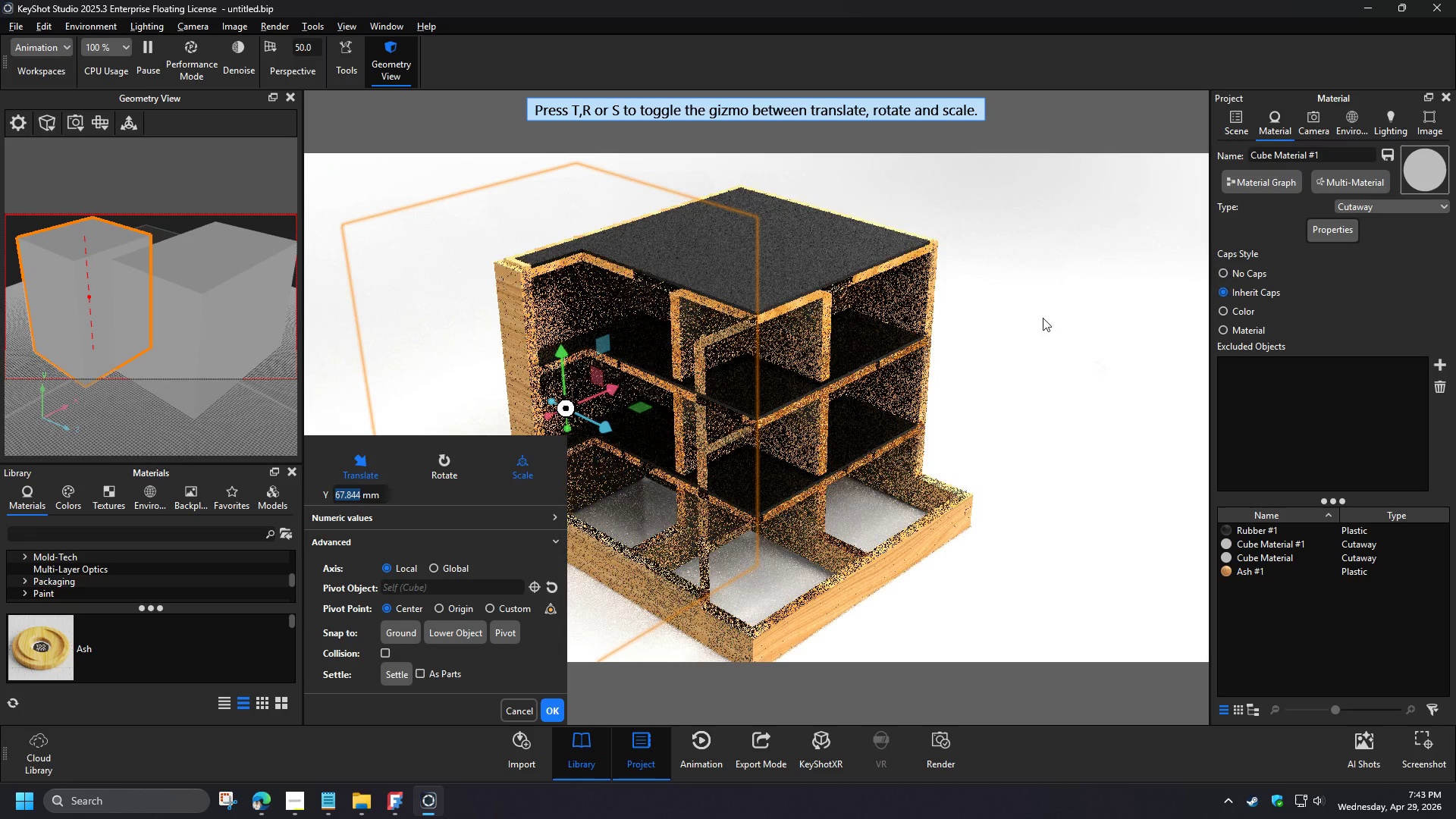 
left_click([1232, 133])
 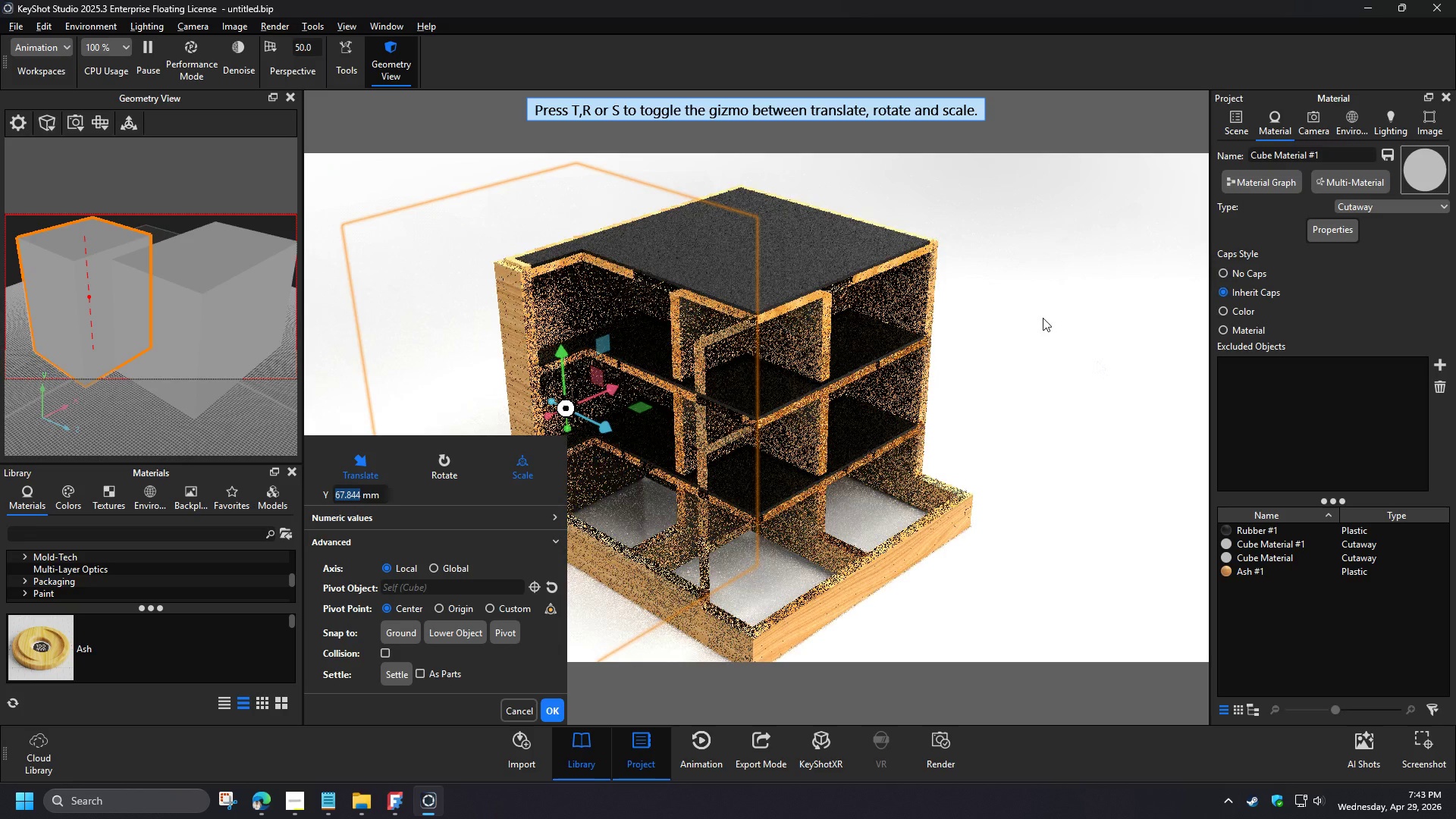 
left_click([1335, 259])
 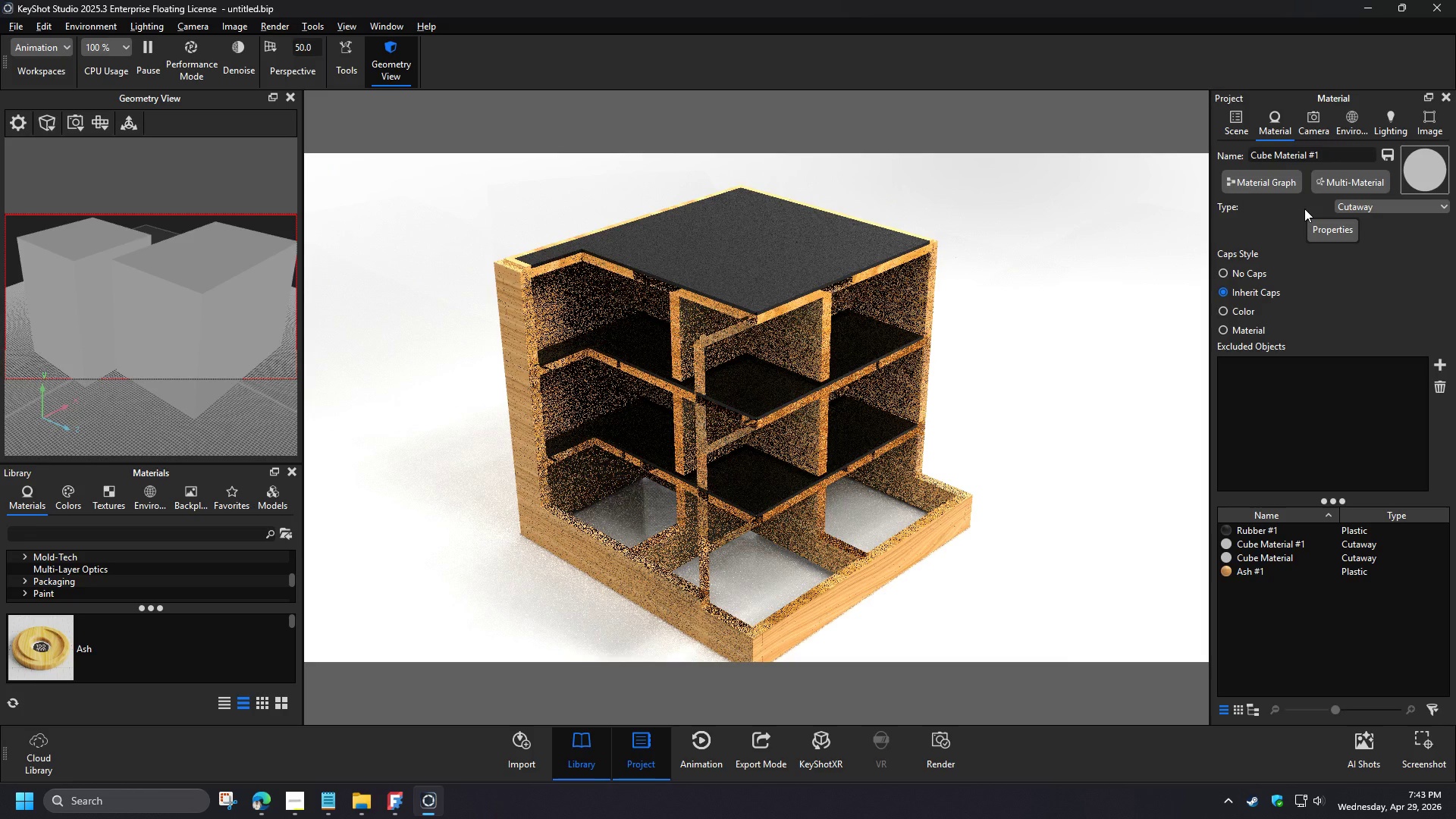 
left_click([1330, 457])
 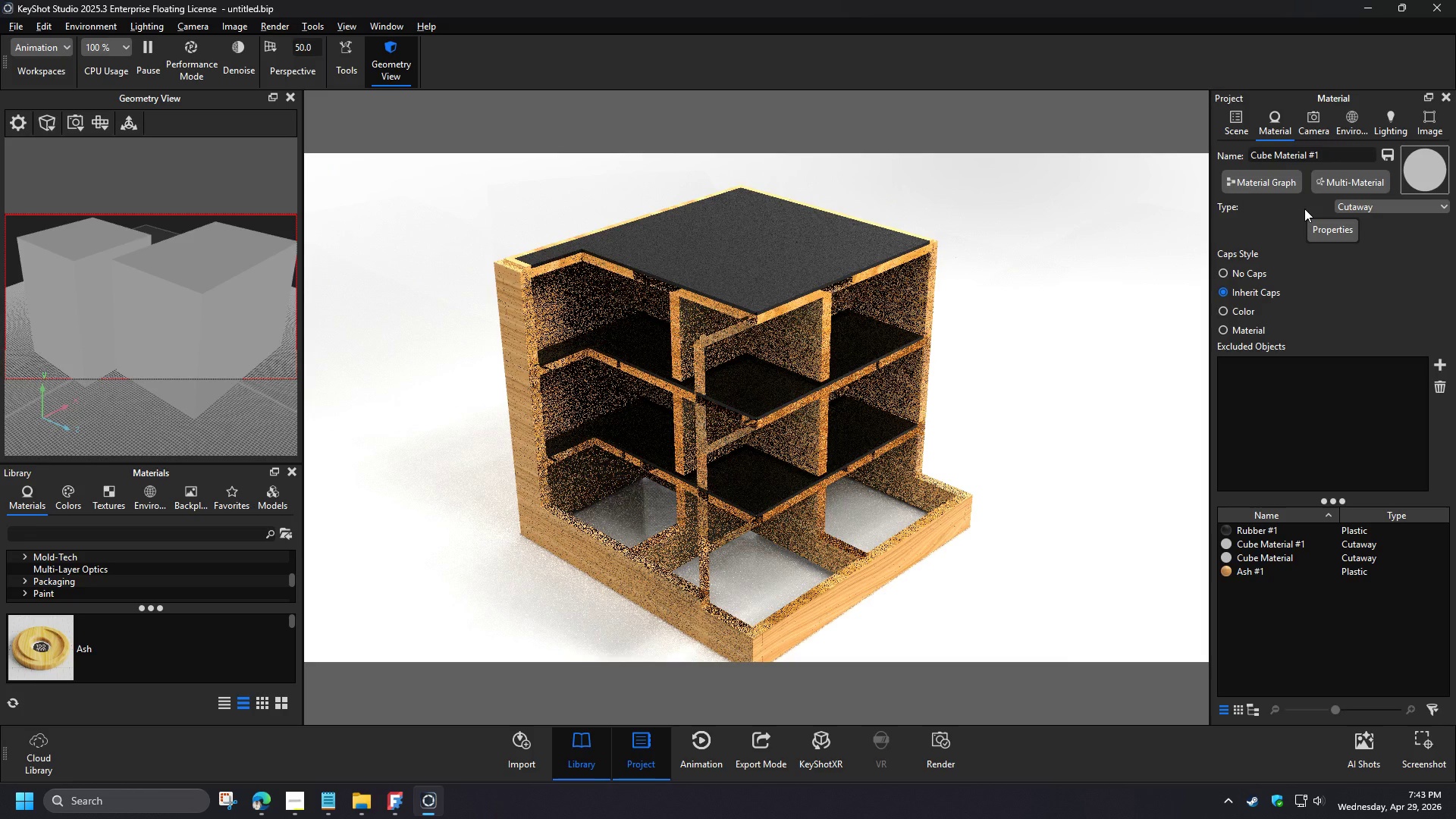 
left_click_drag(start_coordinate=[551, 398], to_coordinate=[549, 394])
 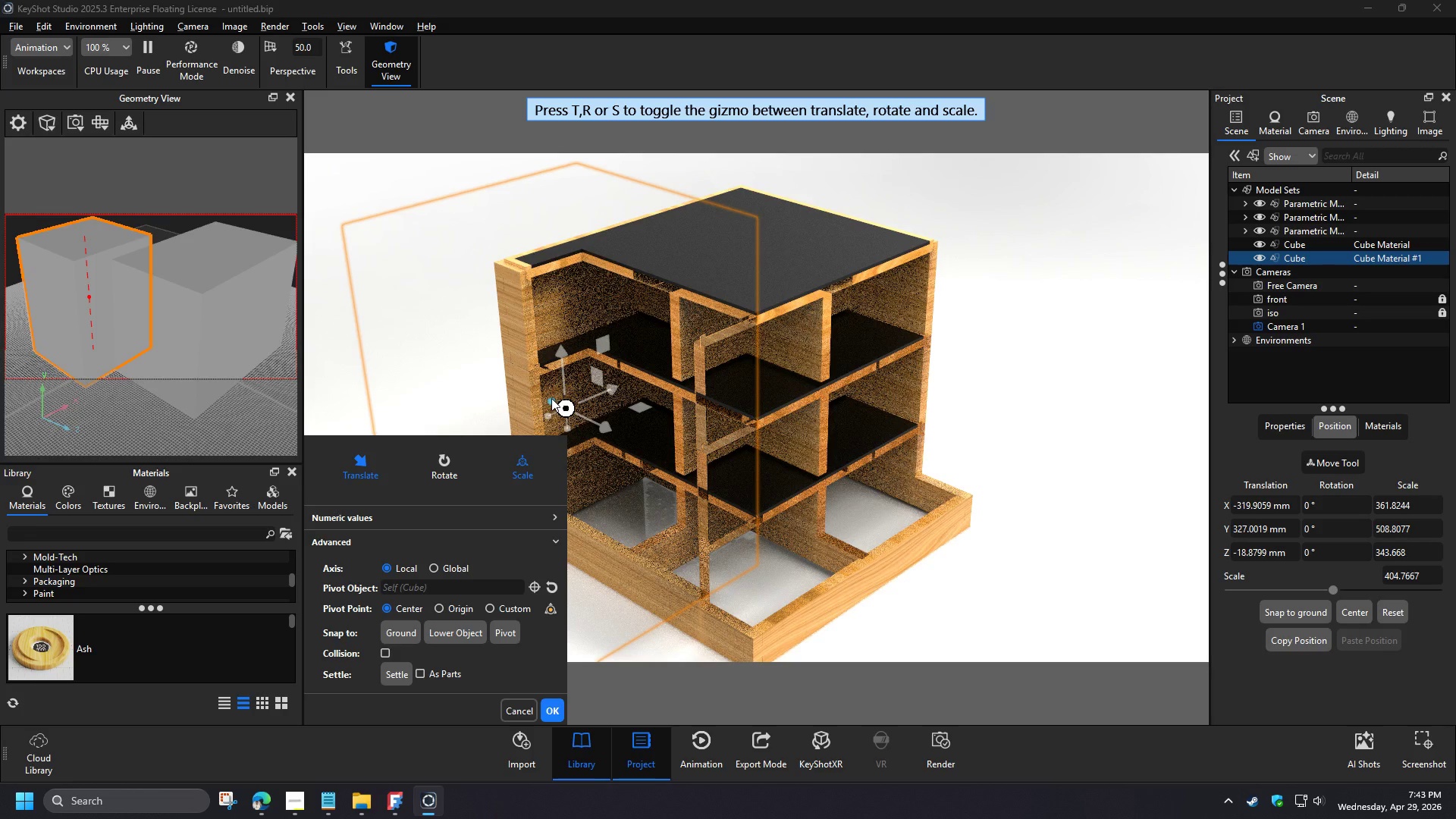 
left_click([544, 711])
 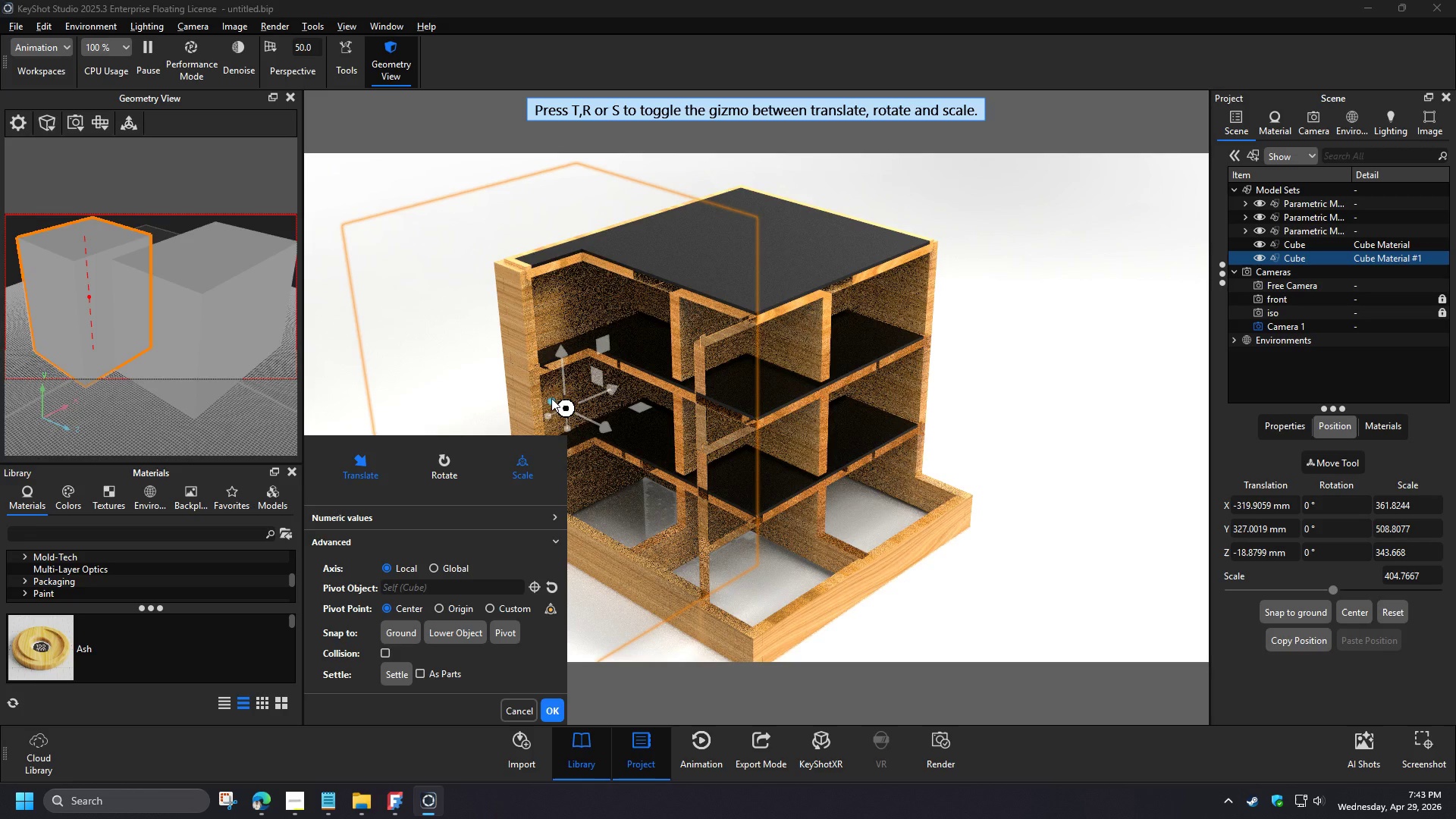 
left_click([1046, 434])
 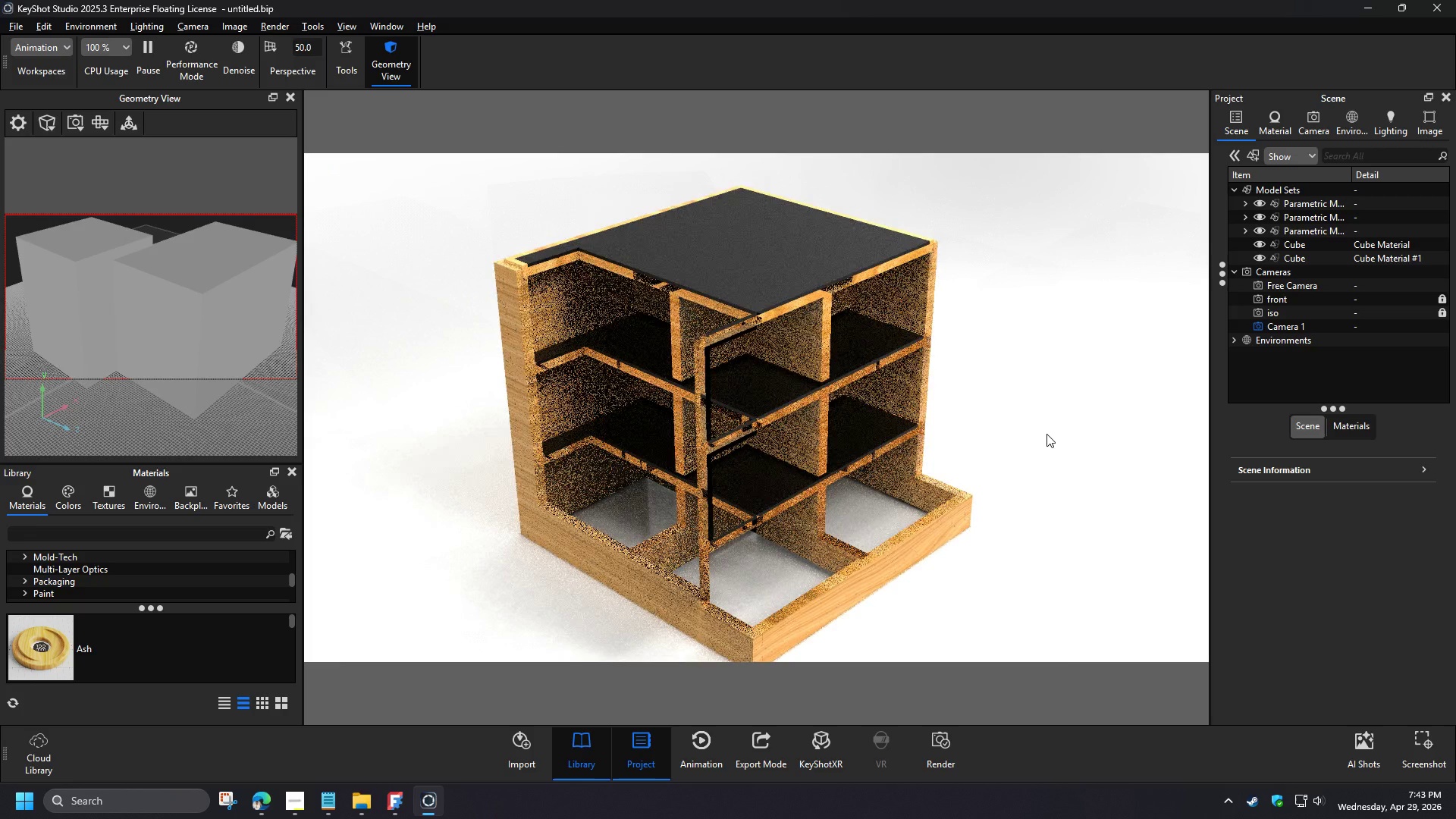 
wait(6.2)
 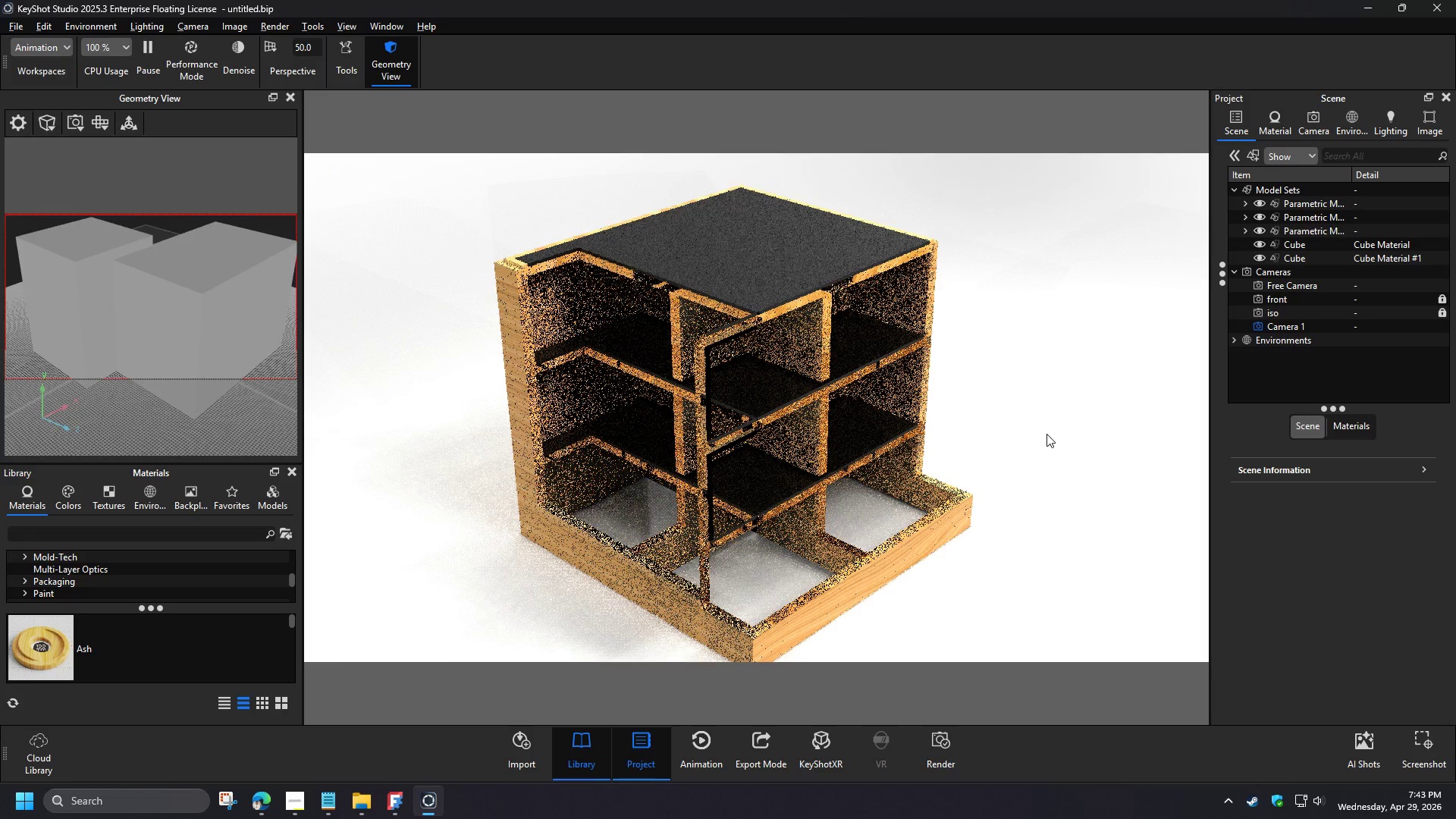 
left_click([1344, 239])
 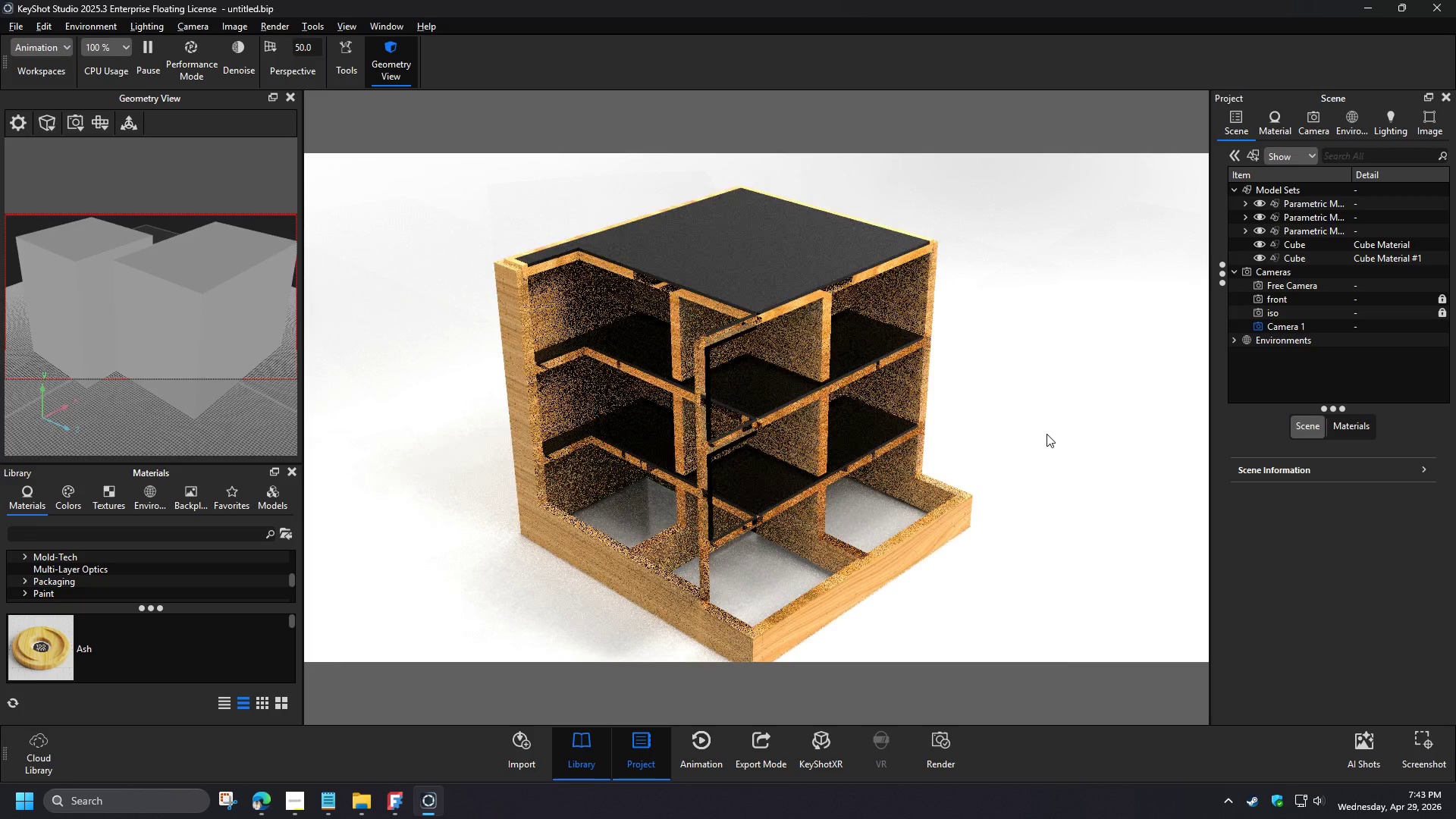 
left_click([1340, 460])
 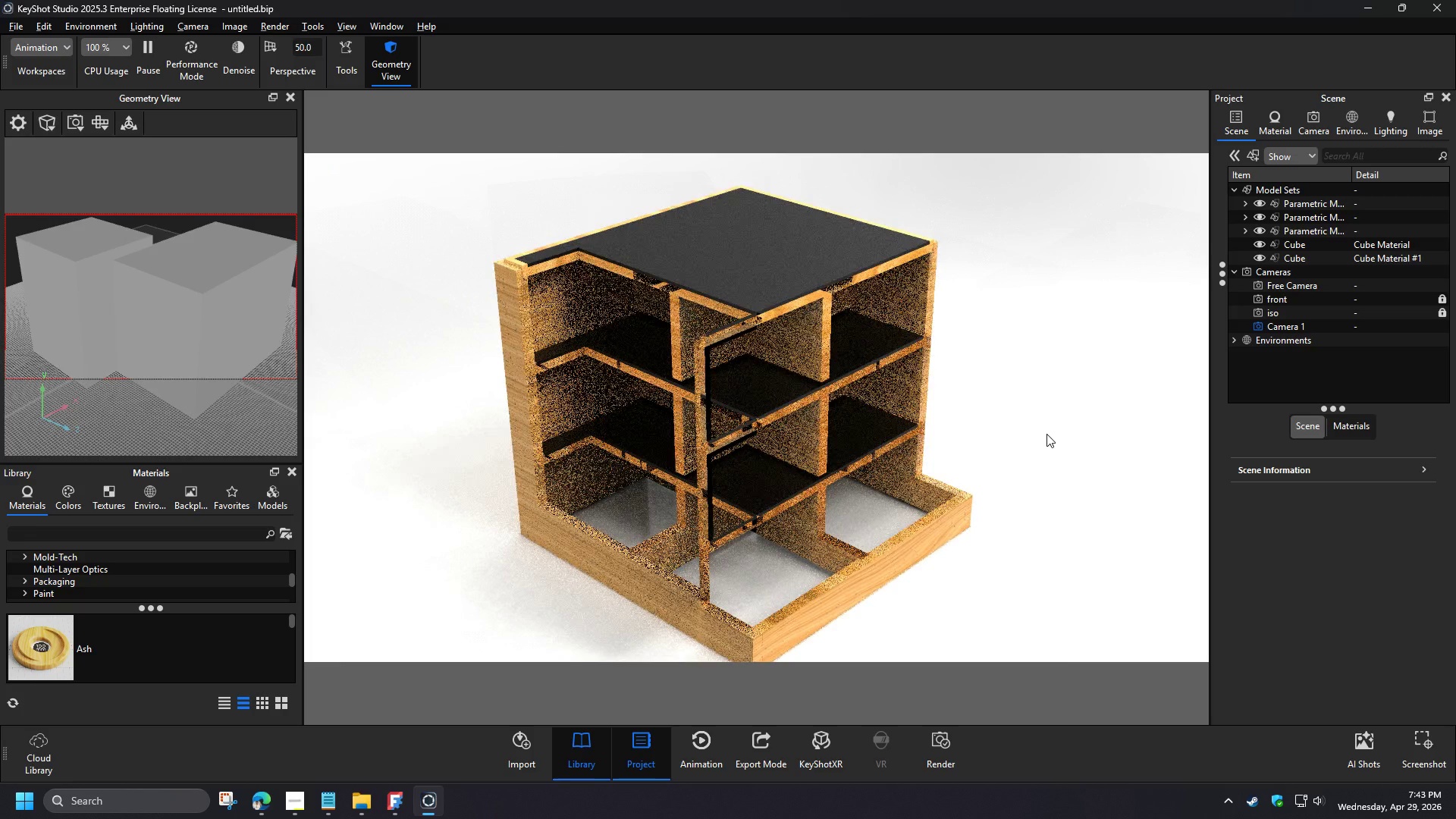 
left_click_drag(start_coordinate=[975, 463], to_coordinate=[975, 466])
 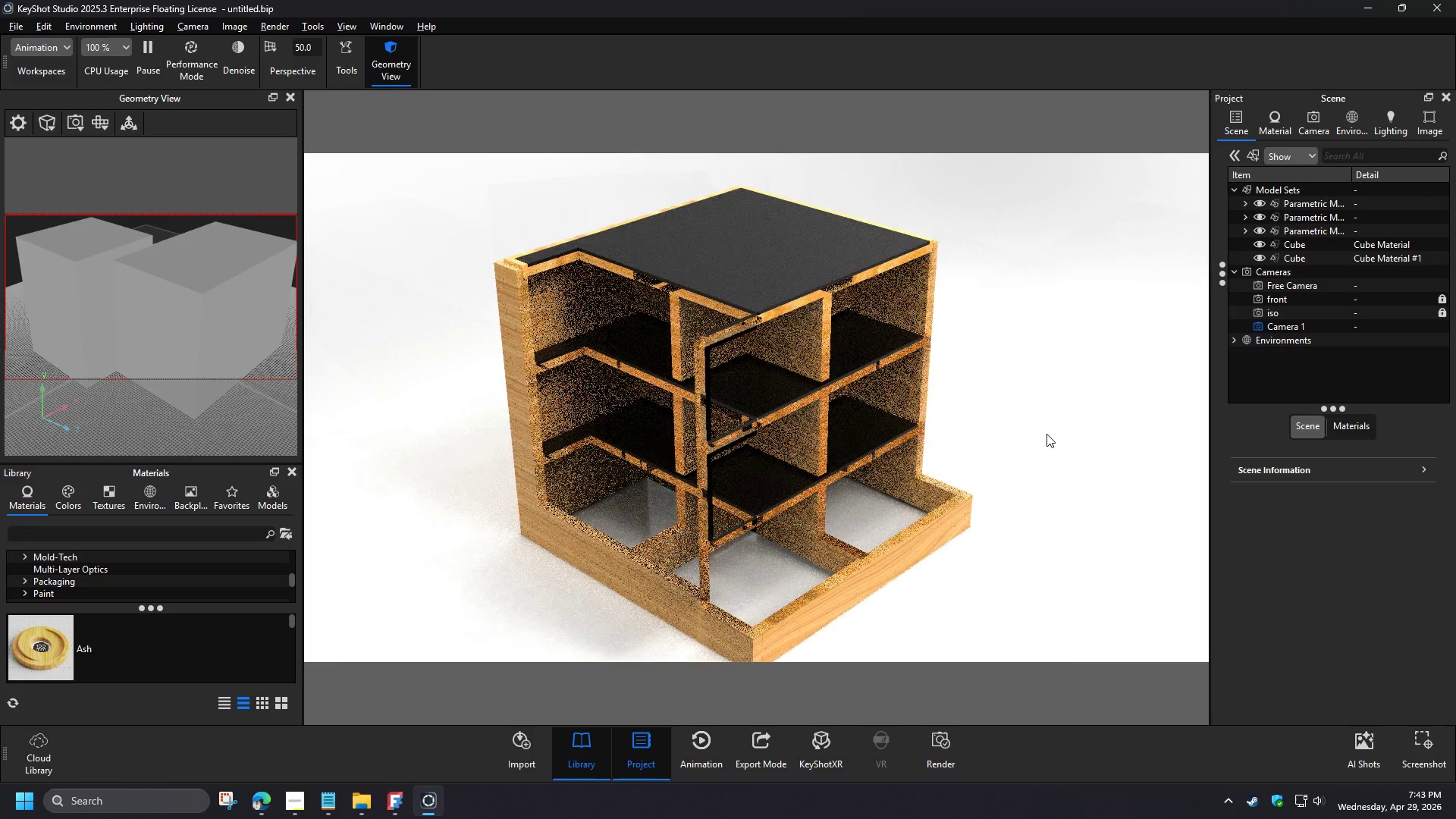 
left_click_drag(start_coordinate=[964, 424], to_coordinate=[919, 447])
 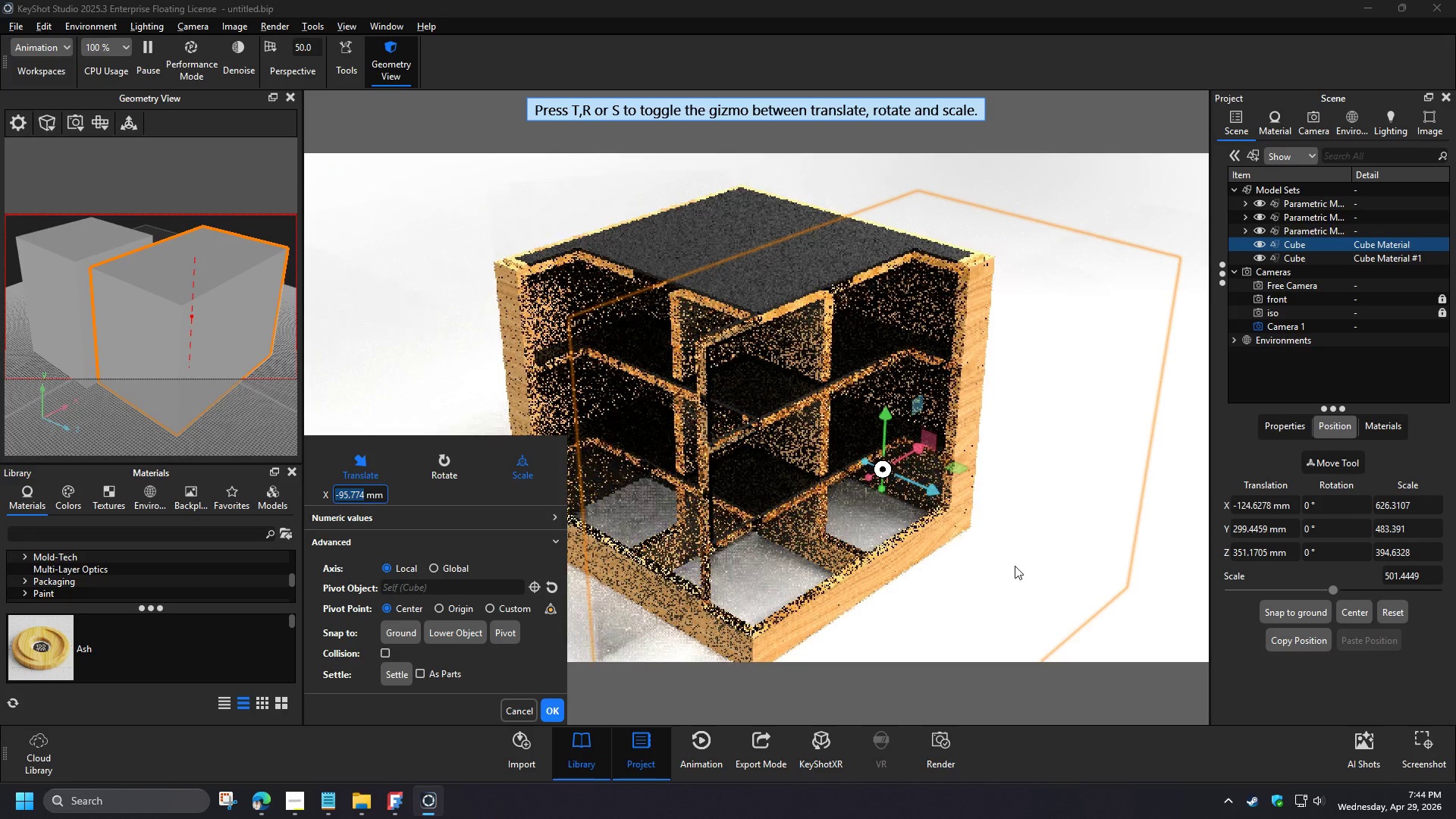 
left_click([1015, 566])
 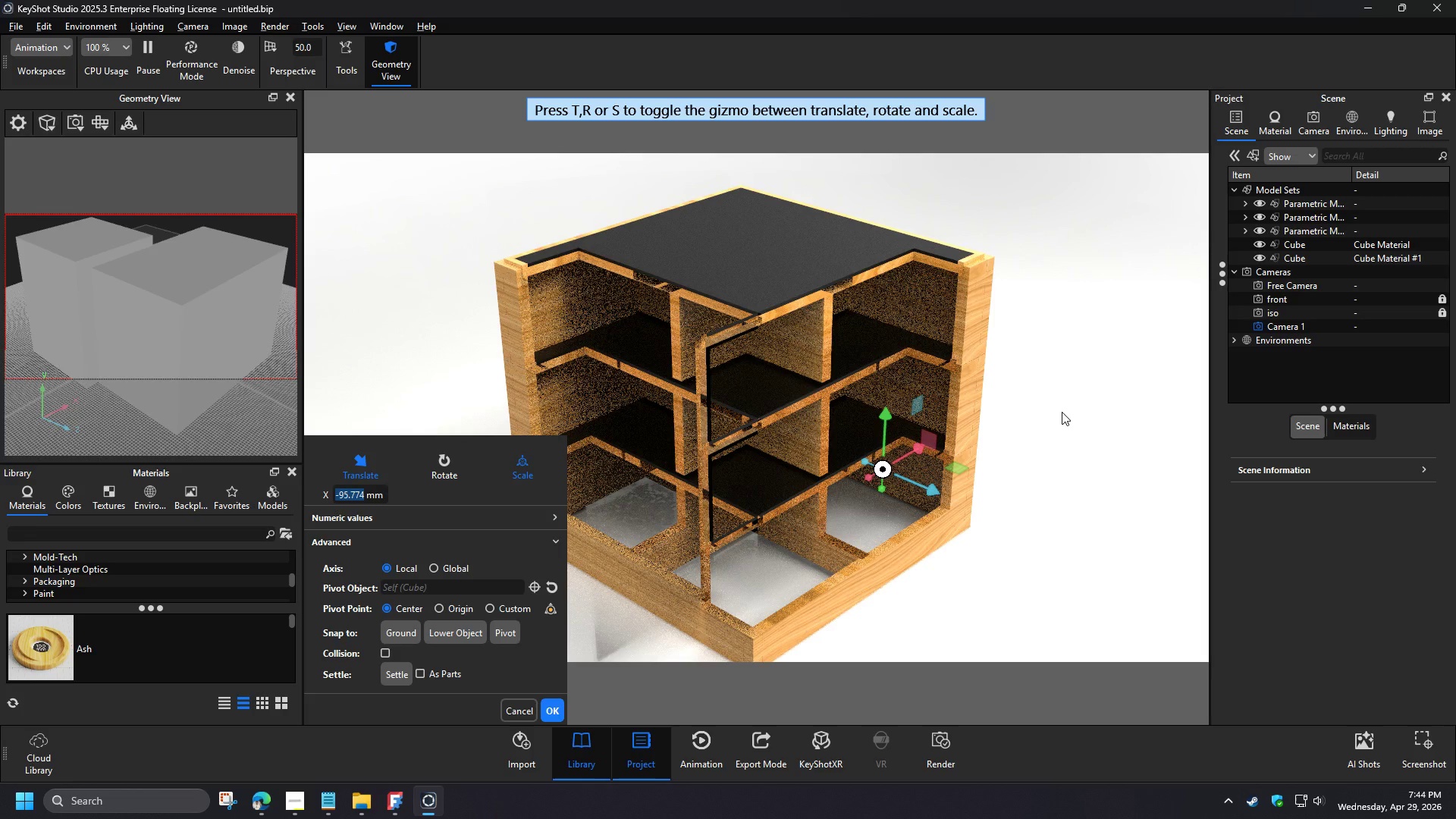 
wait(16.19)
 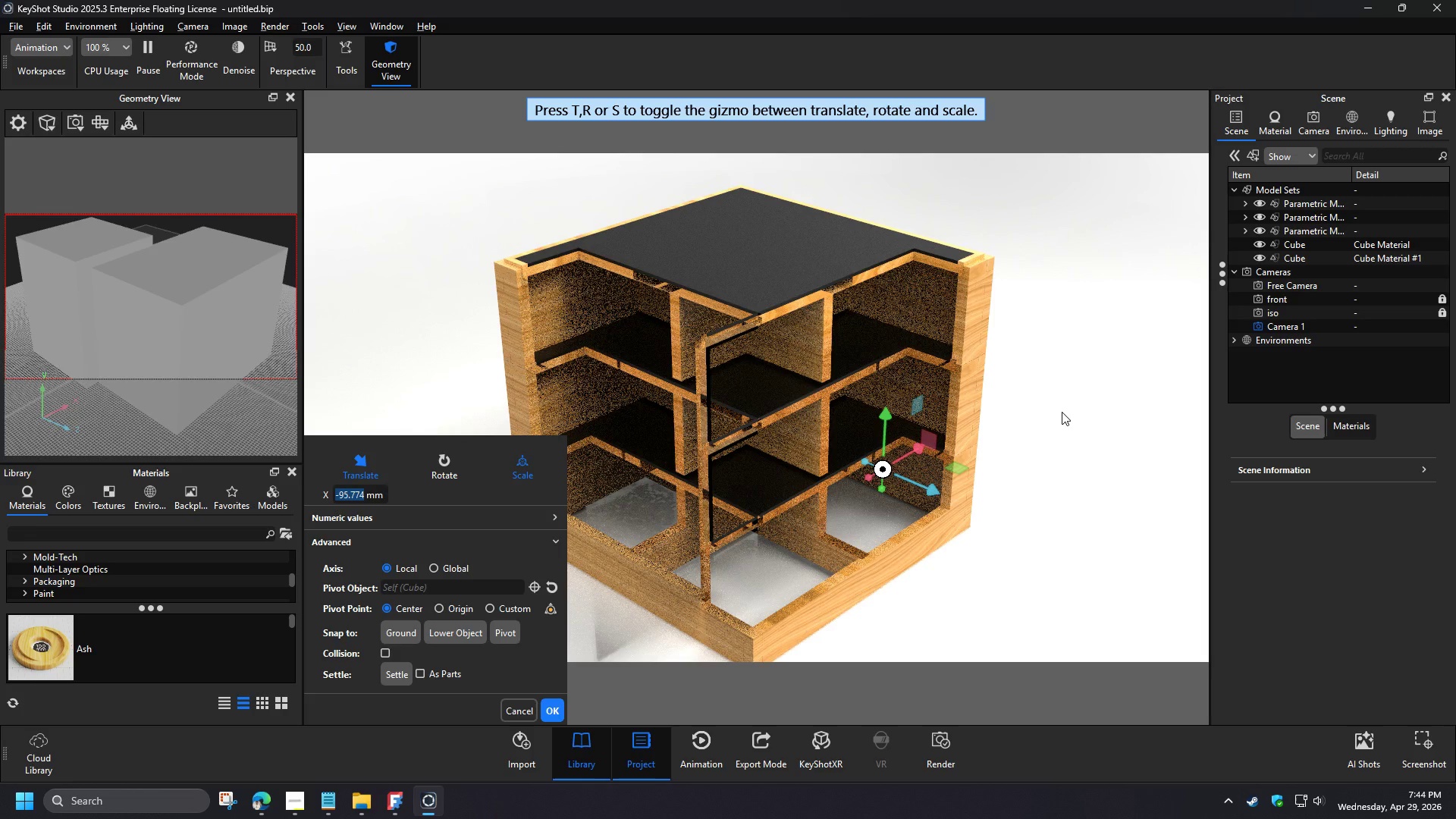 
left_click([1302, 246])
 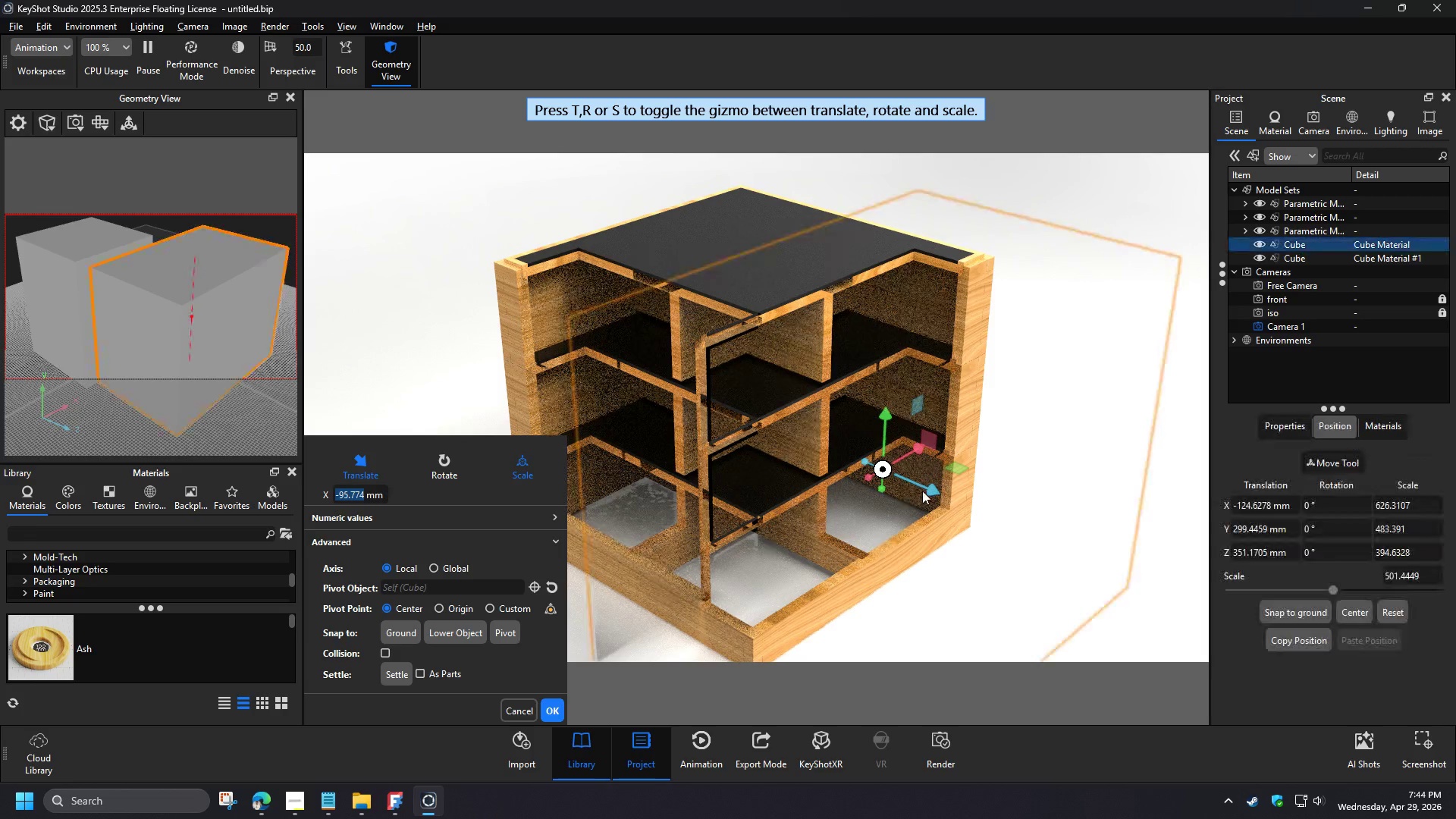 
left_click_drag(start_coordinate=[927, 491], to_coordinate=[946, 508])
 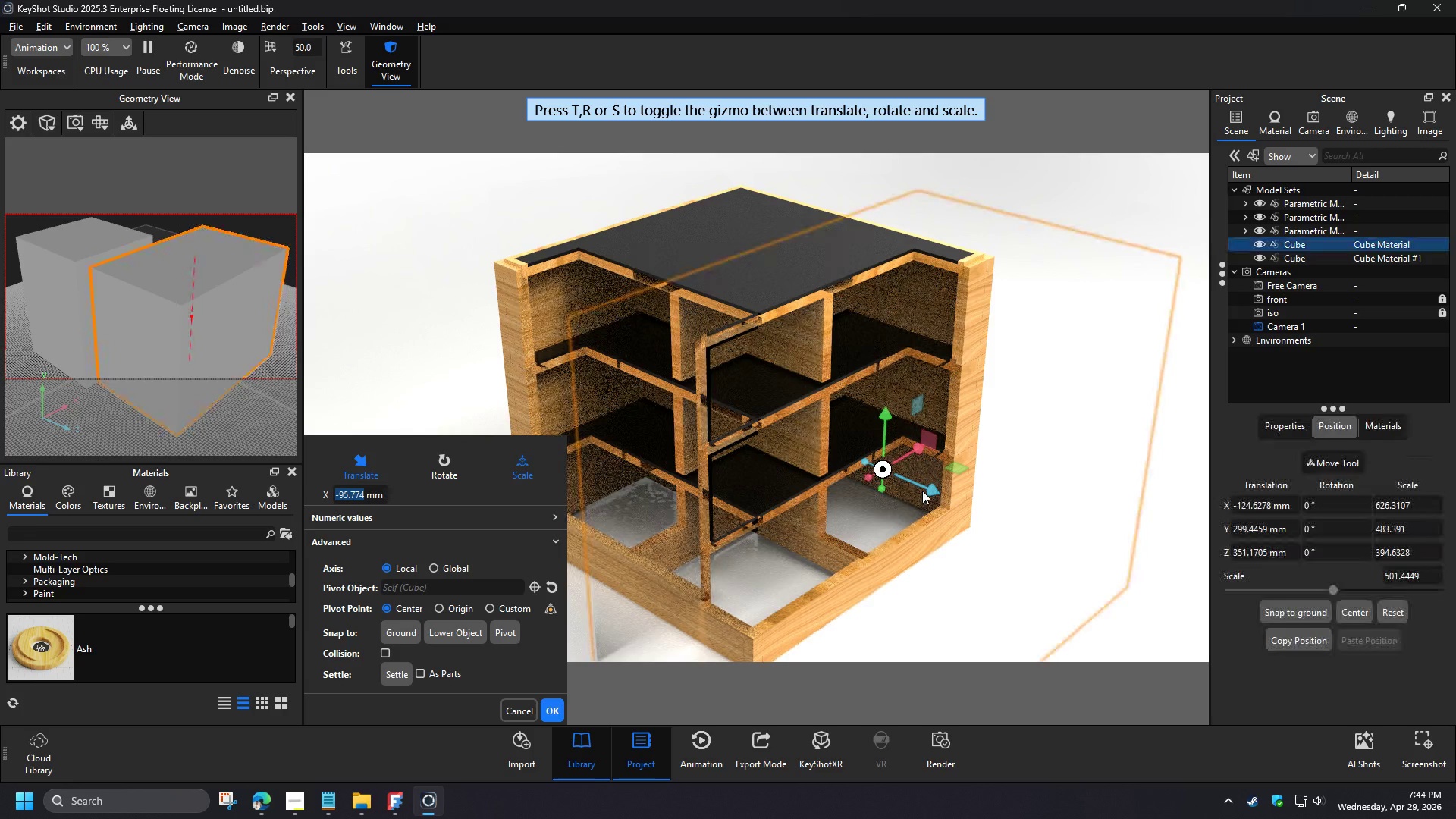 
left_click([1317, 255])
 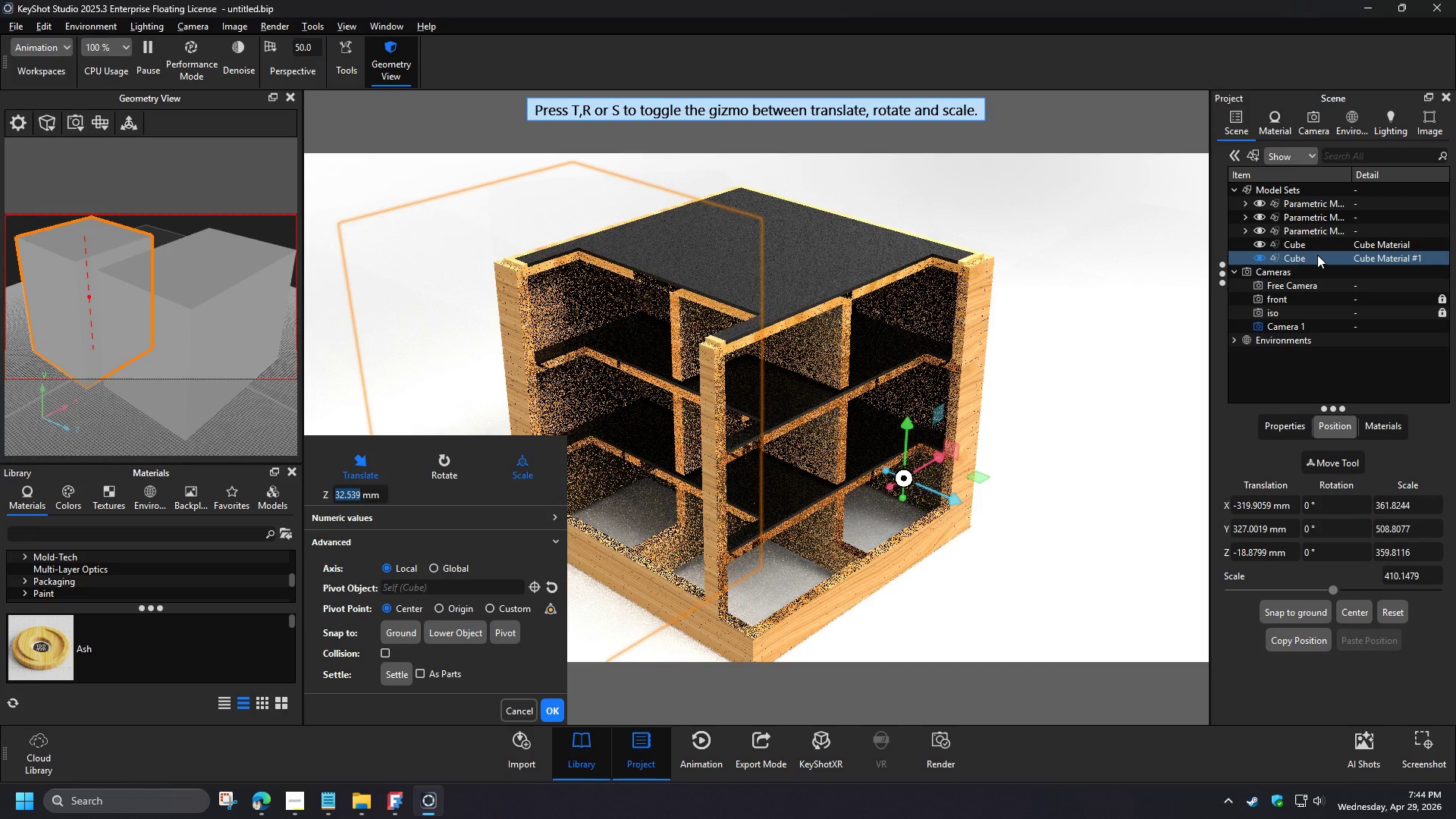 
left_click_drag(start_coordinate=[884, 471], to_coordinate=[892, 475])
 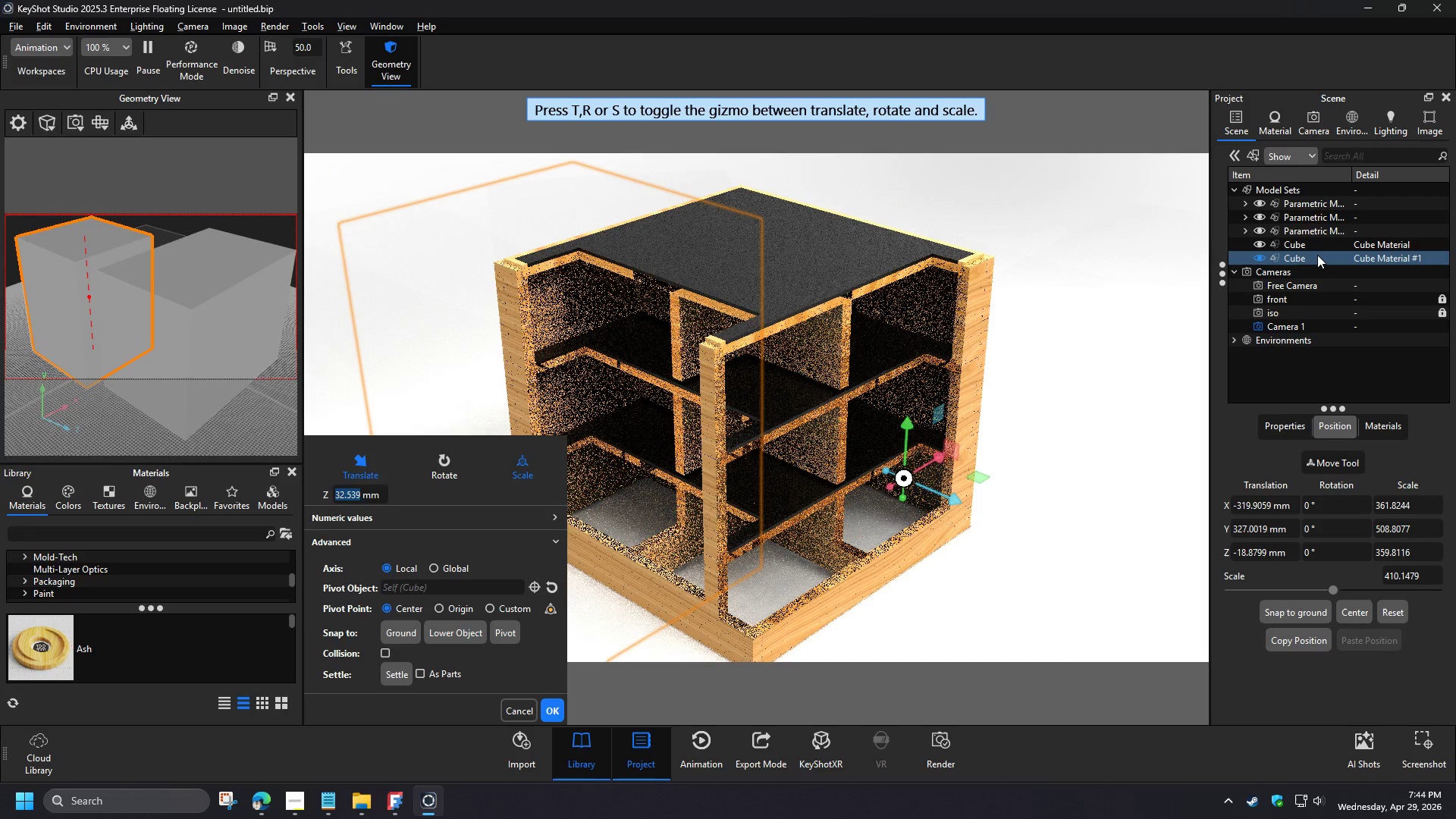 
left_click([1330, 242])
 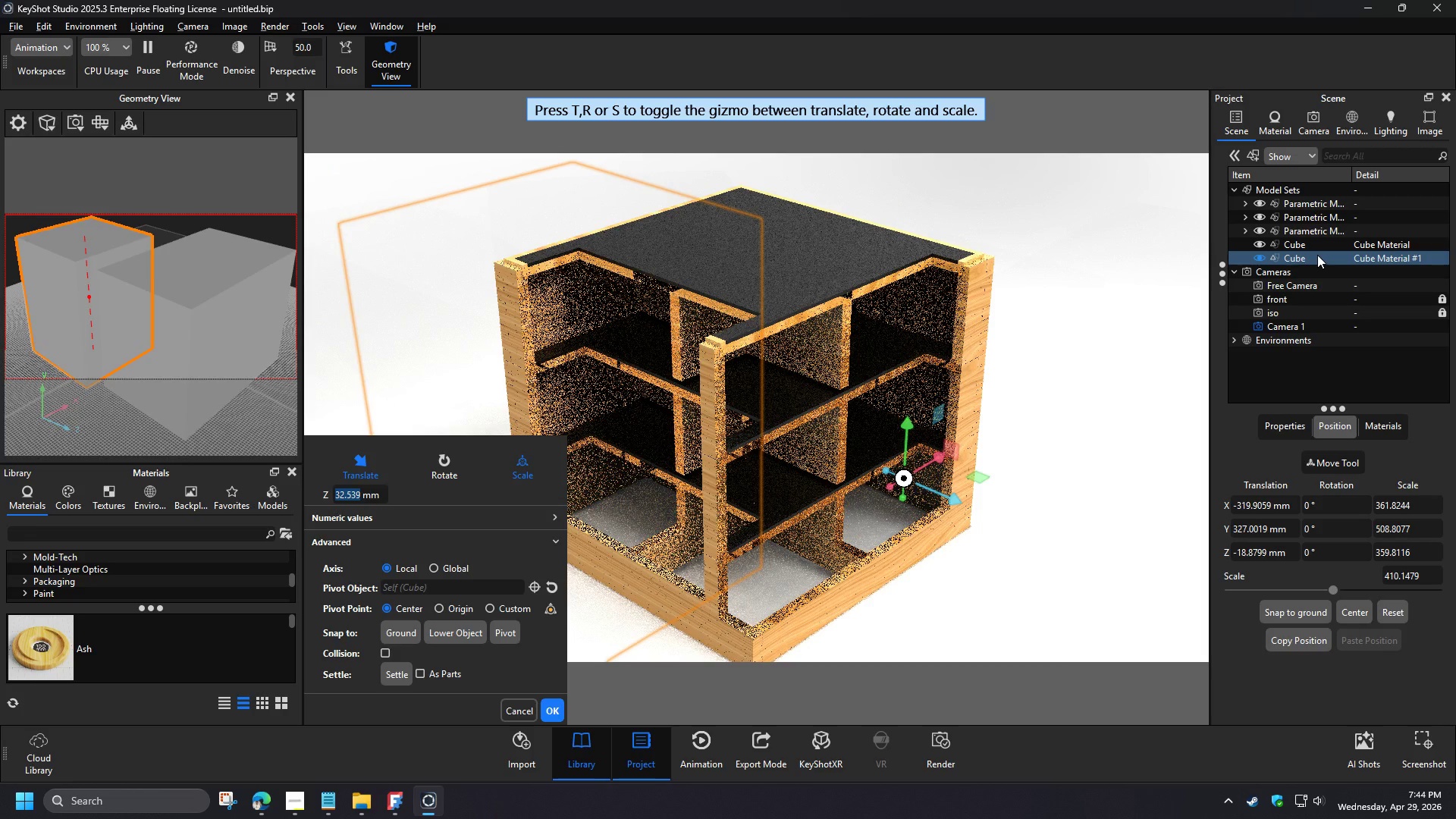 
left_click([1322, 257])
 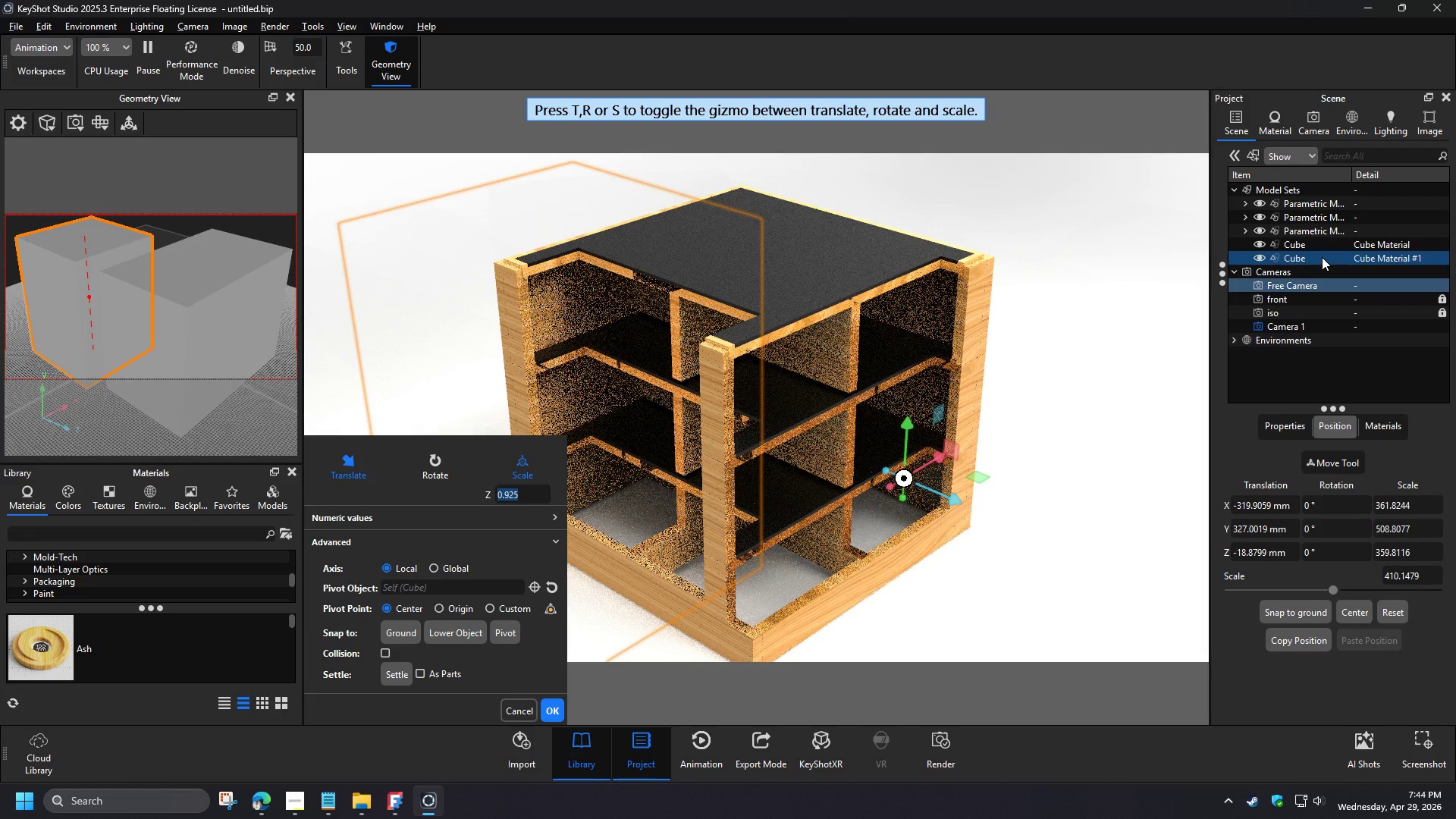 
left_click([1323, 464])
 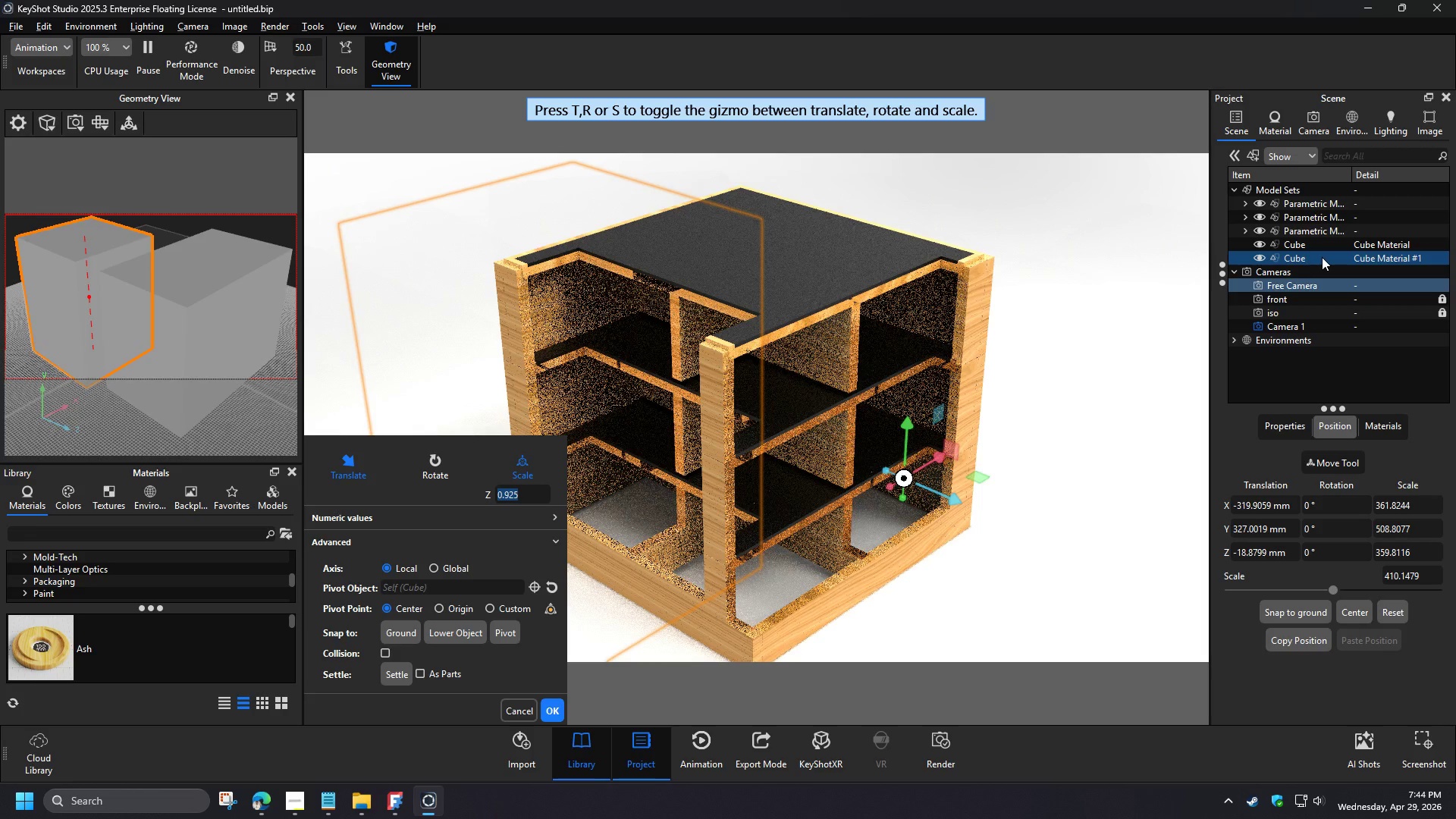 
left_click_drag(start_coordinate=[551, 400], to_coordinate=[401, 253])
 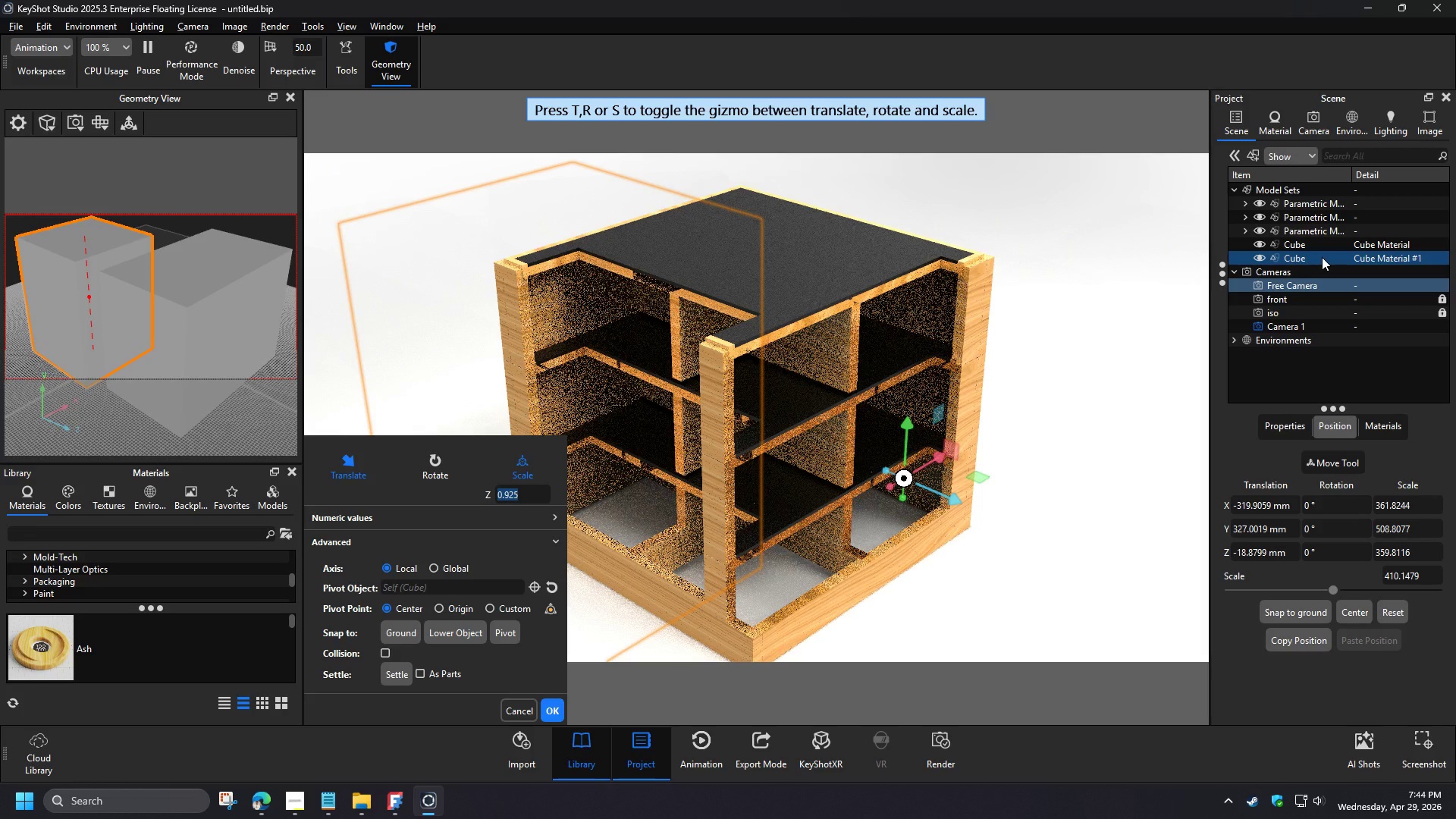 
left_click([549, 714])
 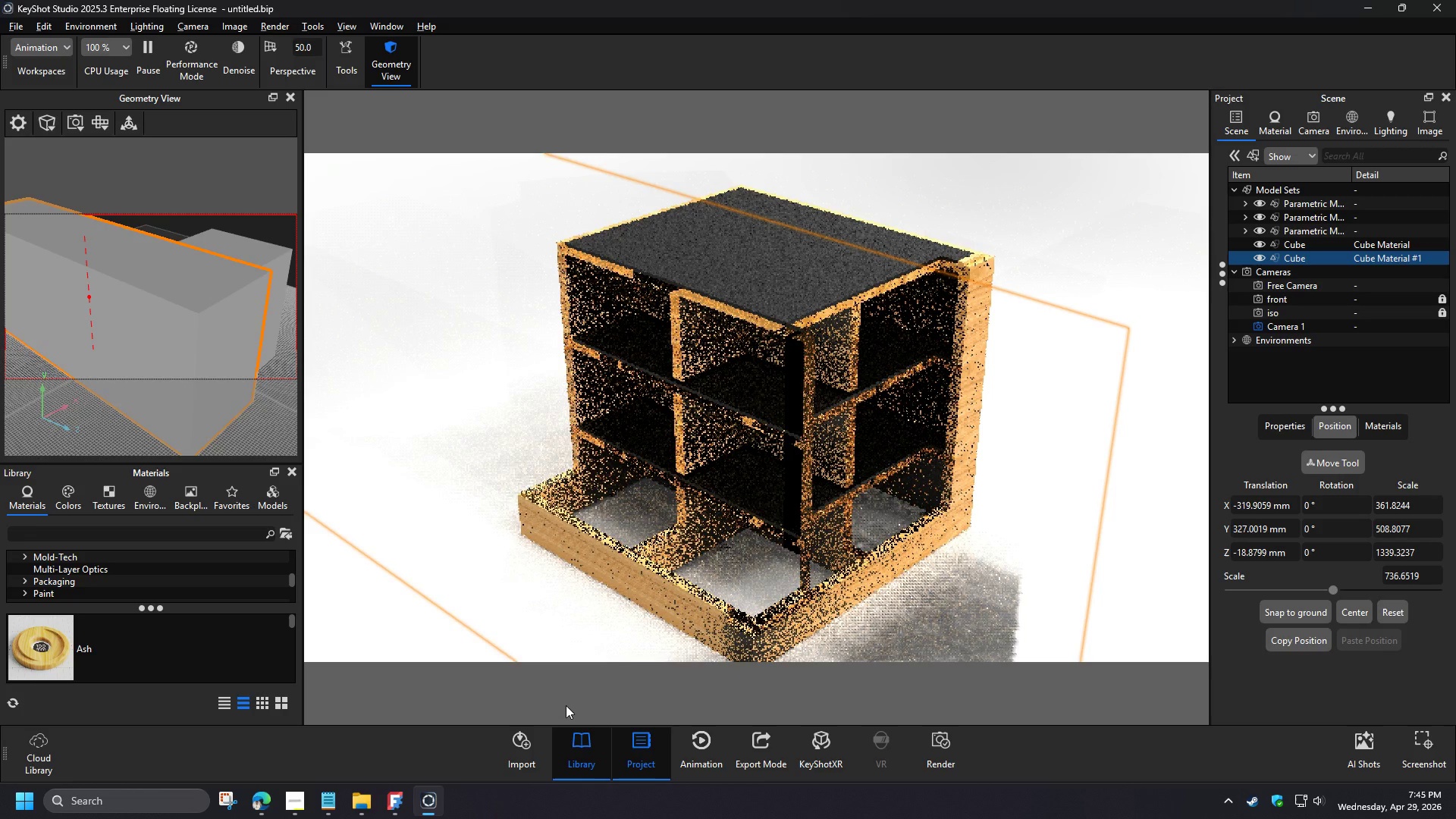 
wait(6.91)
 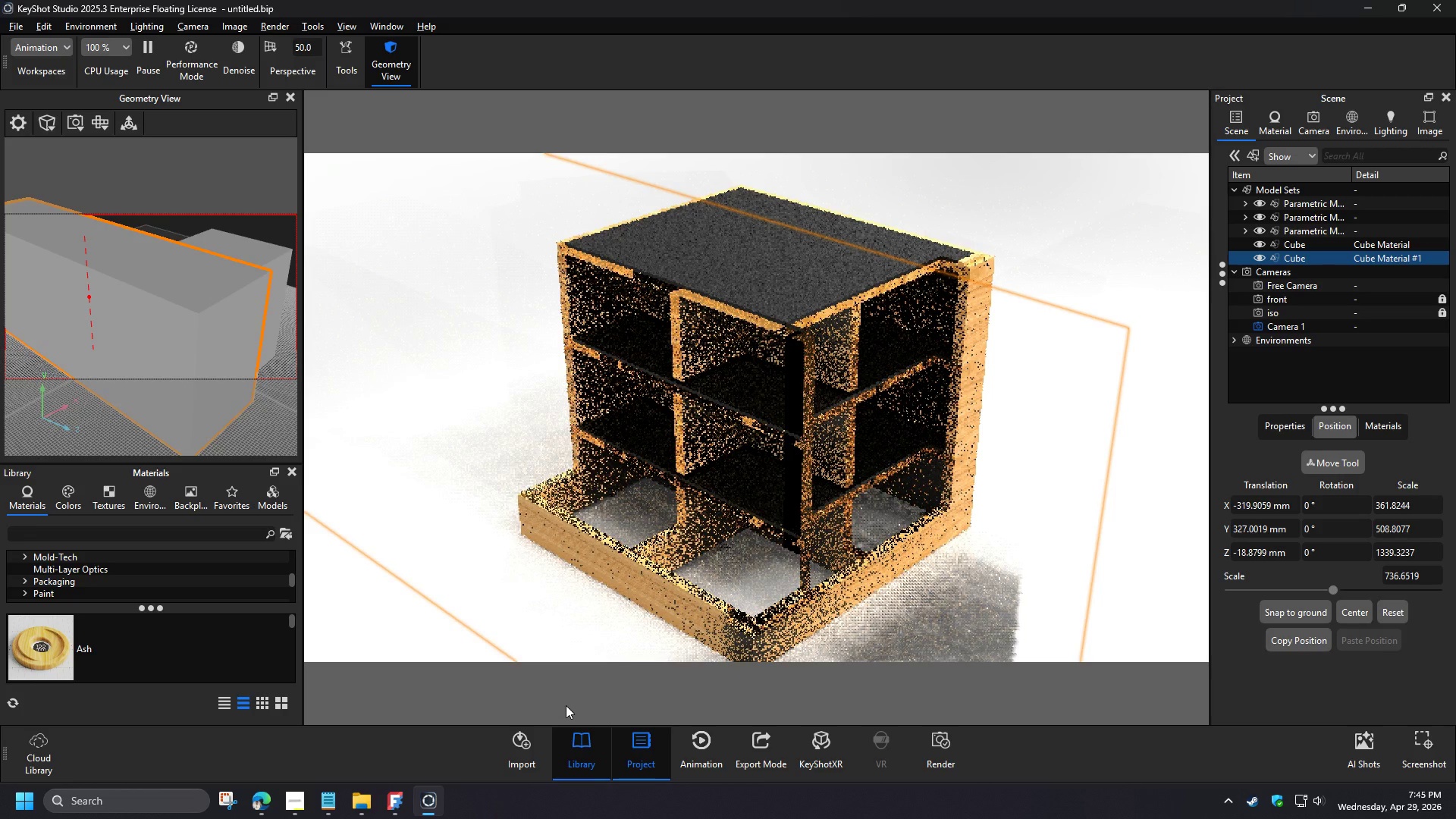 
left_click([1315, 463])
 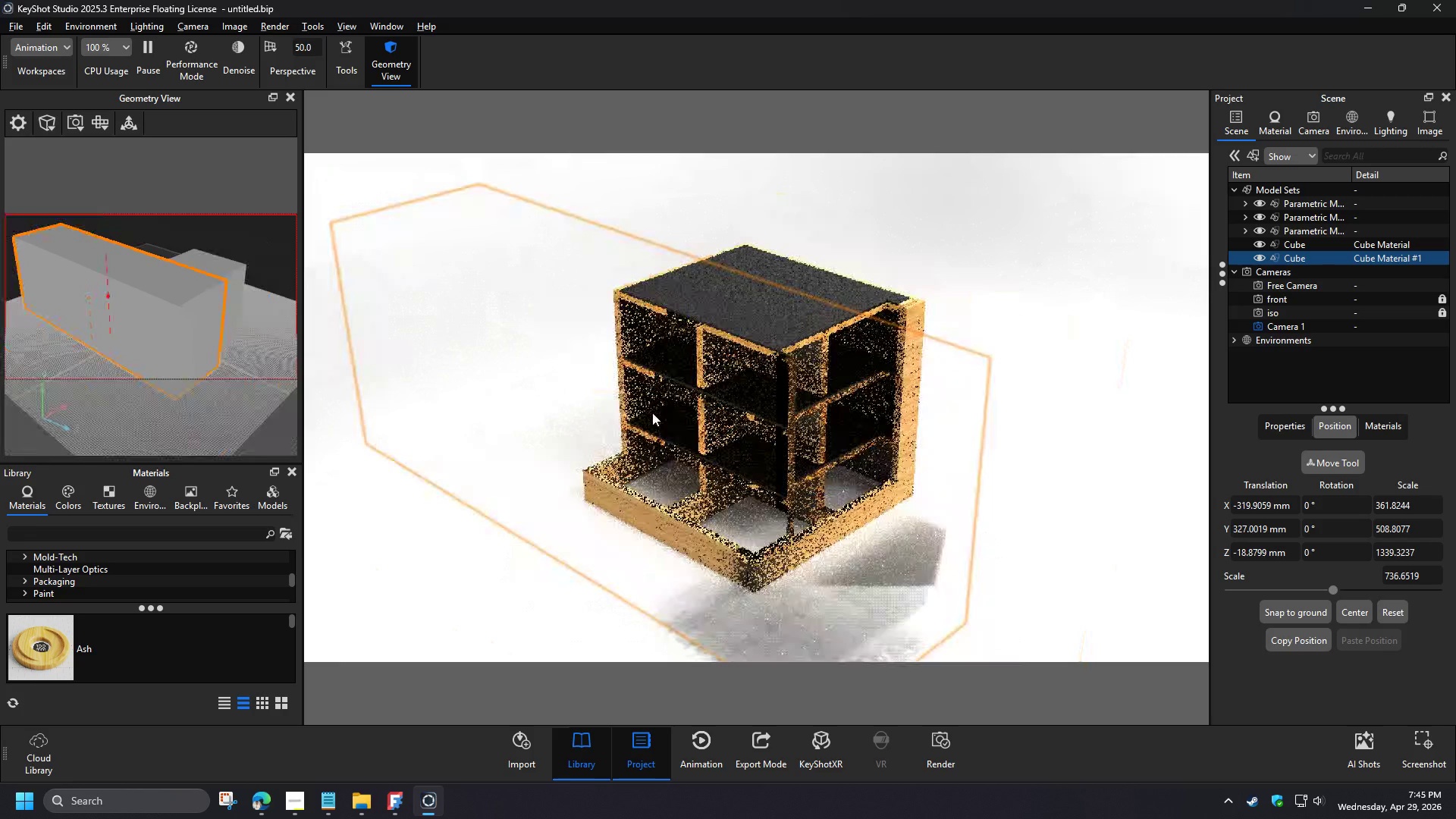 
left_click_drag(start_coordinate=[662, 428], to_coordinate=[870, 550])
 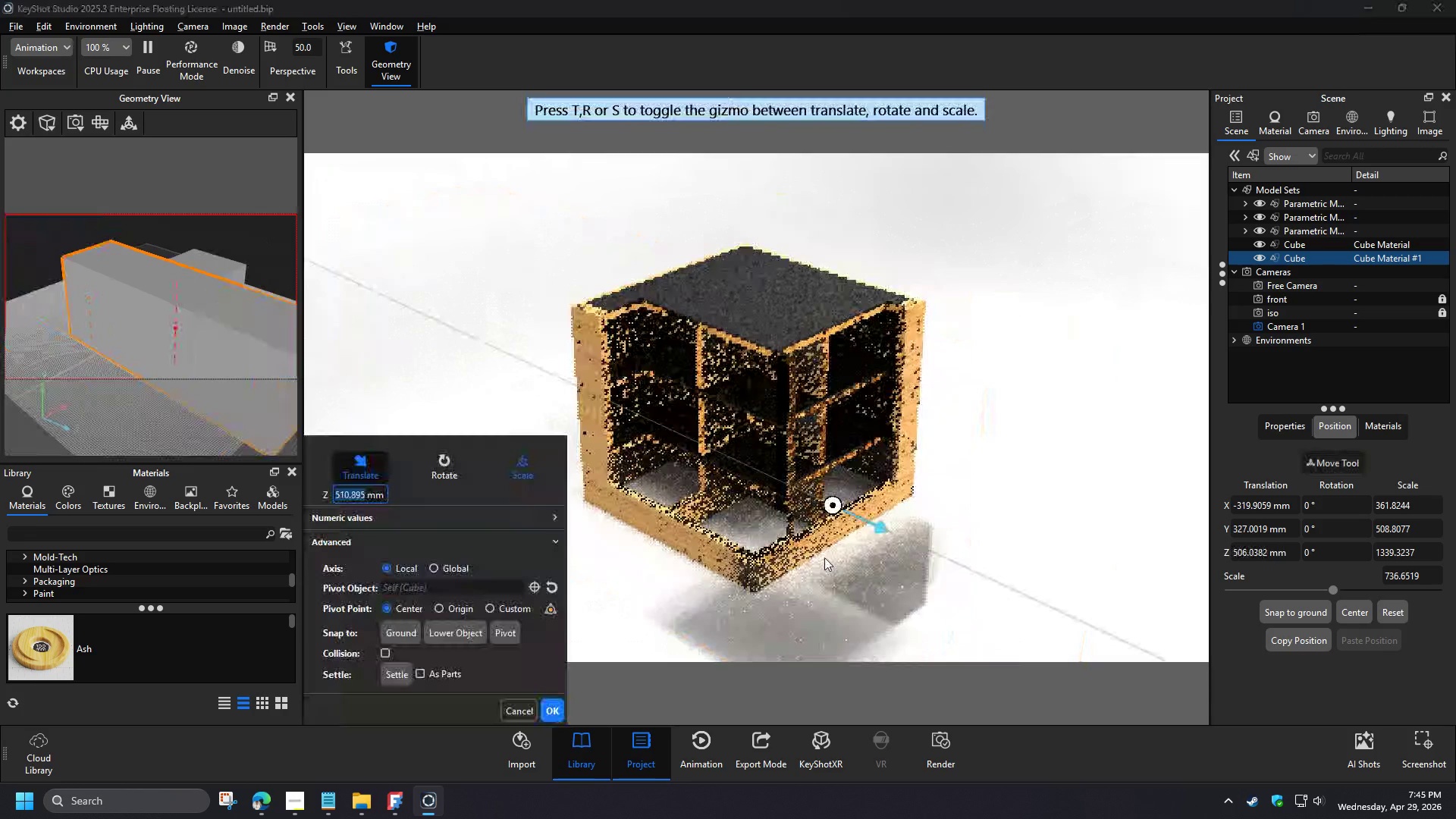 
scroll: coordinate [652, 413], scroll_direction: down, amount: 3.0
 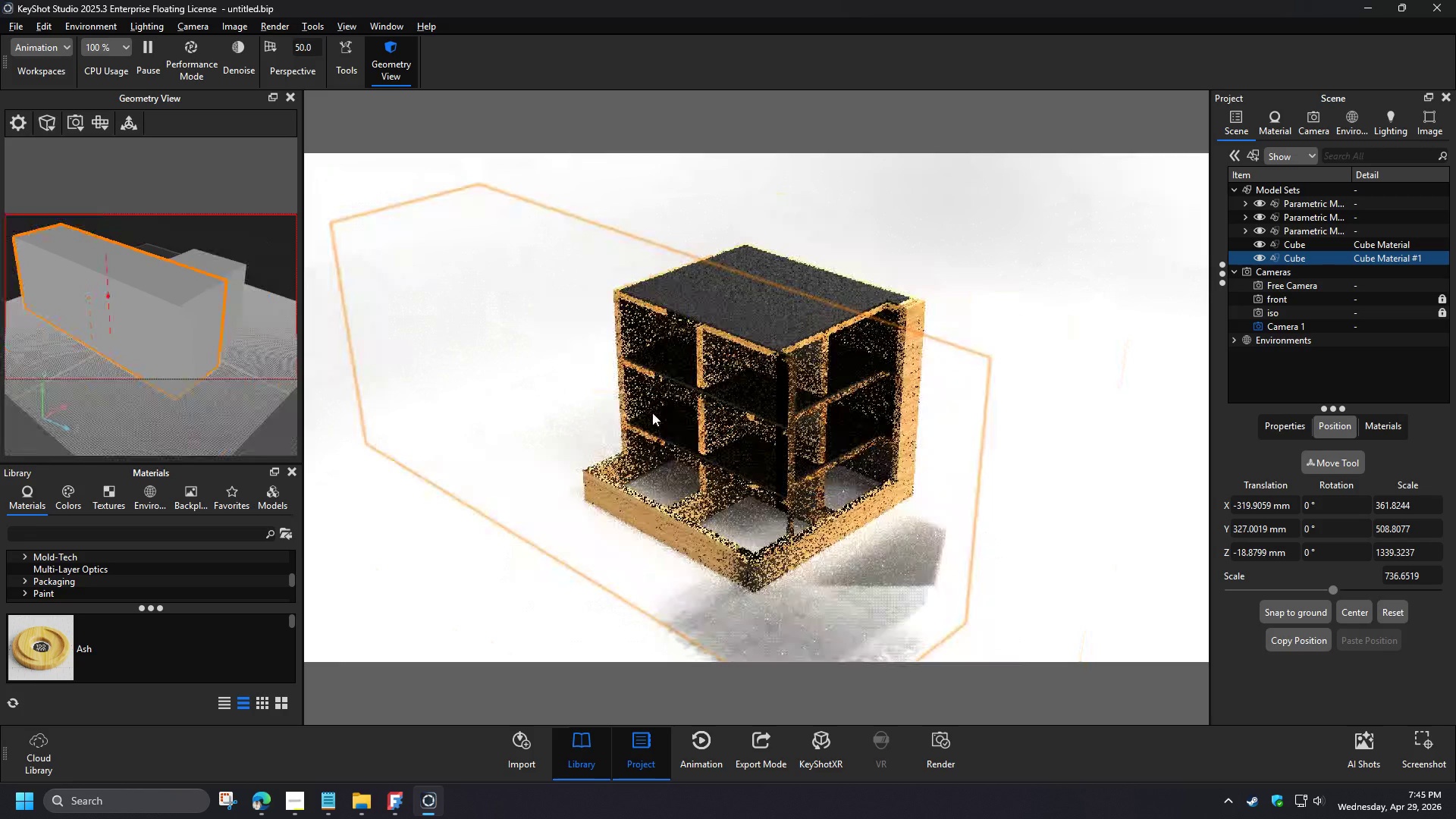 
left_click([1012, 529])
 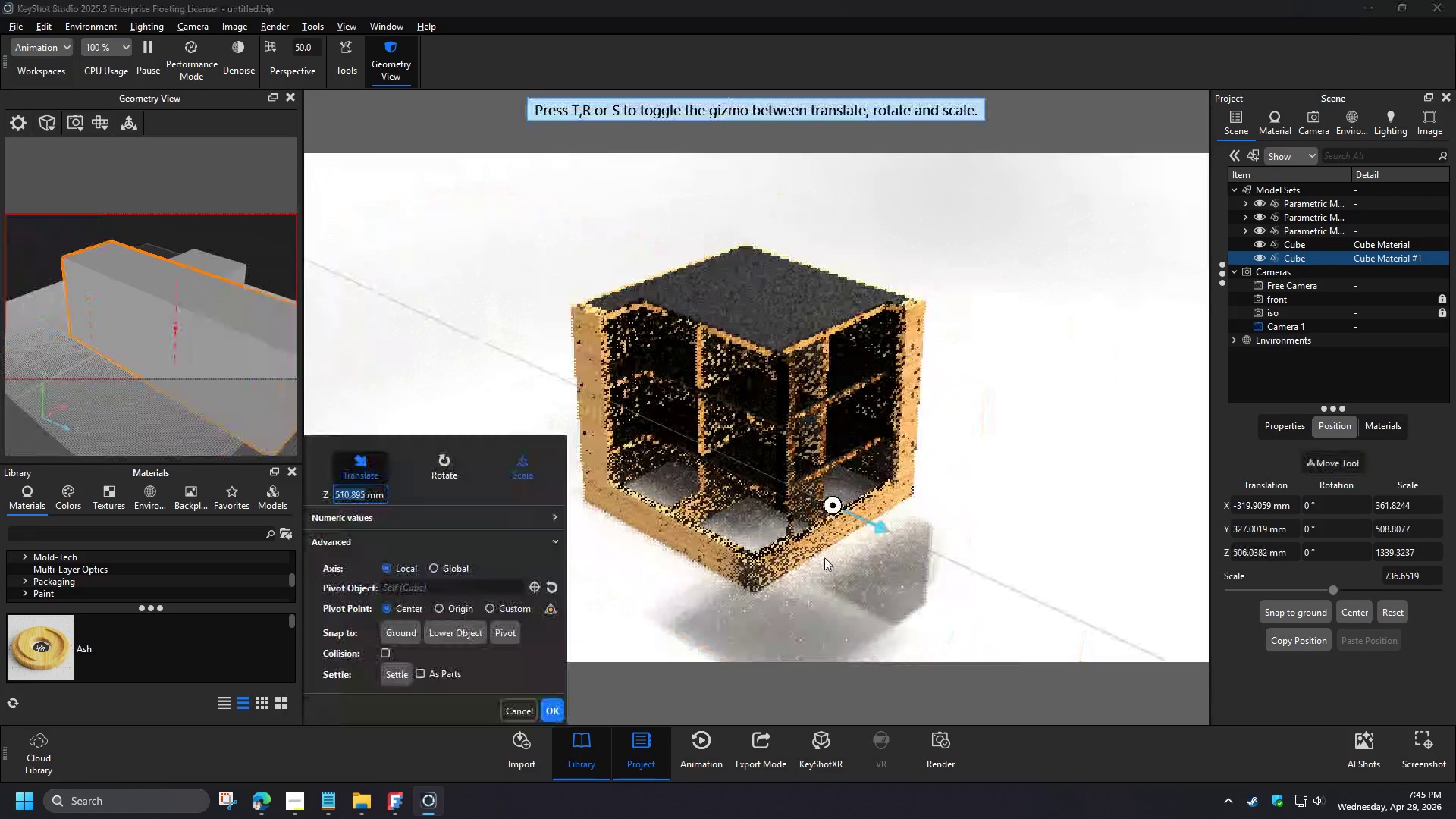 
left_click([1043, 233])
 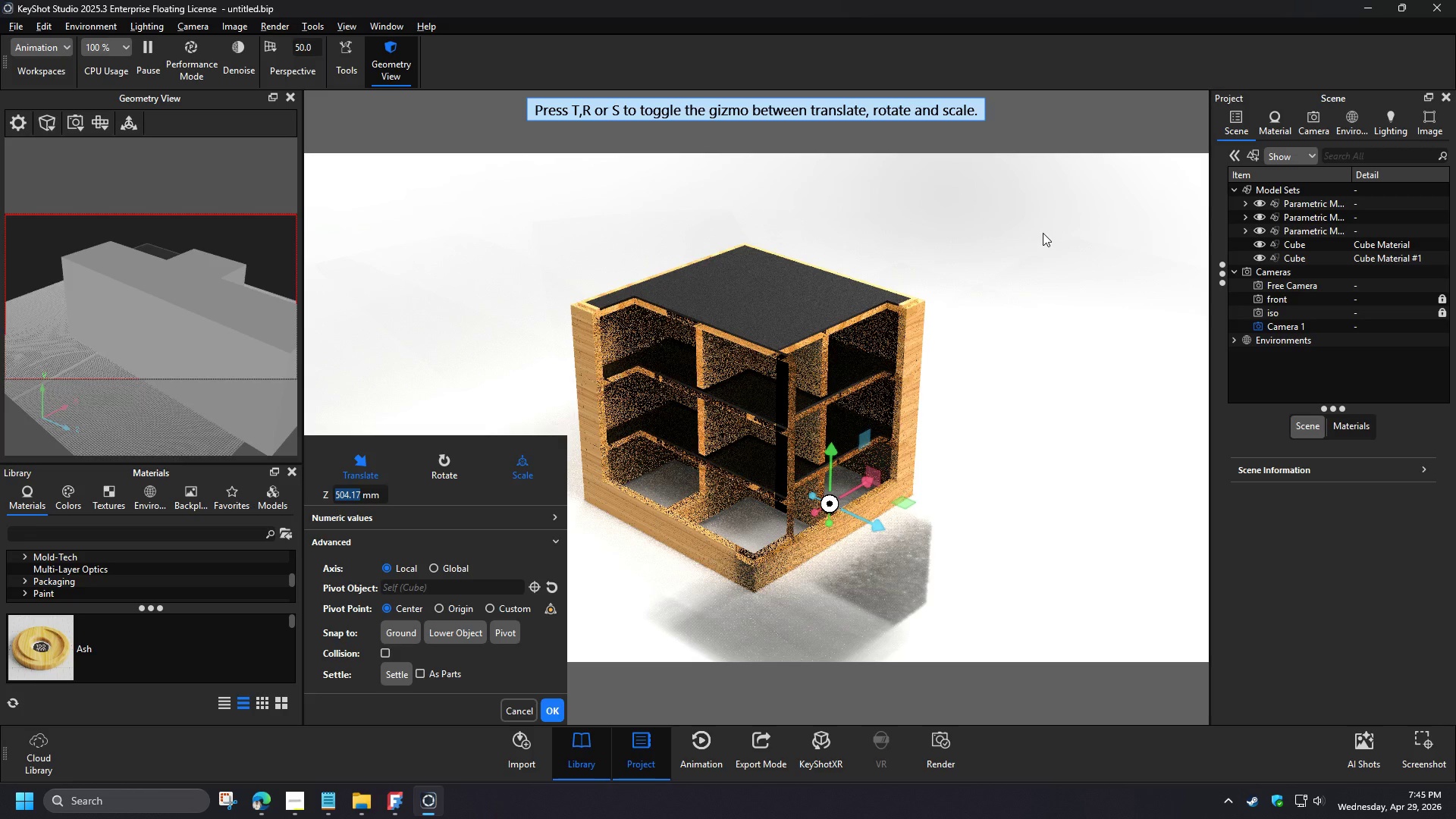 
wait(7.81)
 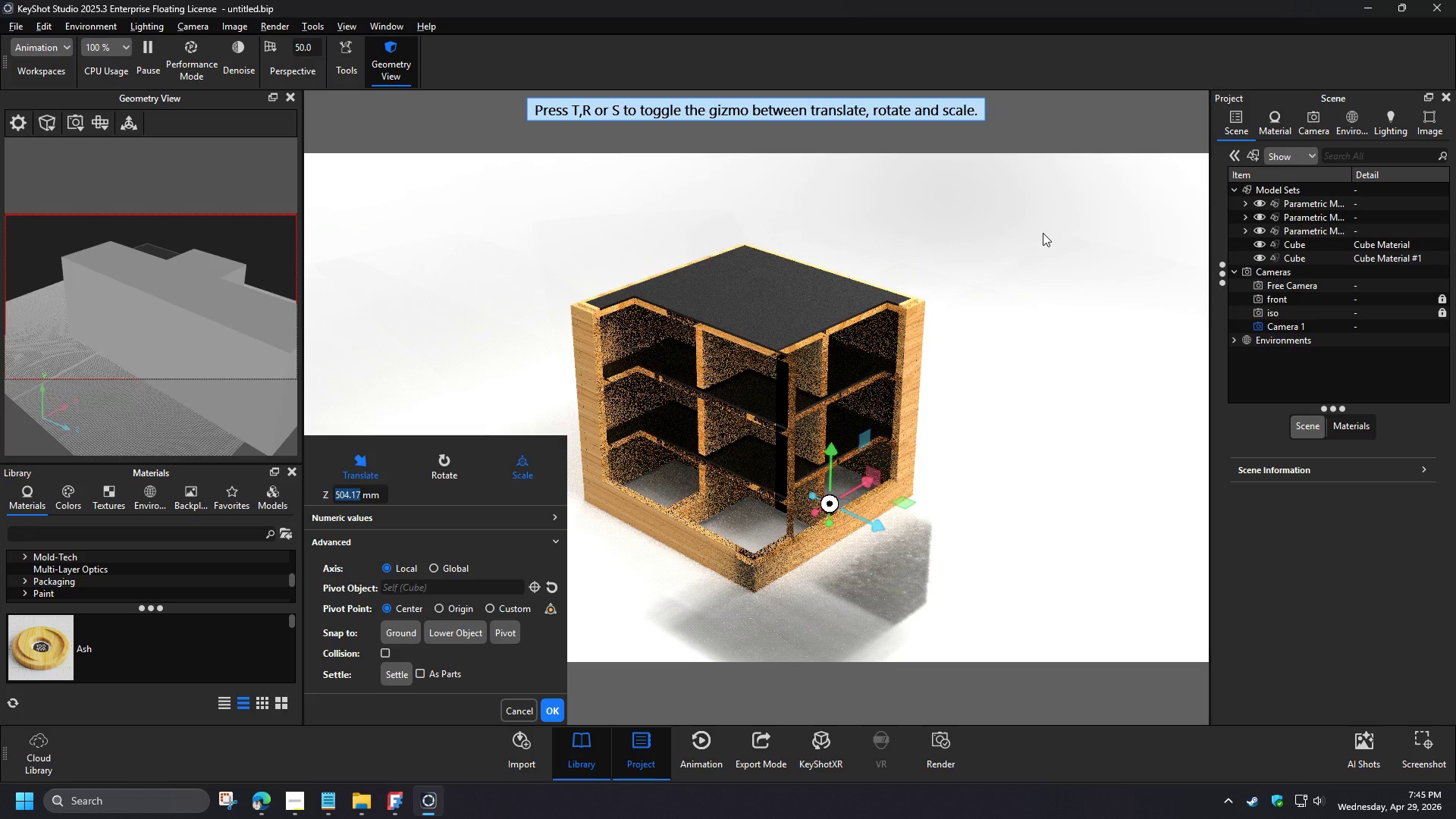 
left_click([53, 24])
 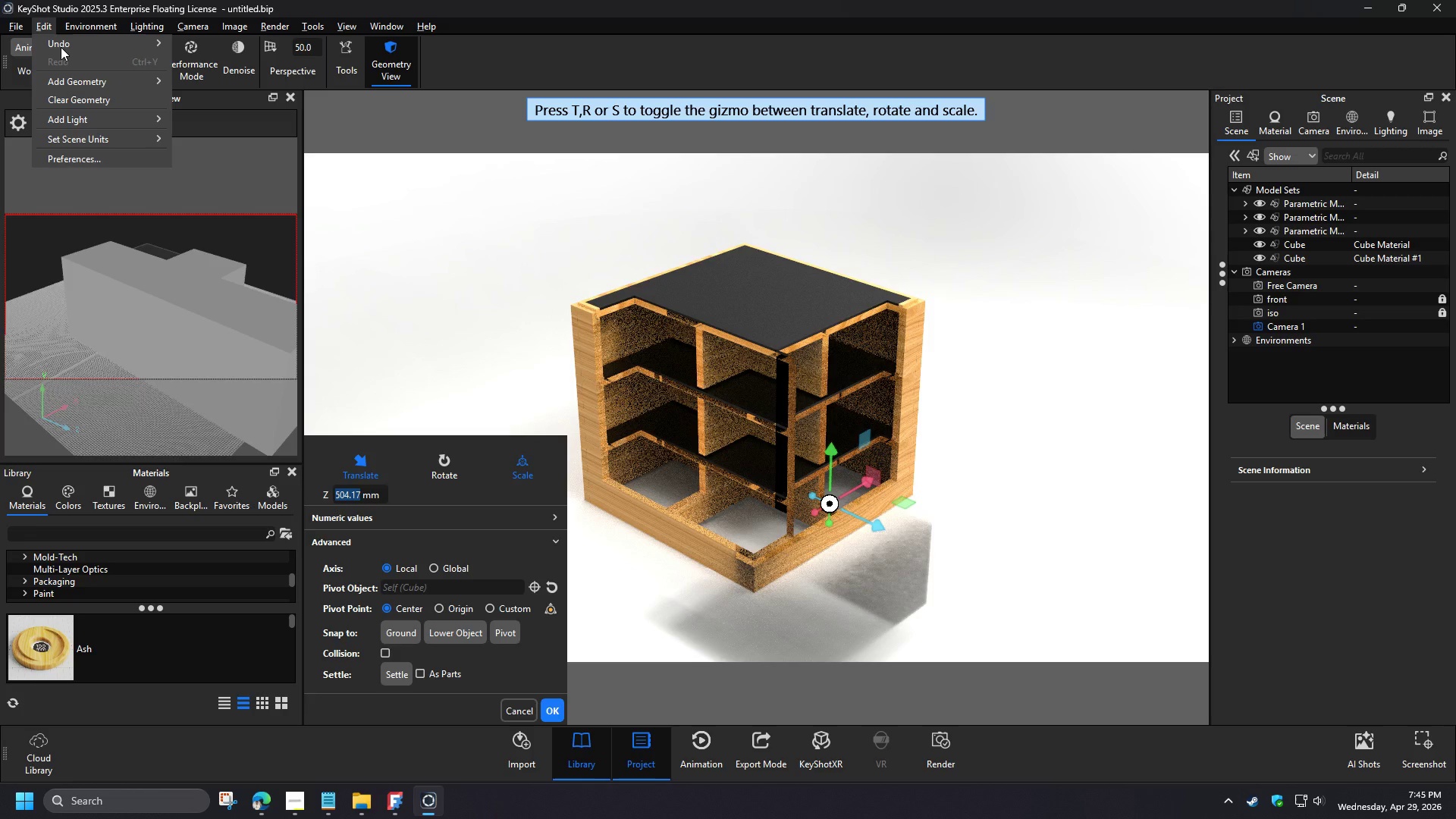 
wait(18.33)
 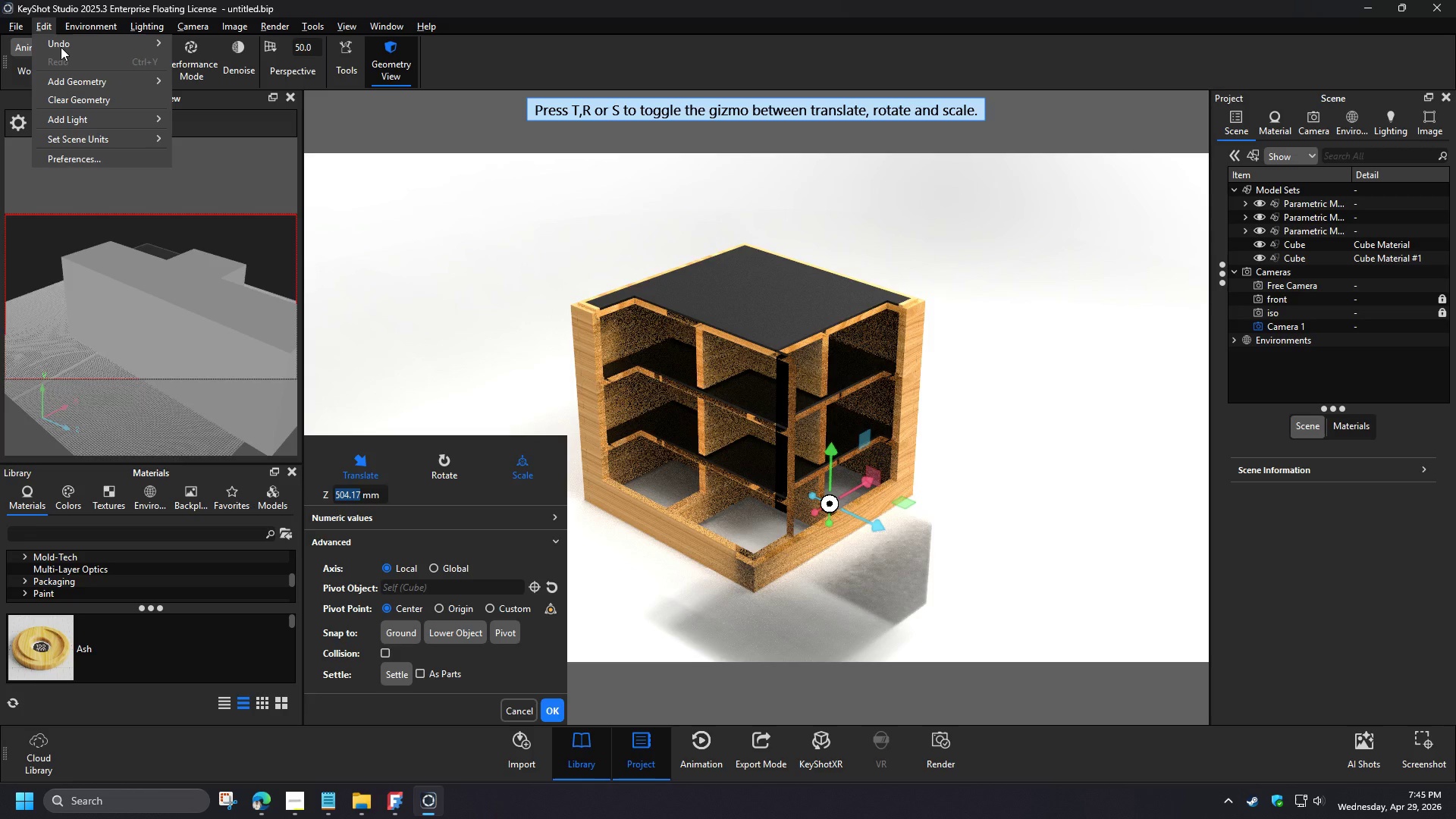 
left_click([1004, 505])
 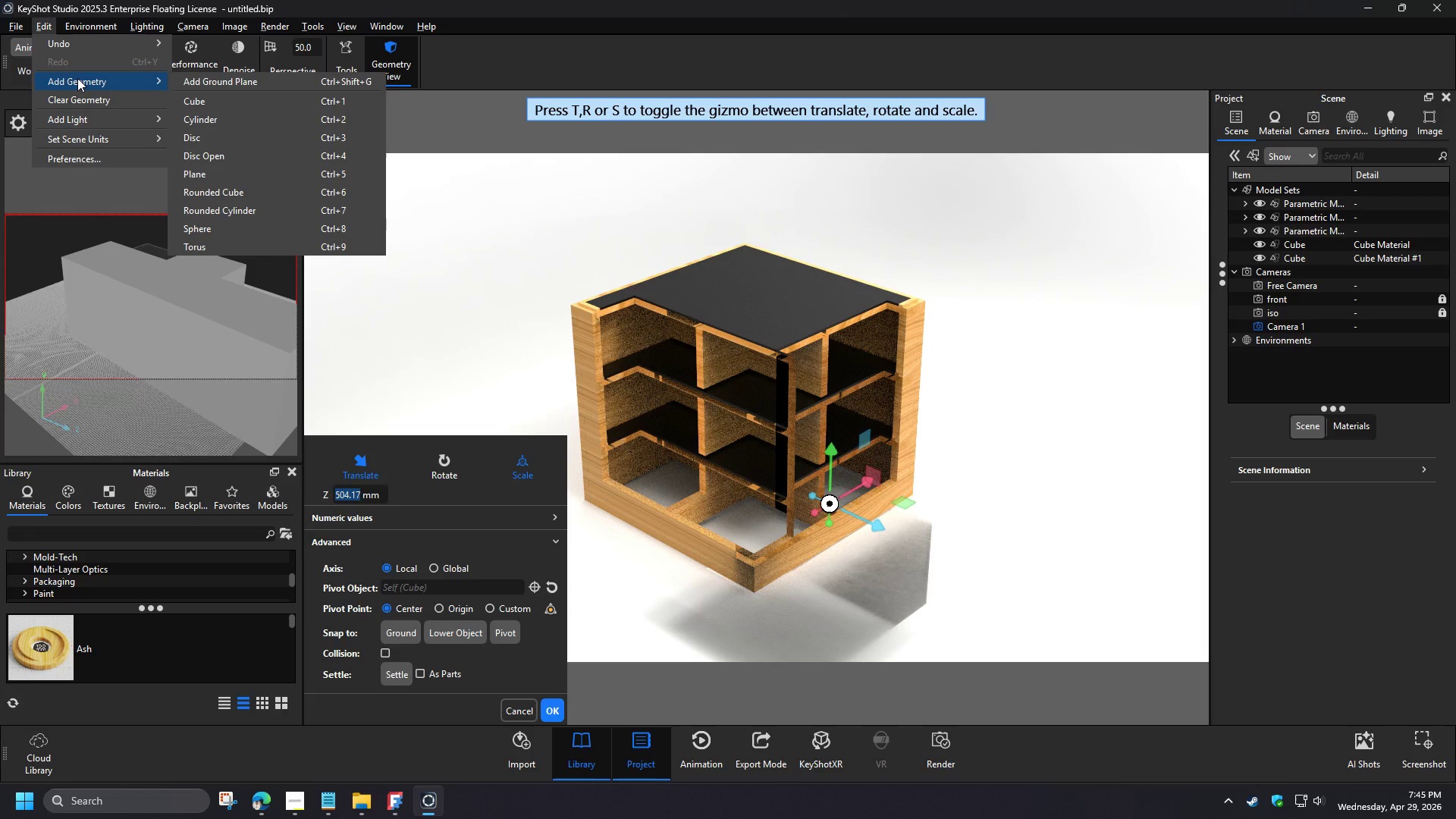 
left_click([1006, 477])
 